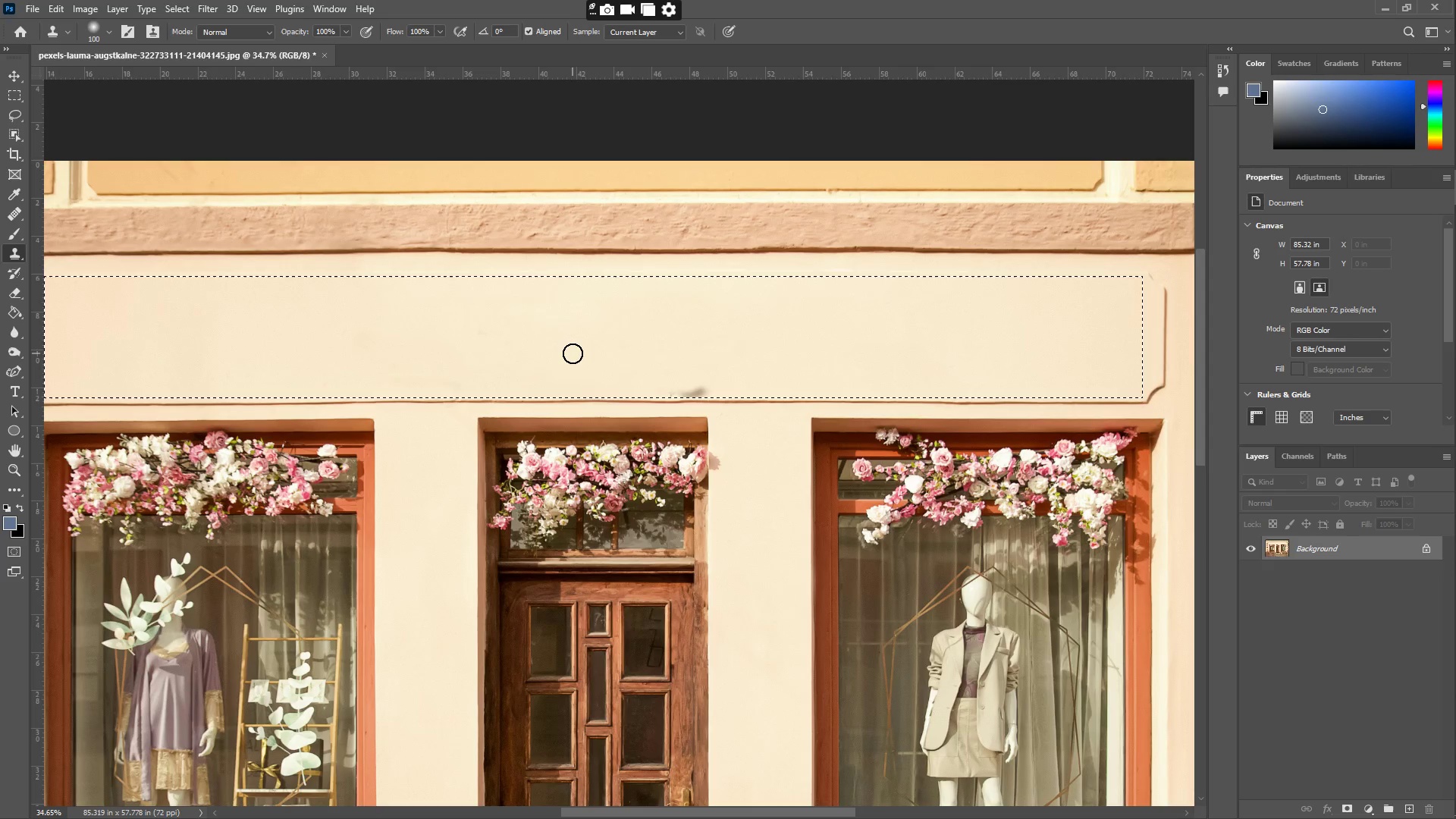 
left_click_drag(start_coordinate=[589, 359], to_coordinate=[738, 386])
 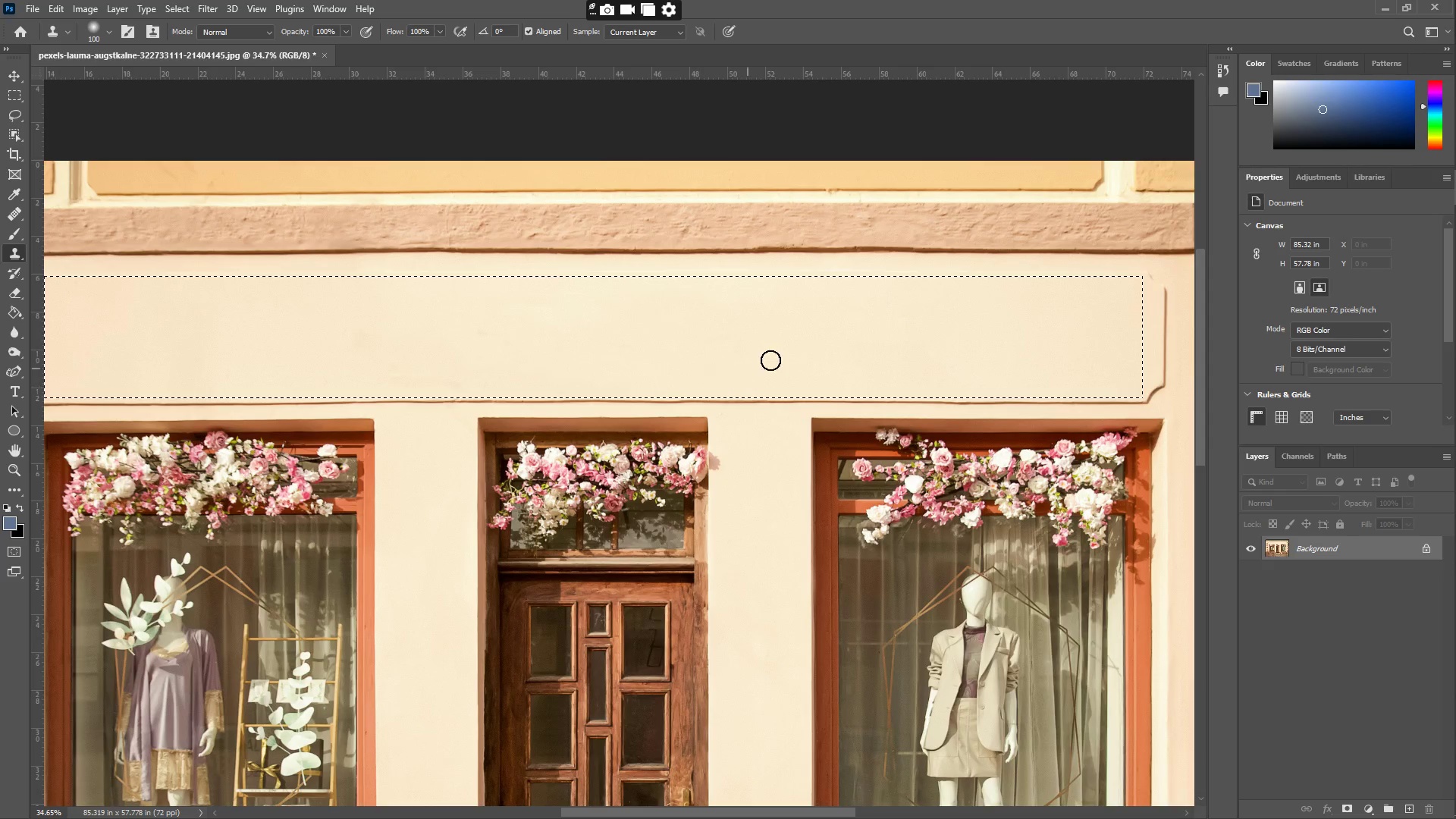 
hold_key(key=AltLeft, duration=0.41)
 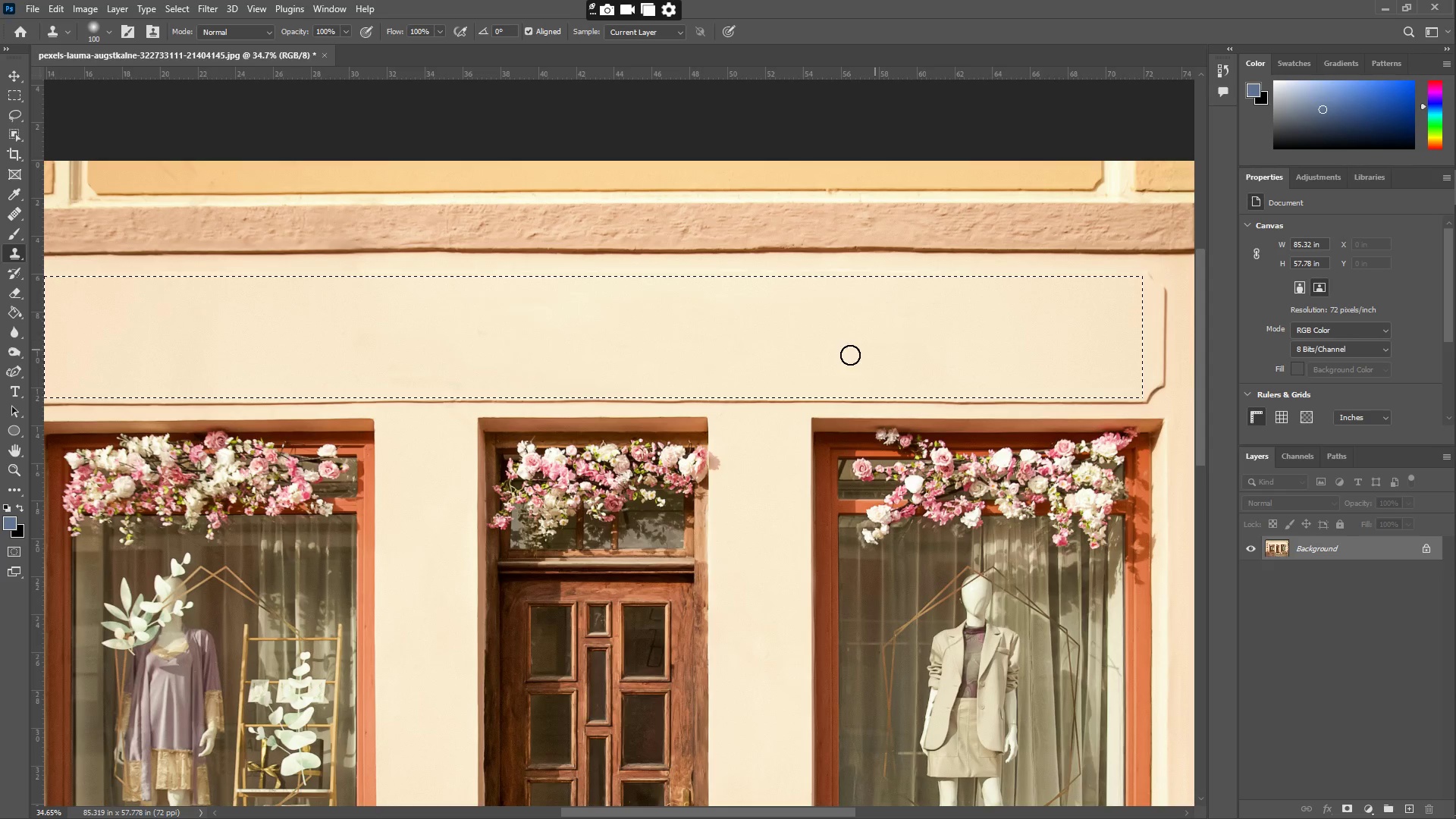 
left_click_drag(start_coordinate=[826, 363], to_coordinate=[440, 354])
 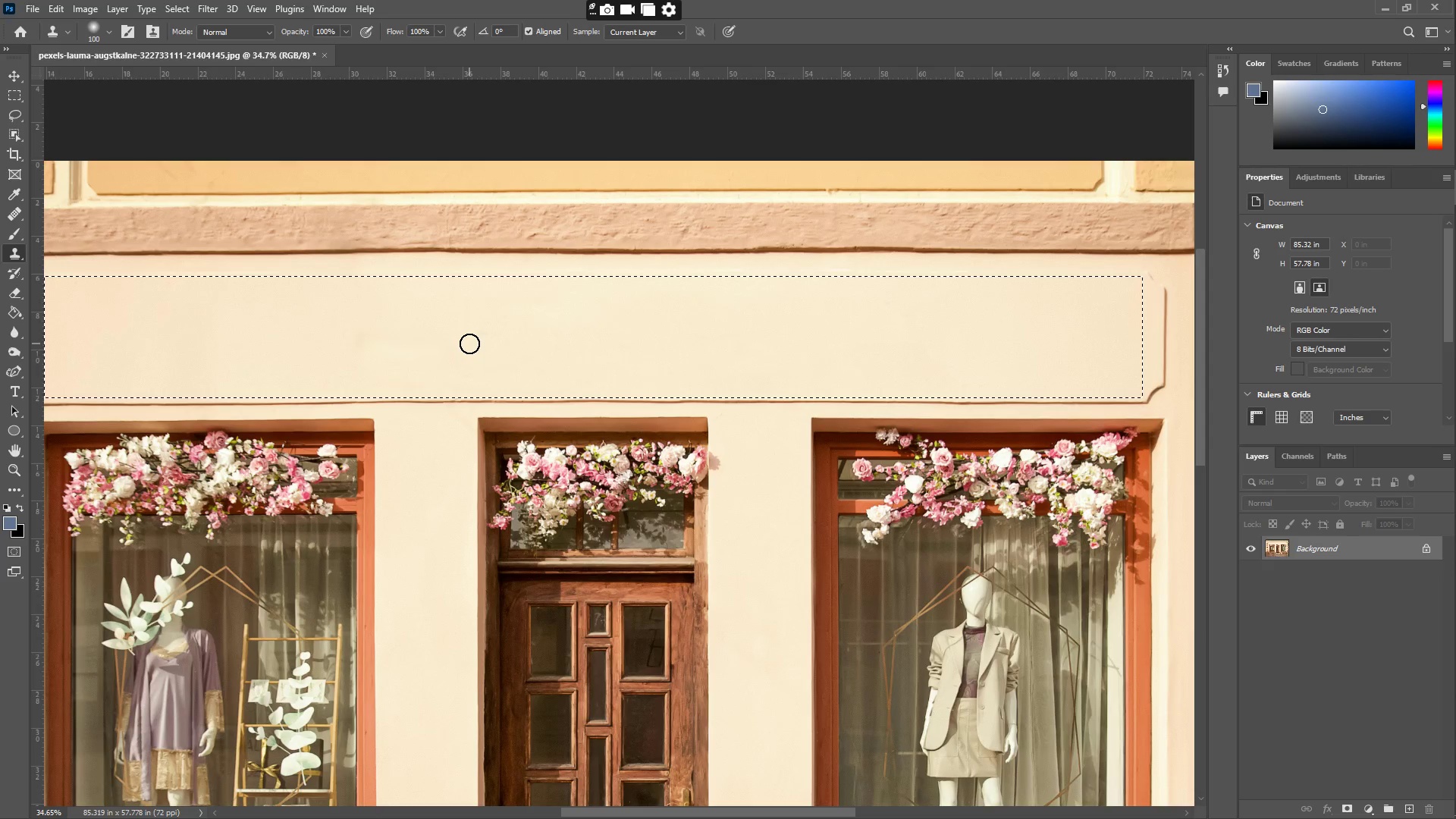 
key(L)
 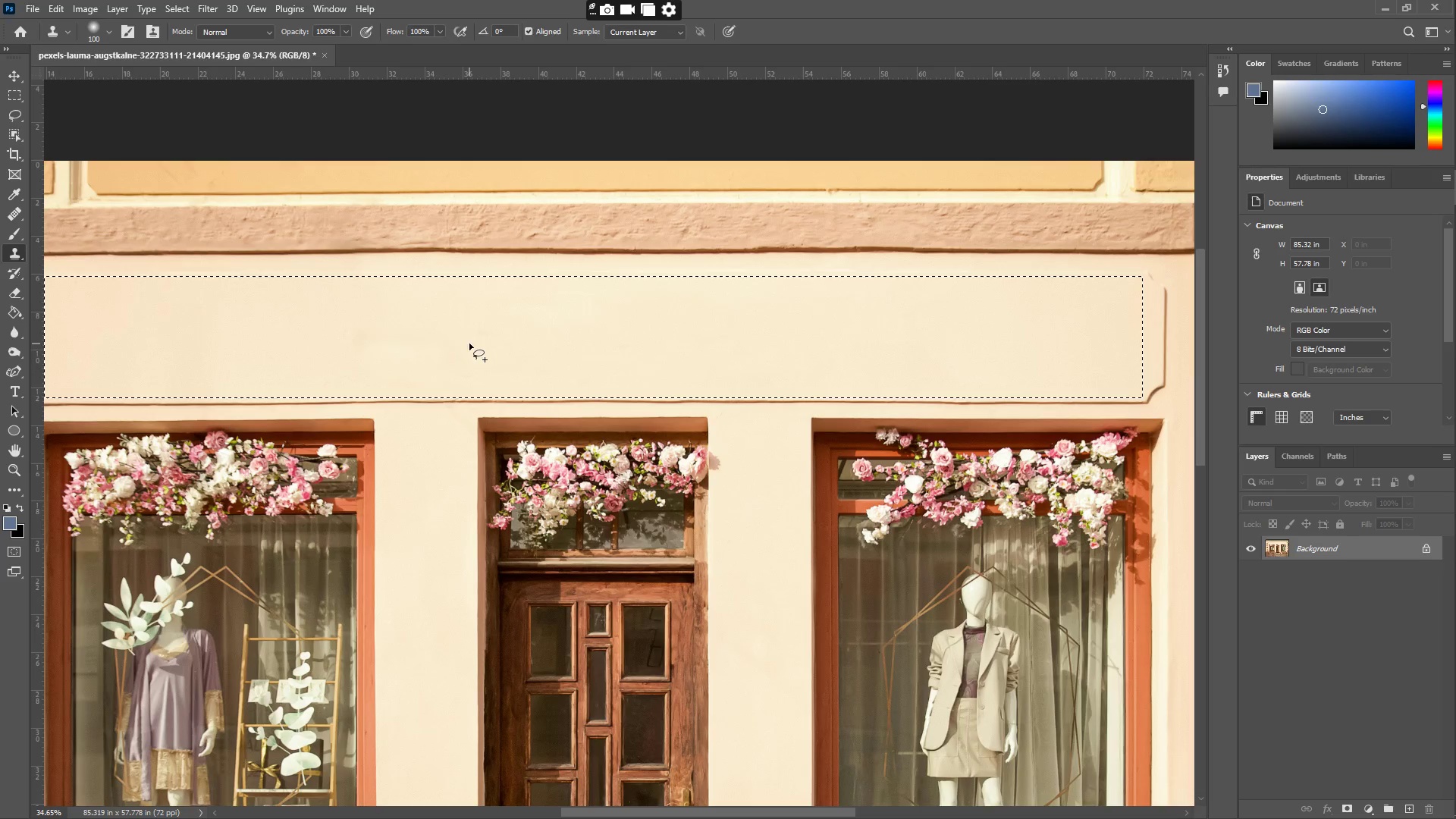 
right_click([469, 343])
 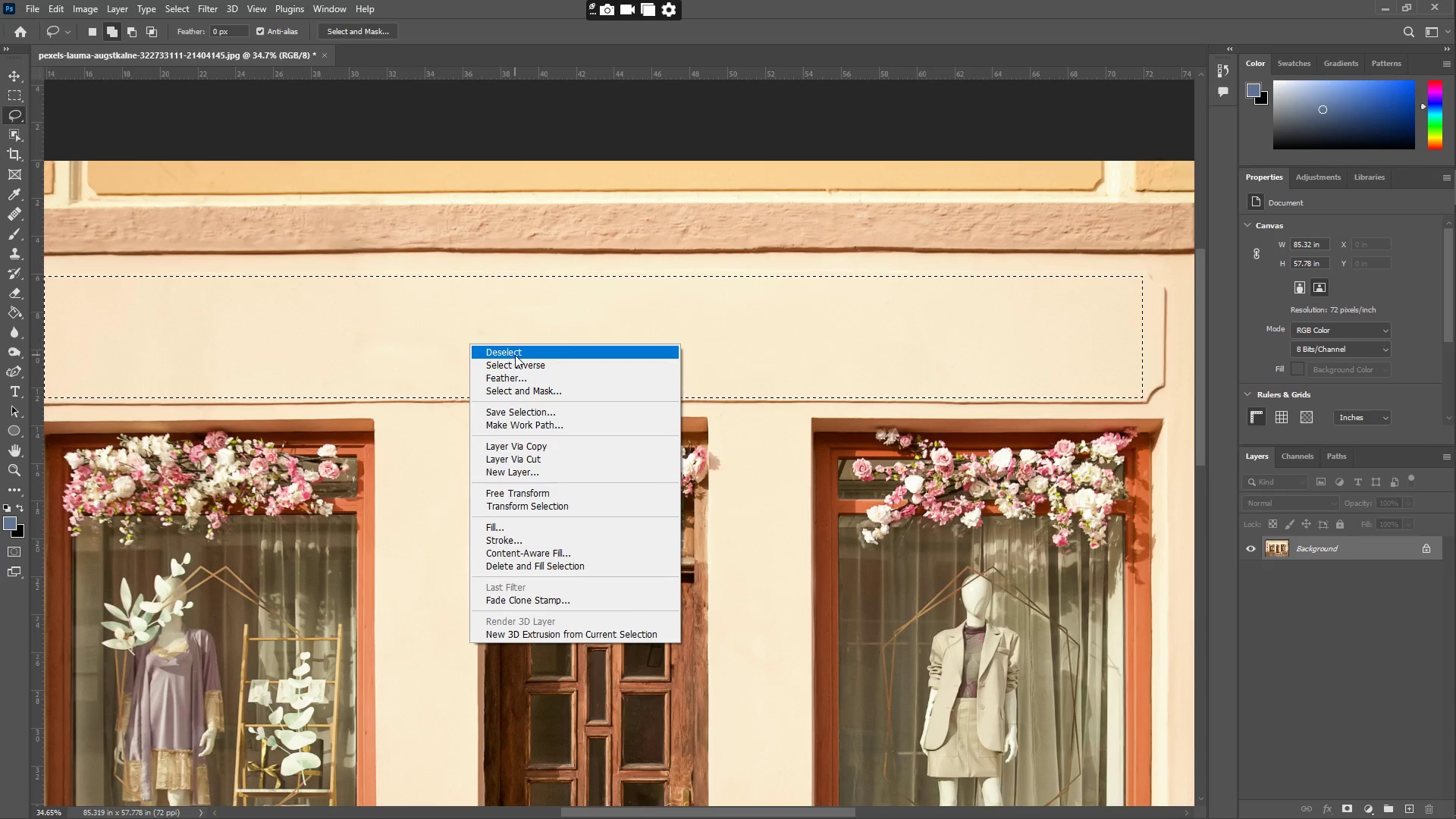 
left_click([515, 355])
 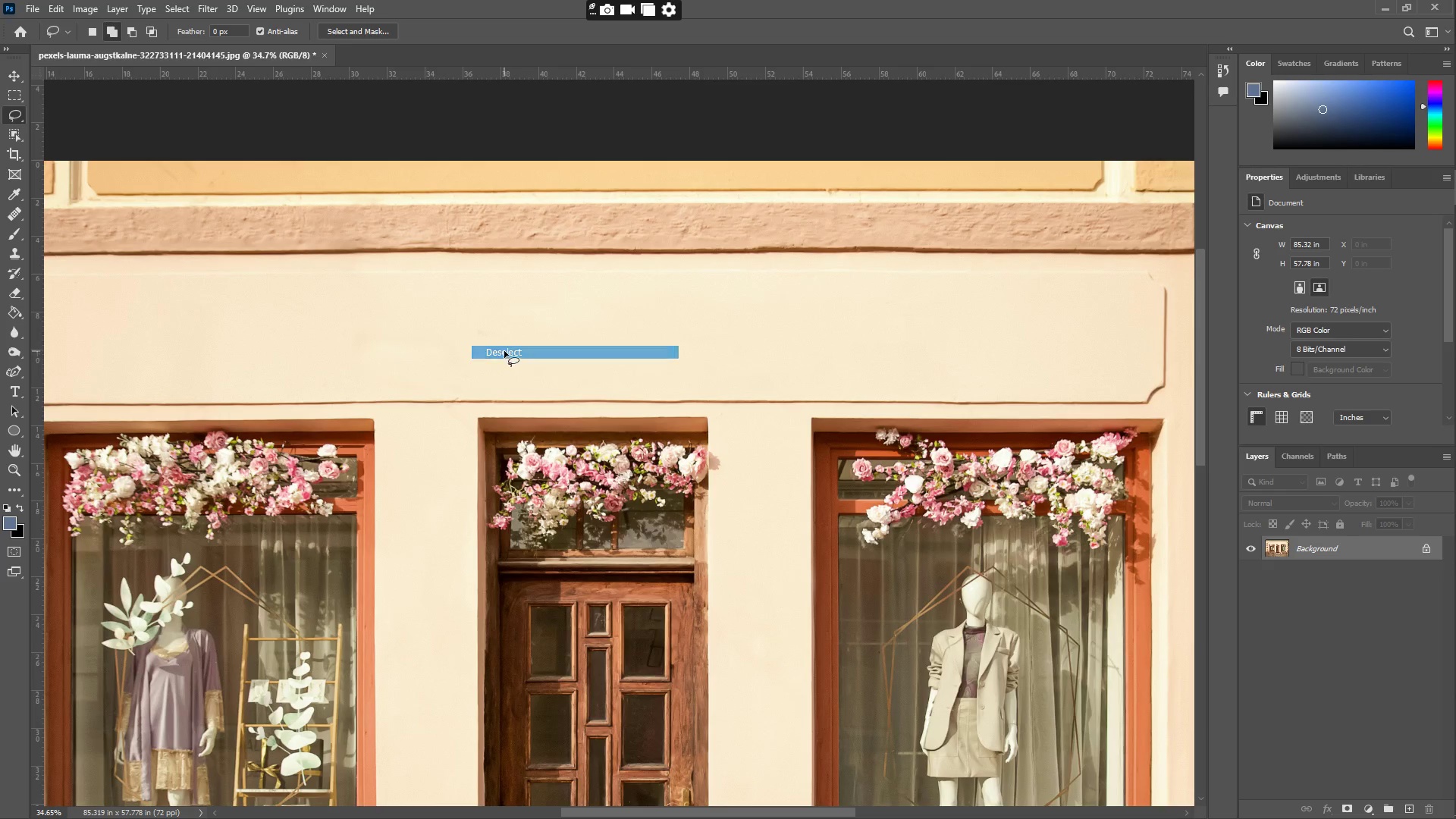 
type(zzz)
 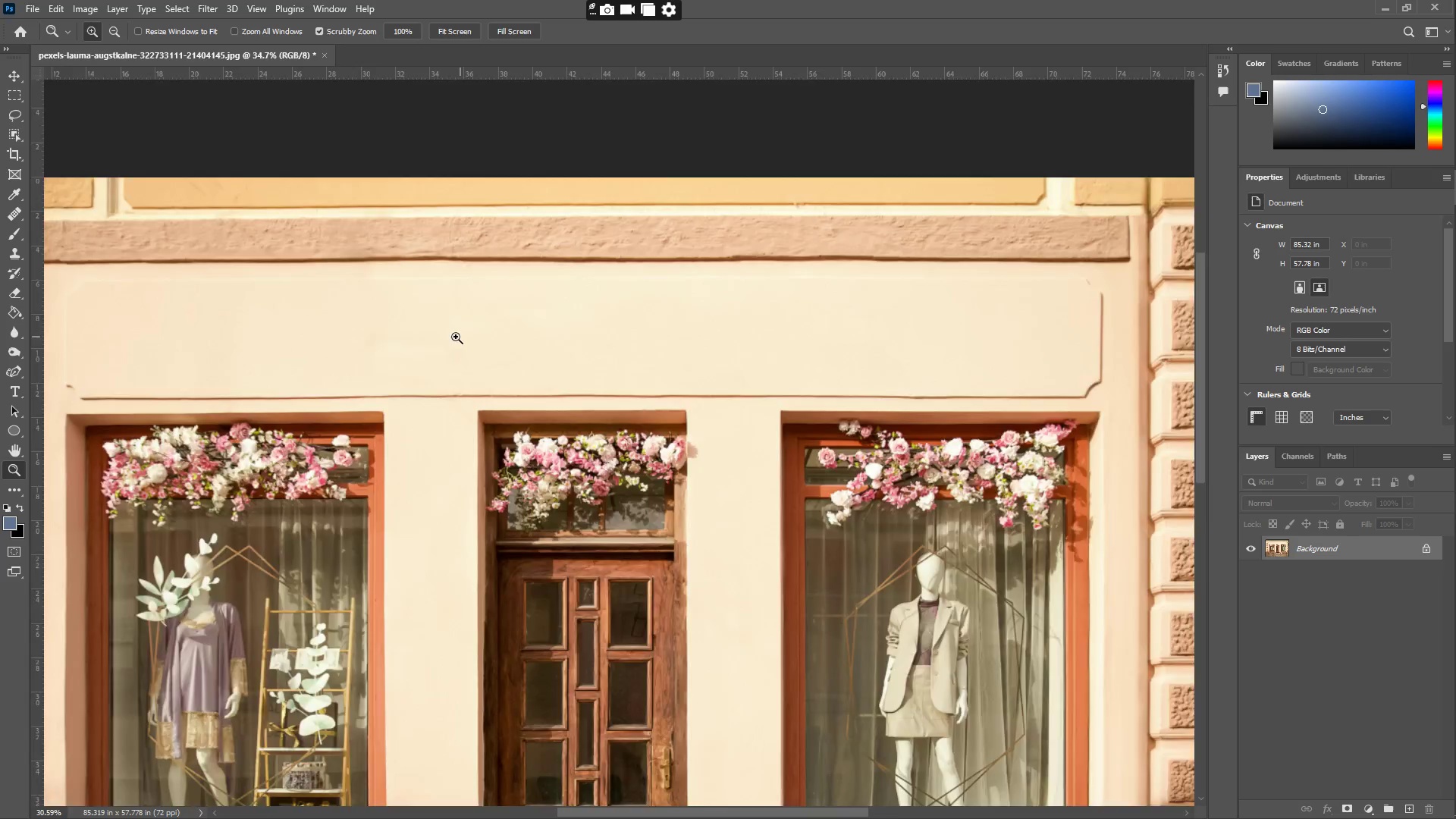 
left_click_drag(start_coordinate=[505, 332], to_coordinate=[461, 331])
 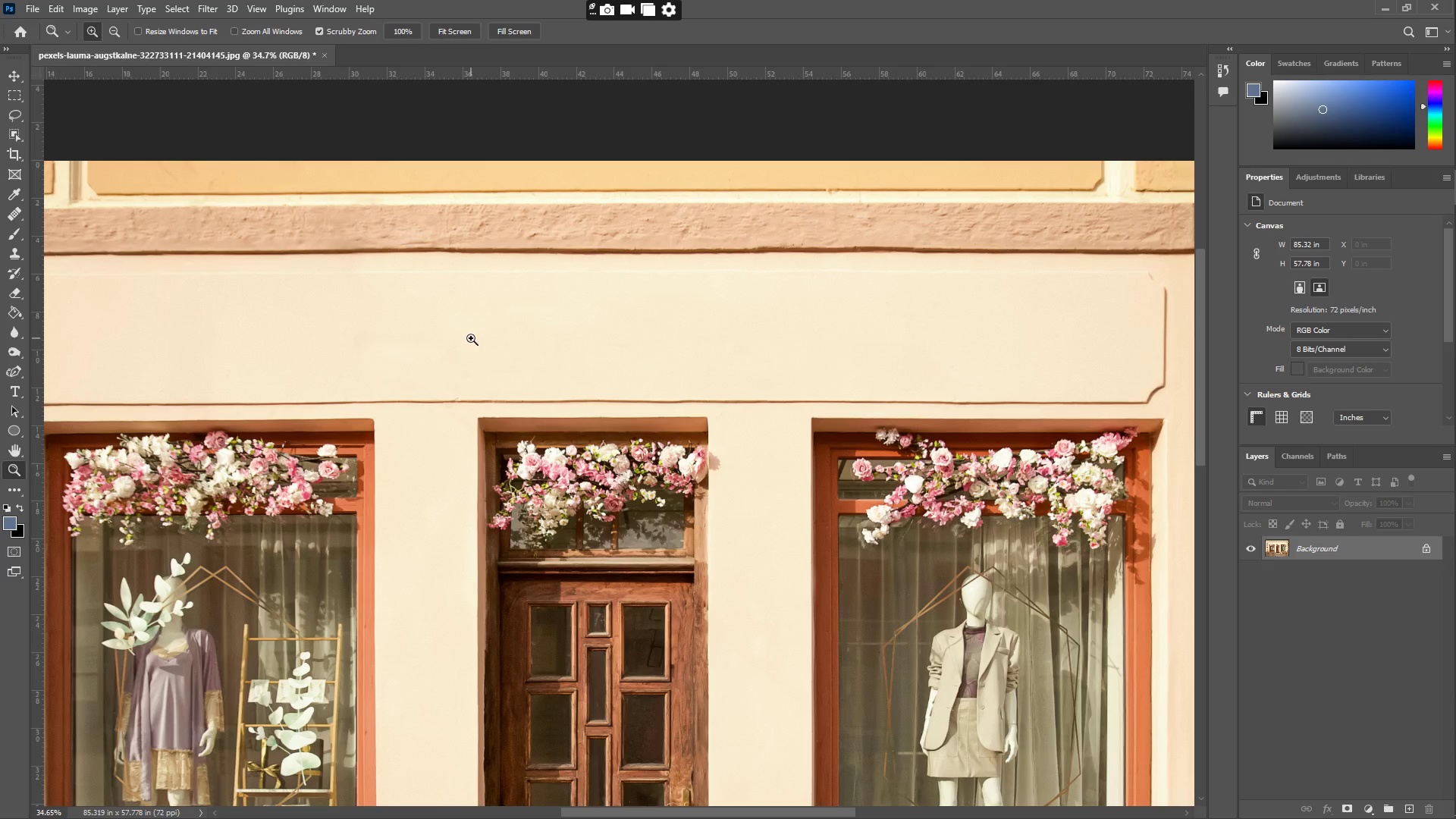 
left_click_drag(start_coordinate=[475, 339], to_coordinate=[402, 342])
 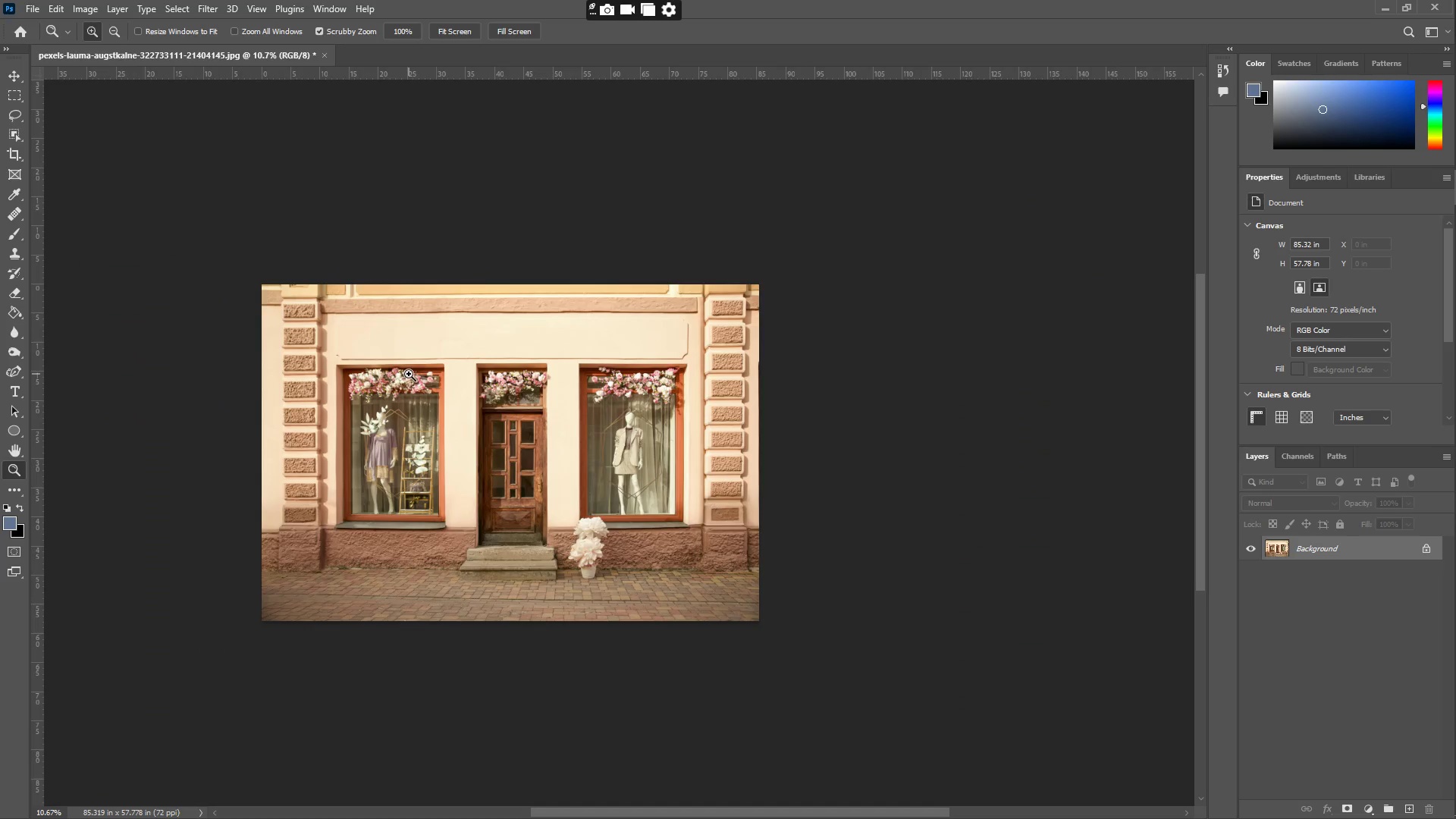 
left_click_drag(start_coordinate=[409, 374], to_coordinate=[439, 382])
 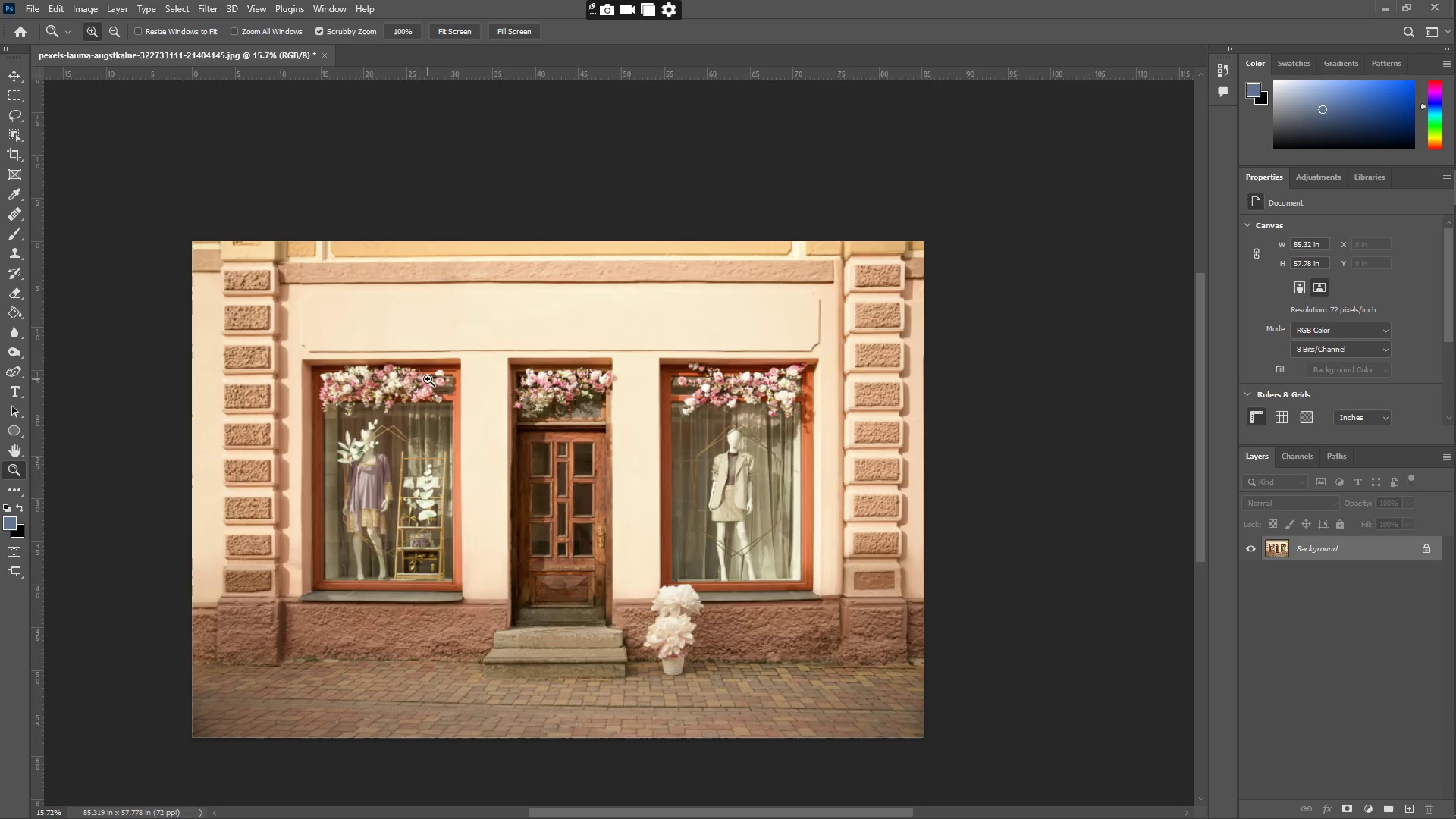 
wait(6.47)
 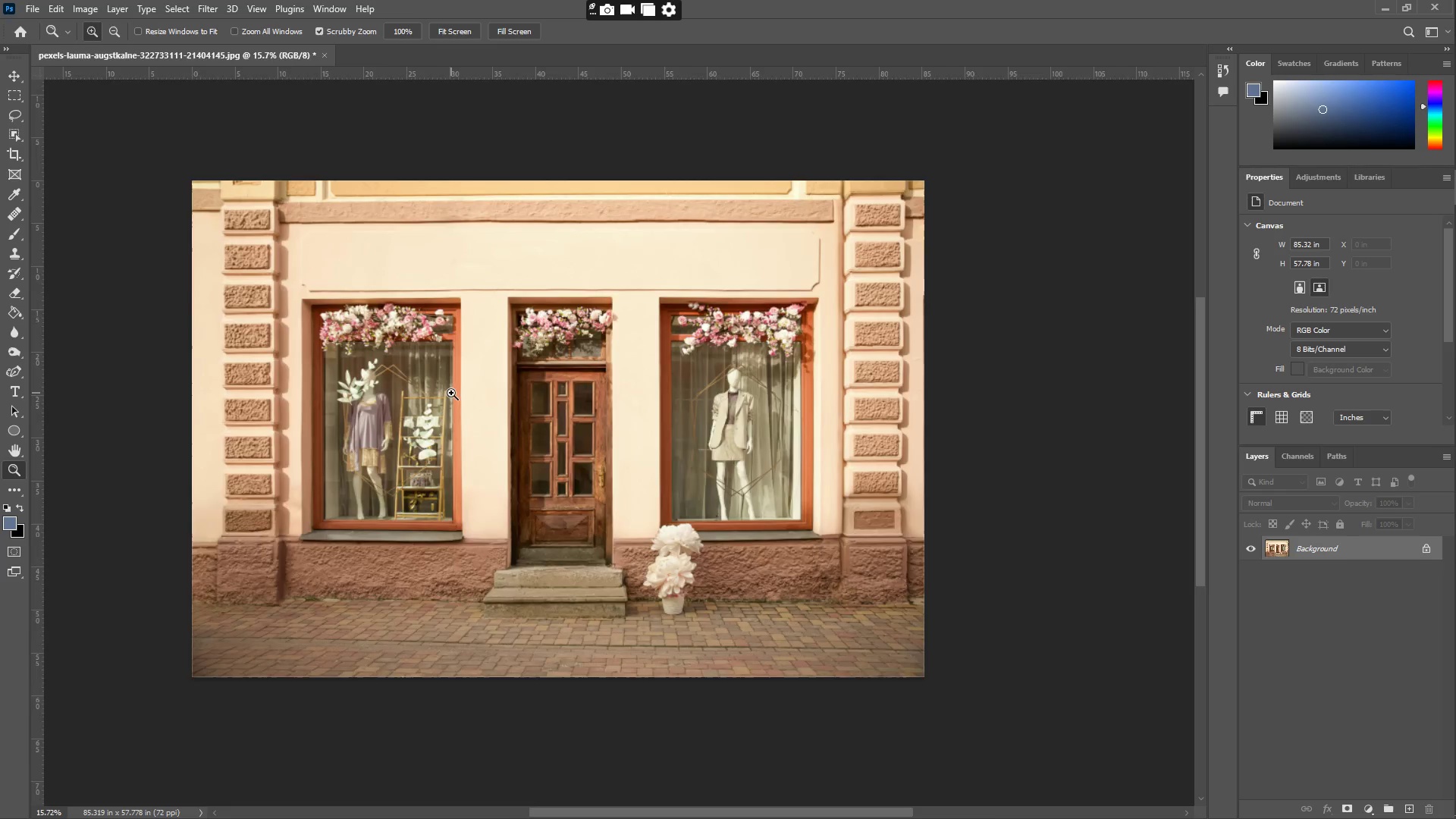 
left_click_drag(start_coordinate=[452, 393], to_coordinate=[481, 402])
 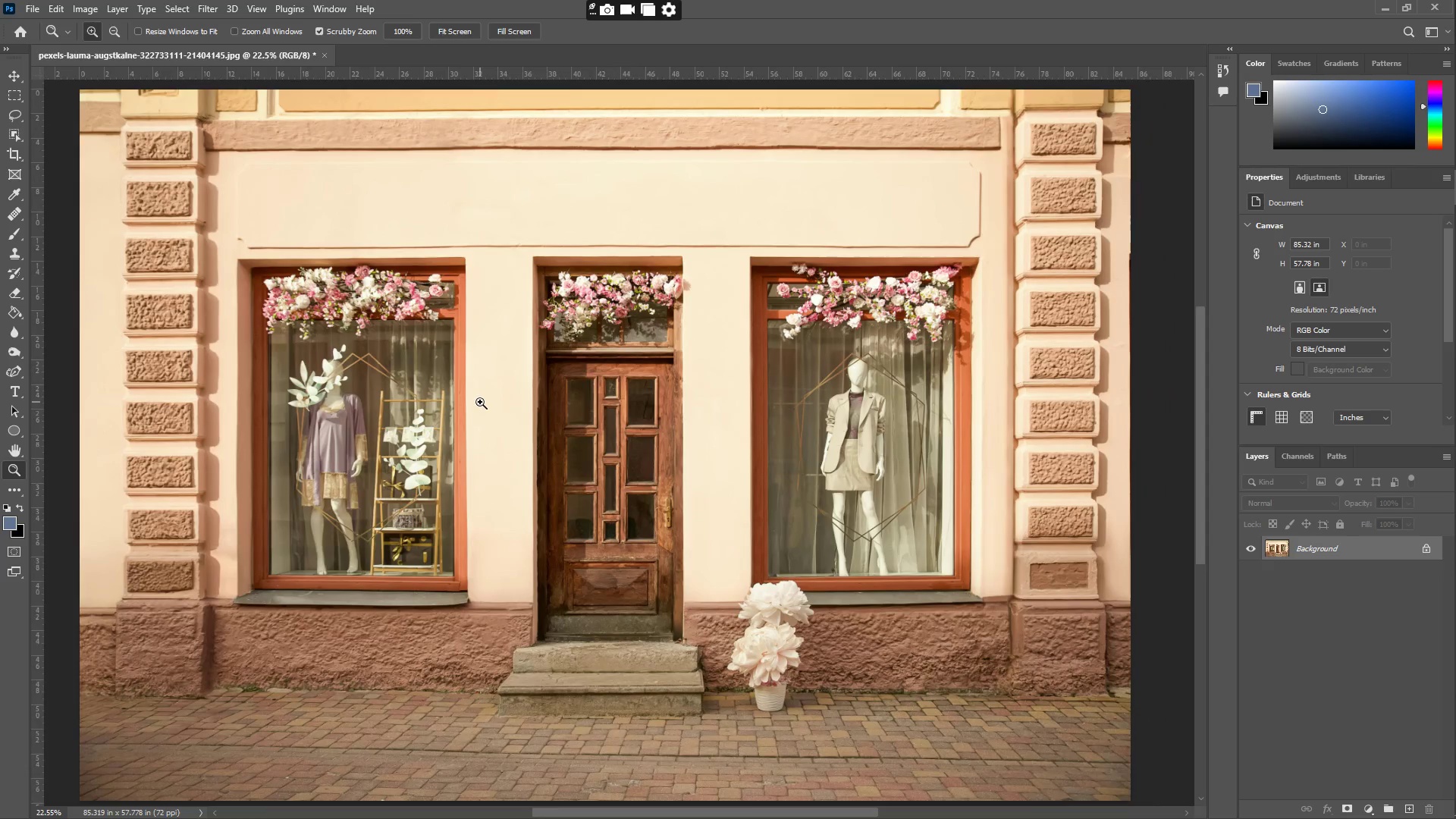 
scroll: coordinate [480, 402], scroll_direction: down, amount: 6.0
 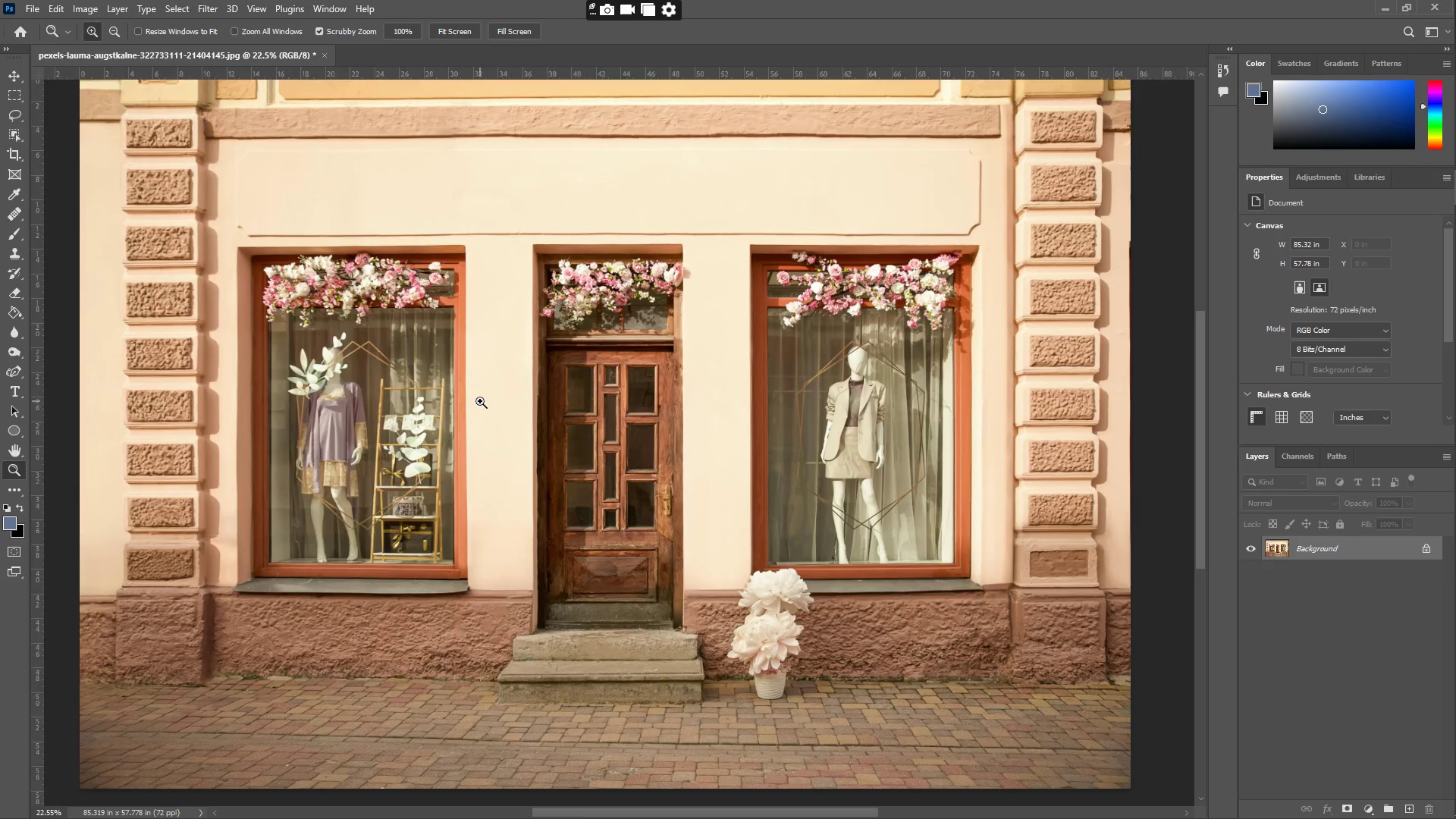 
scroll: coordinate [480, 401], scroll_direction: up, amount: 1.0
 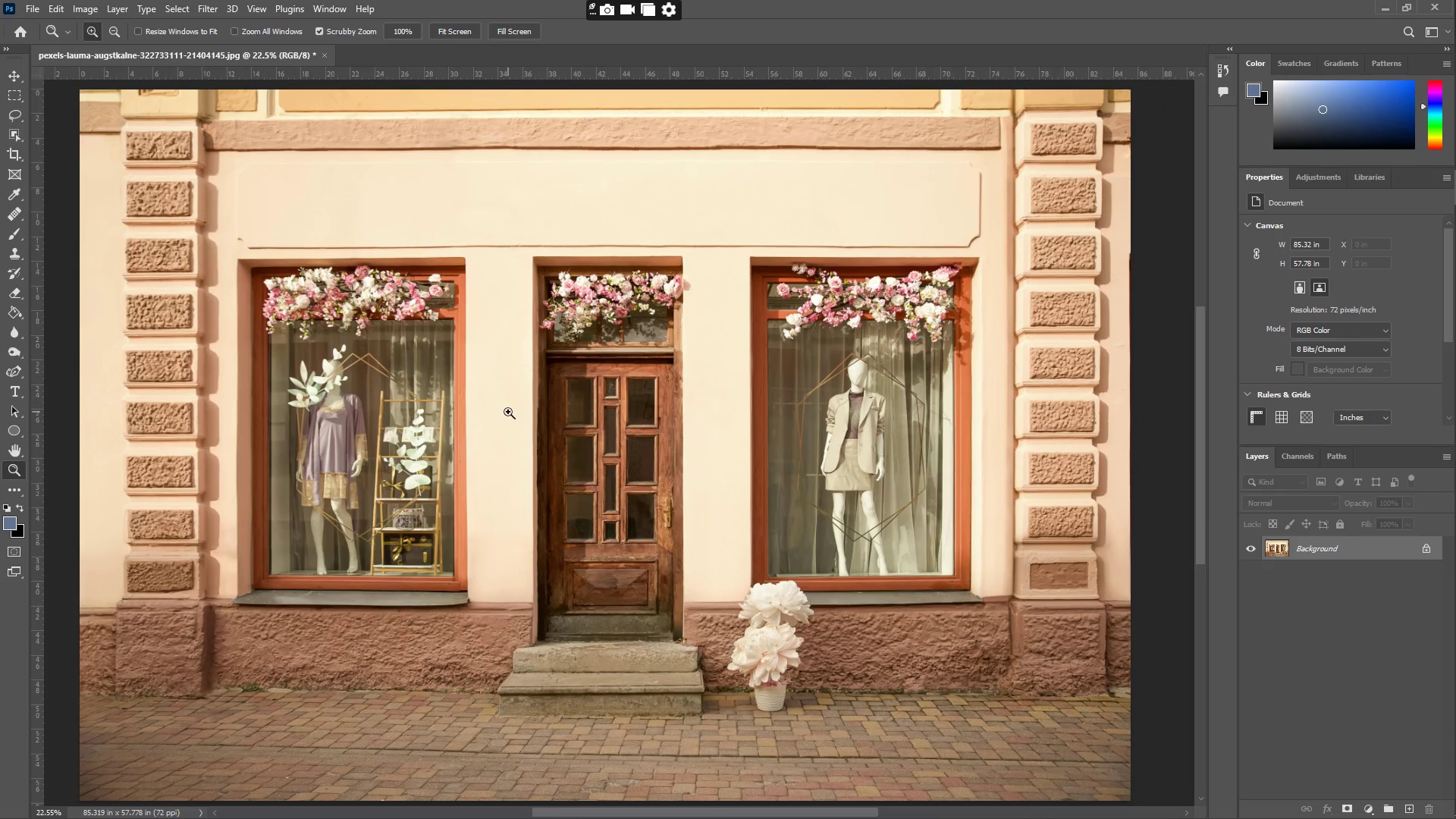 
left_click_drag(start_coordinate=[508, 412], to_coordinate=[491, 409])
 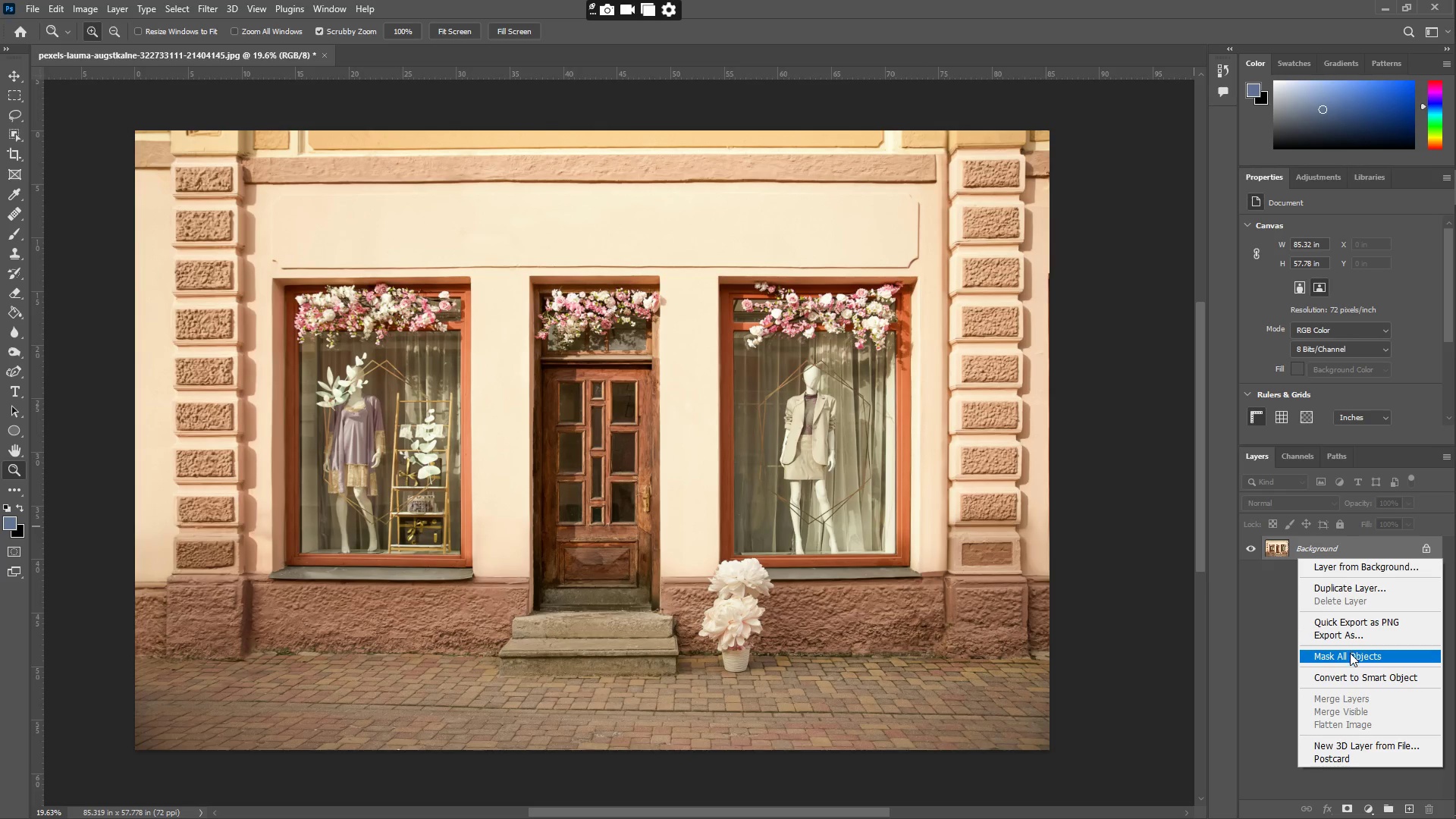 
left_click([1361, 673])
 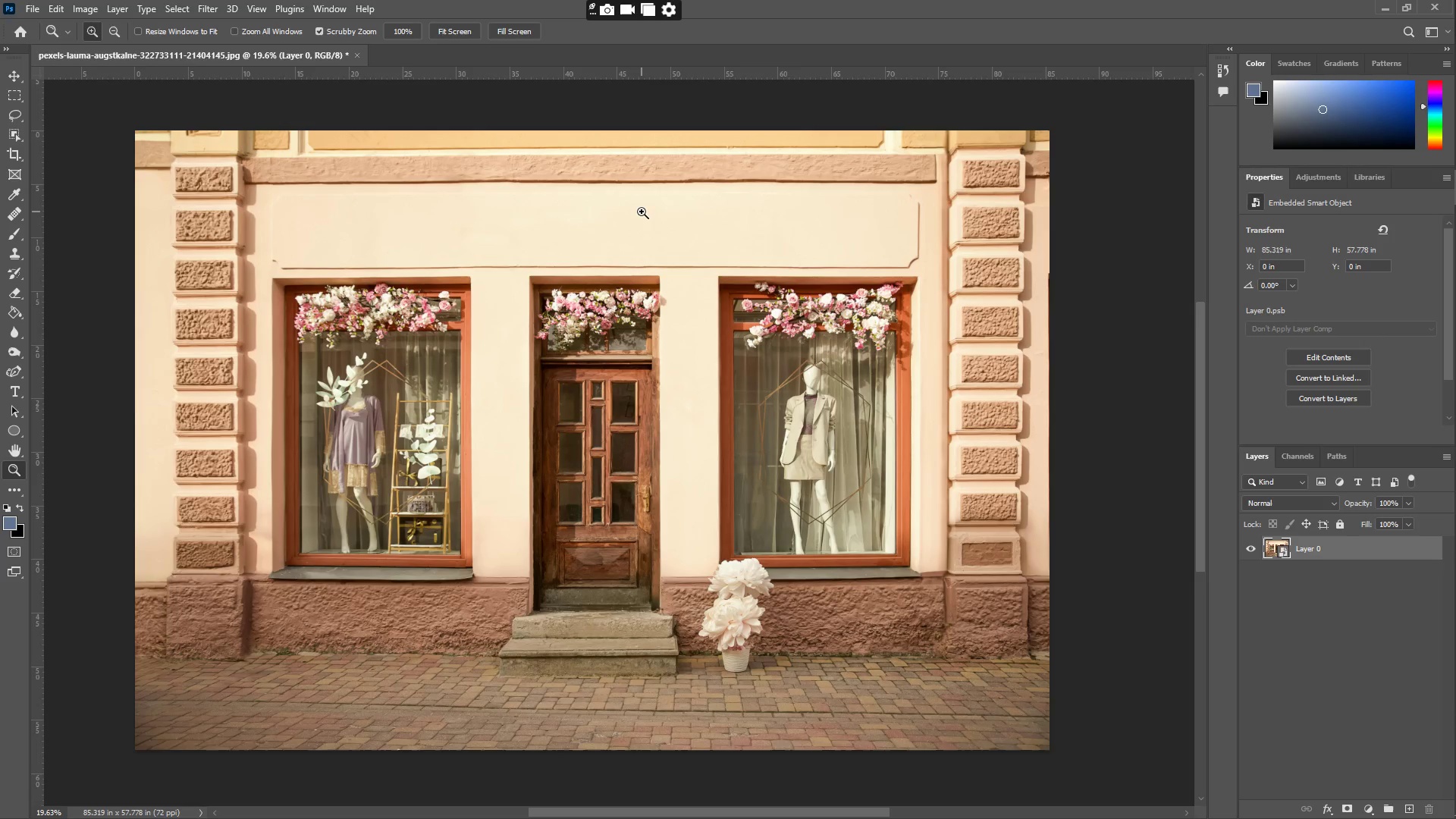 
type(tt)
 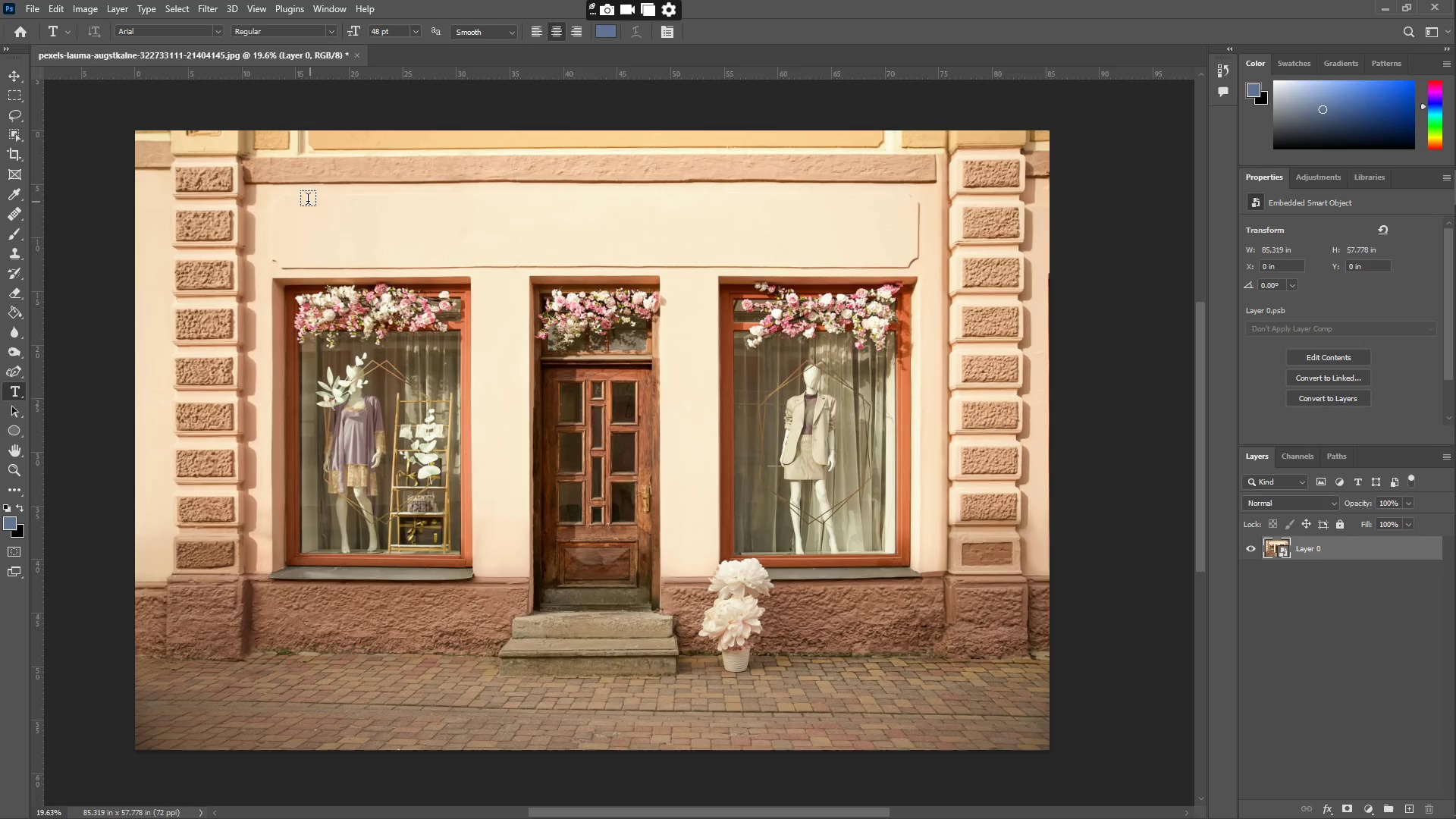 
left_click_drag(start_coordinate=[301, 198], to_coordinate=[912, 270])
 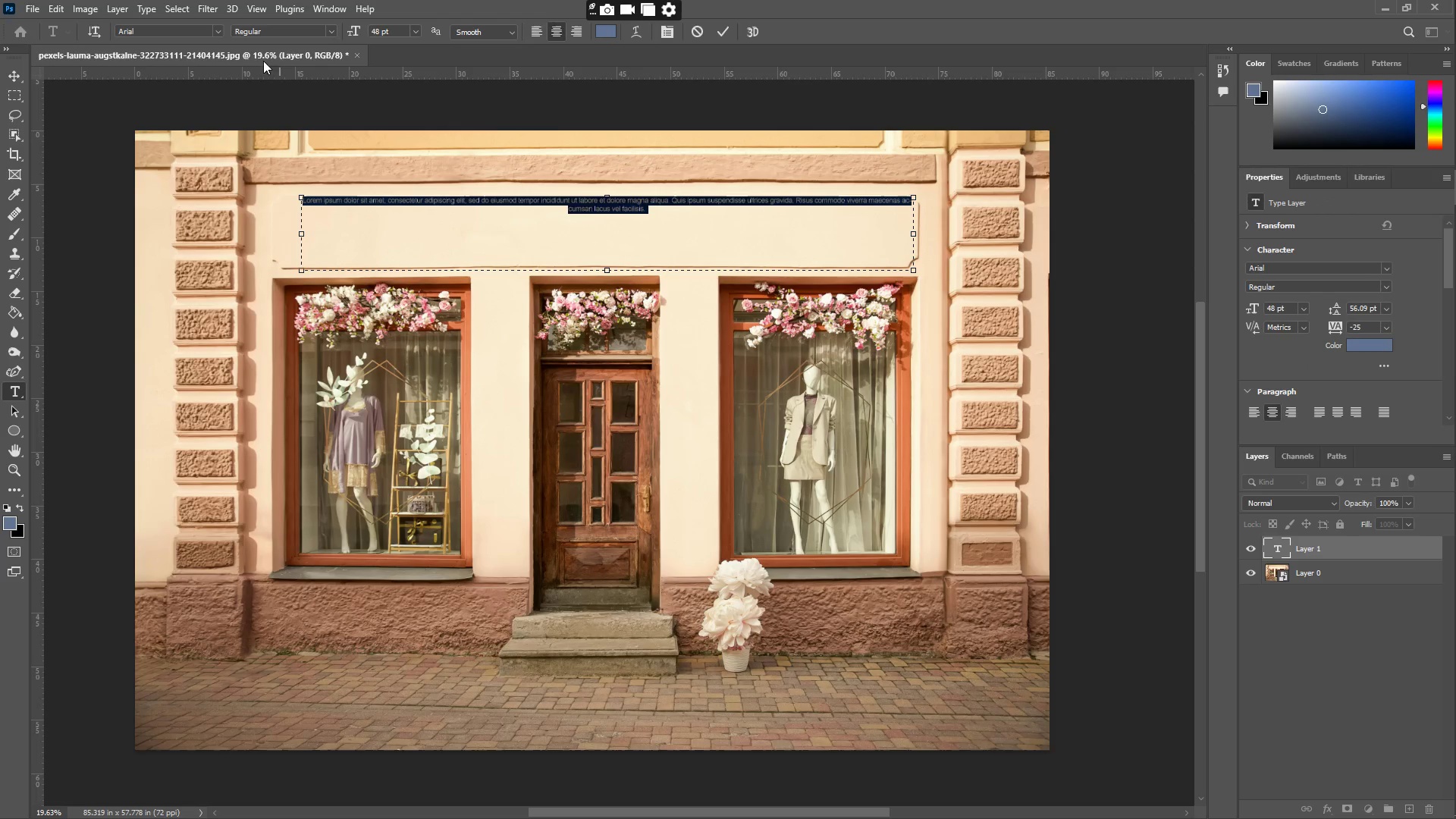 
left_click([220, 27])
 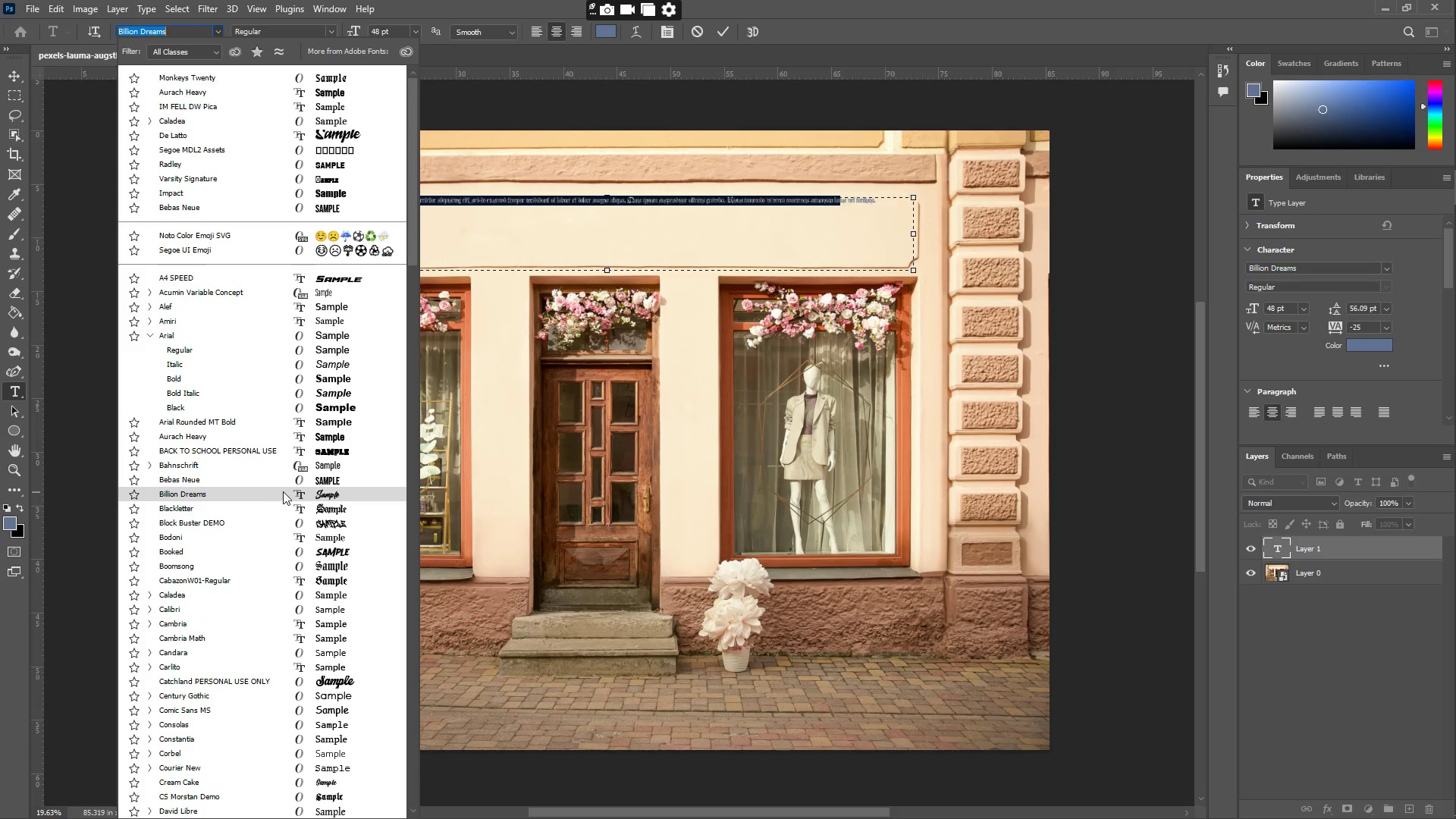 
key(Control+A)
 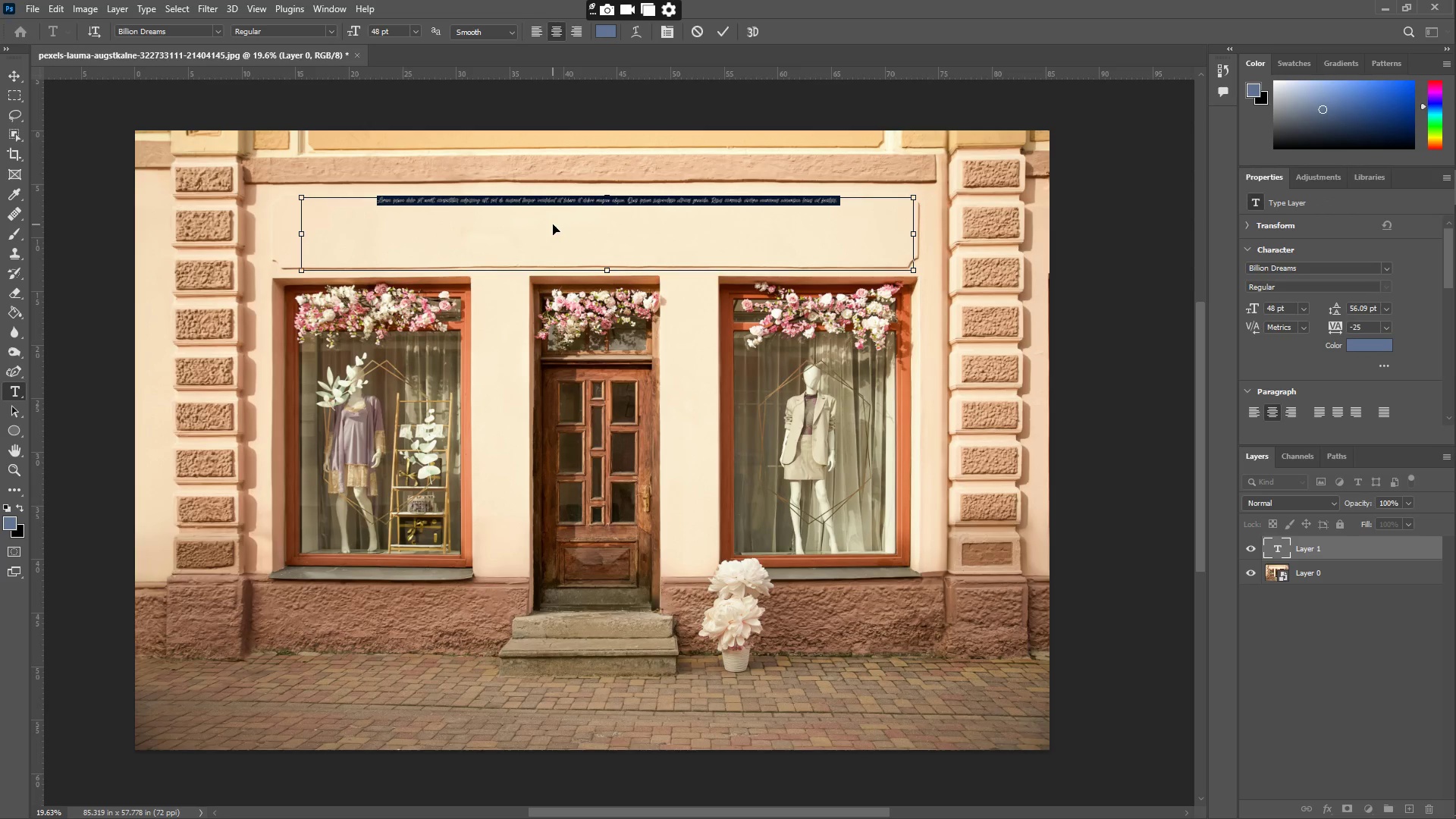 
type(The Midnight Menagerie)
 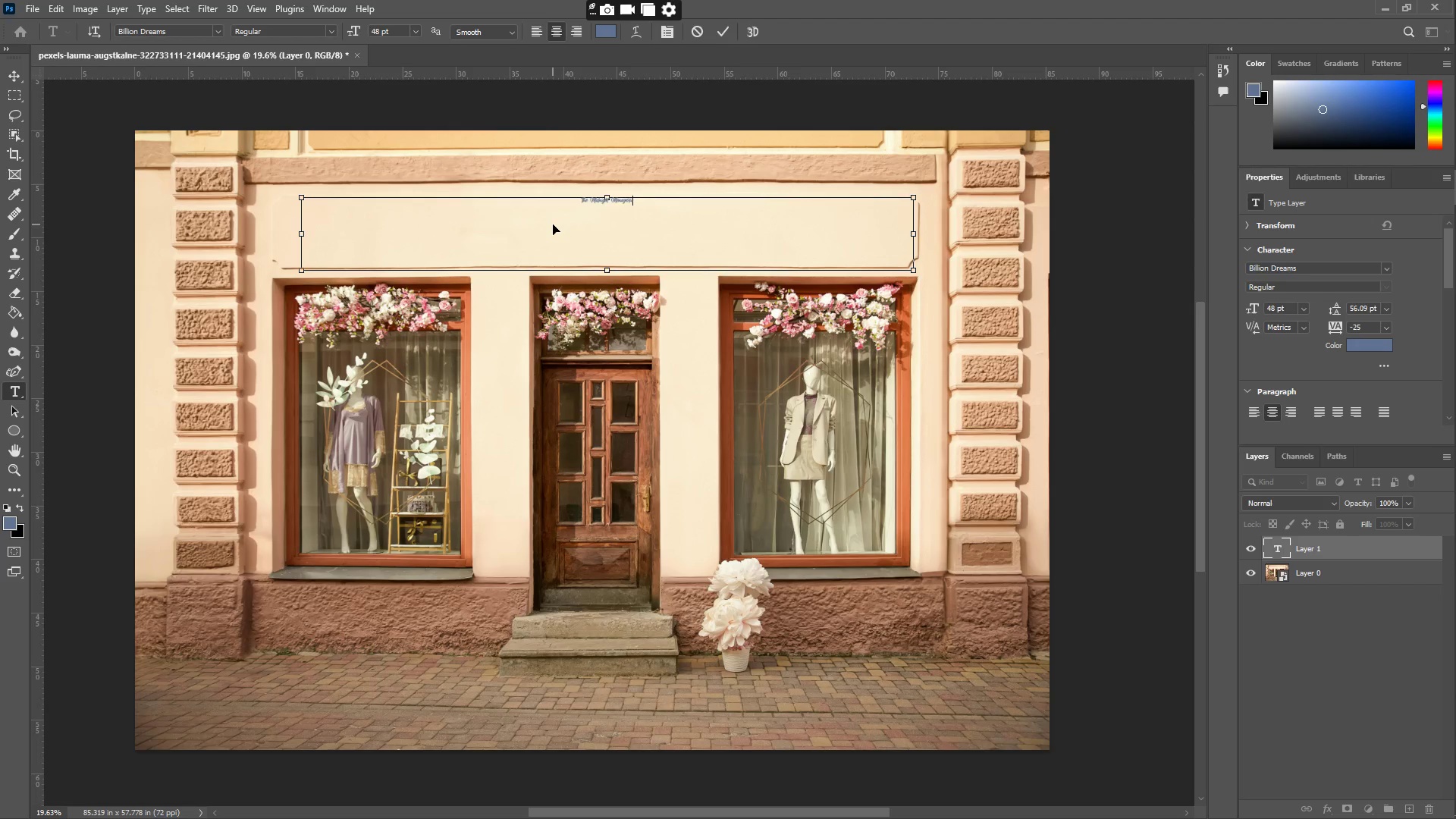 
key(Control+A)
 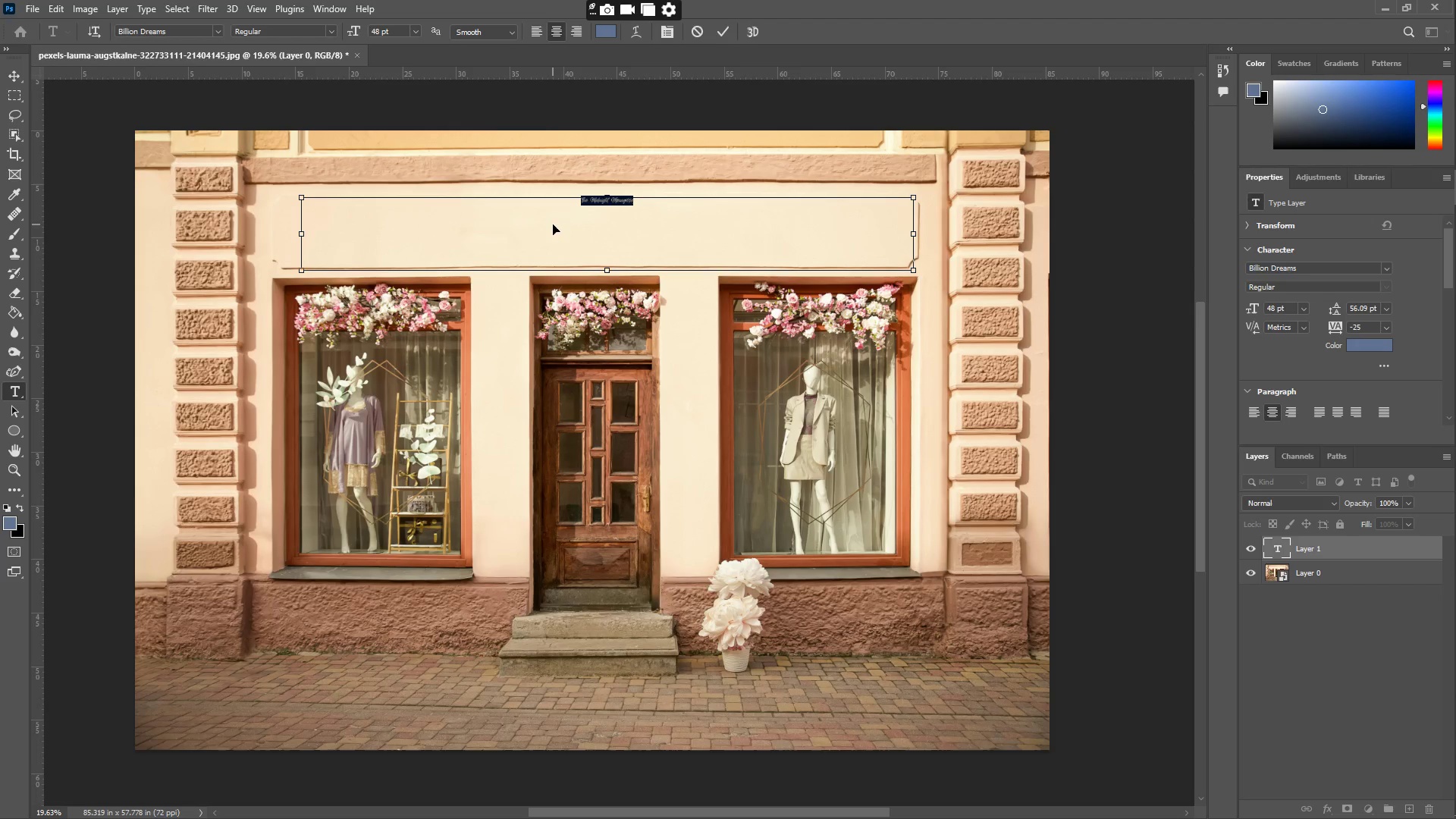 
hold_key(key=ShiftLeft, duration=0.47)
 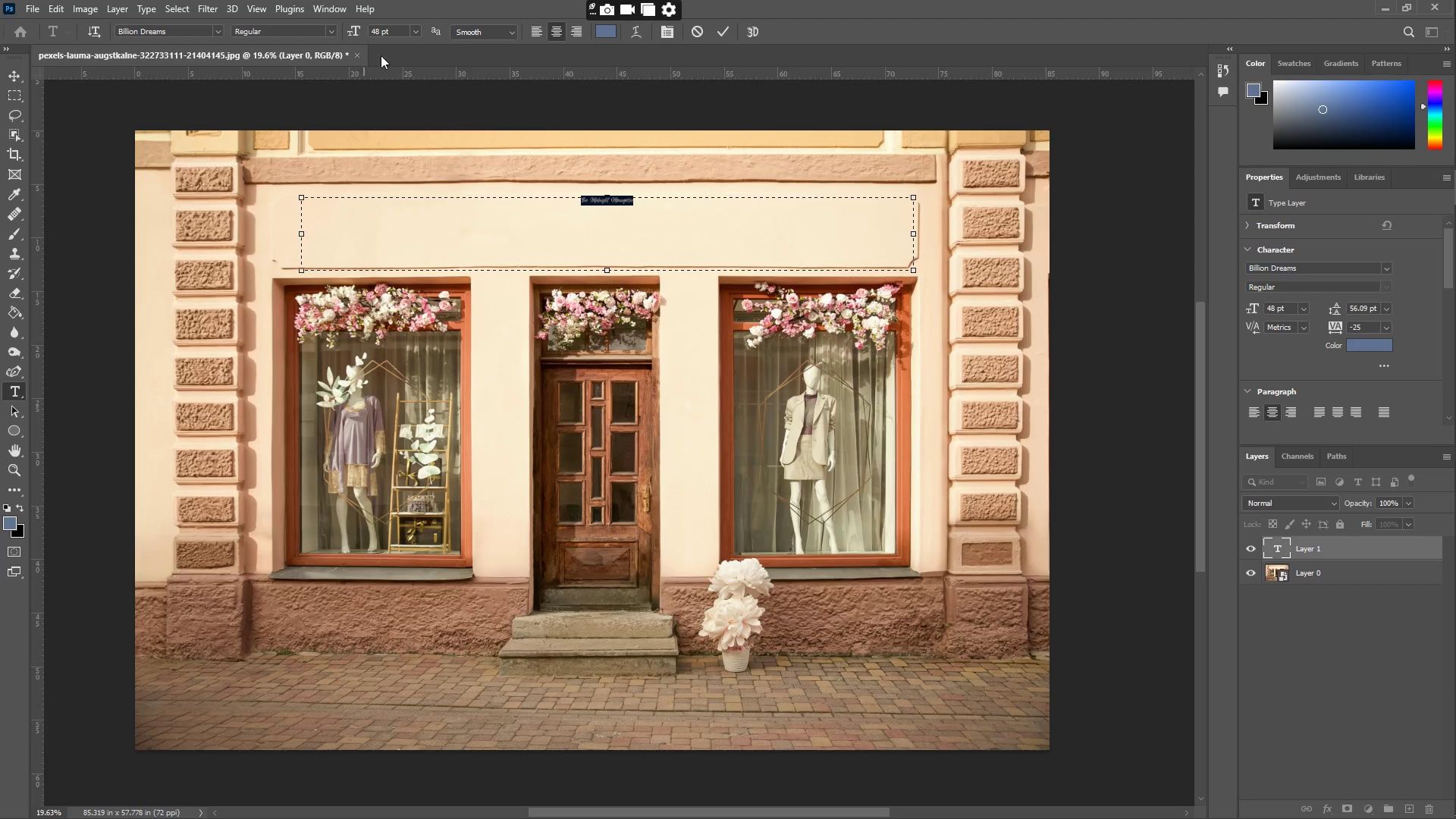 
left_click_drag(start_coordinate=[408, 33], to_coordinate=[412, 33])
 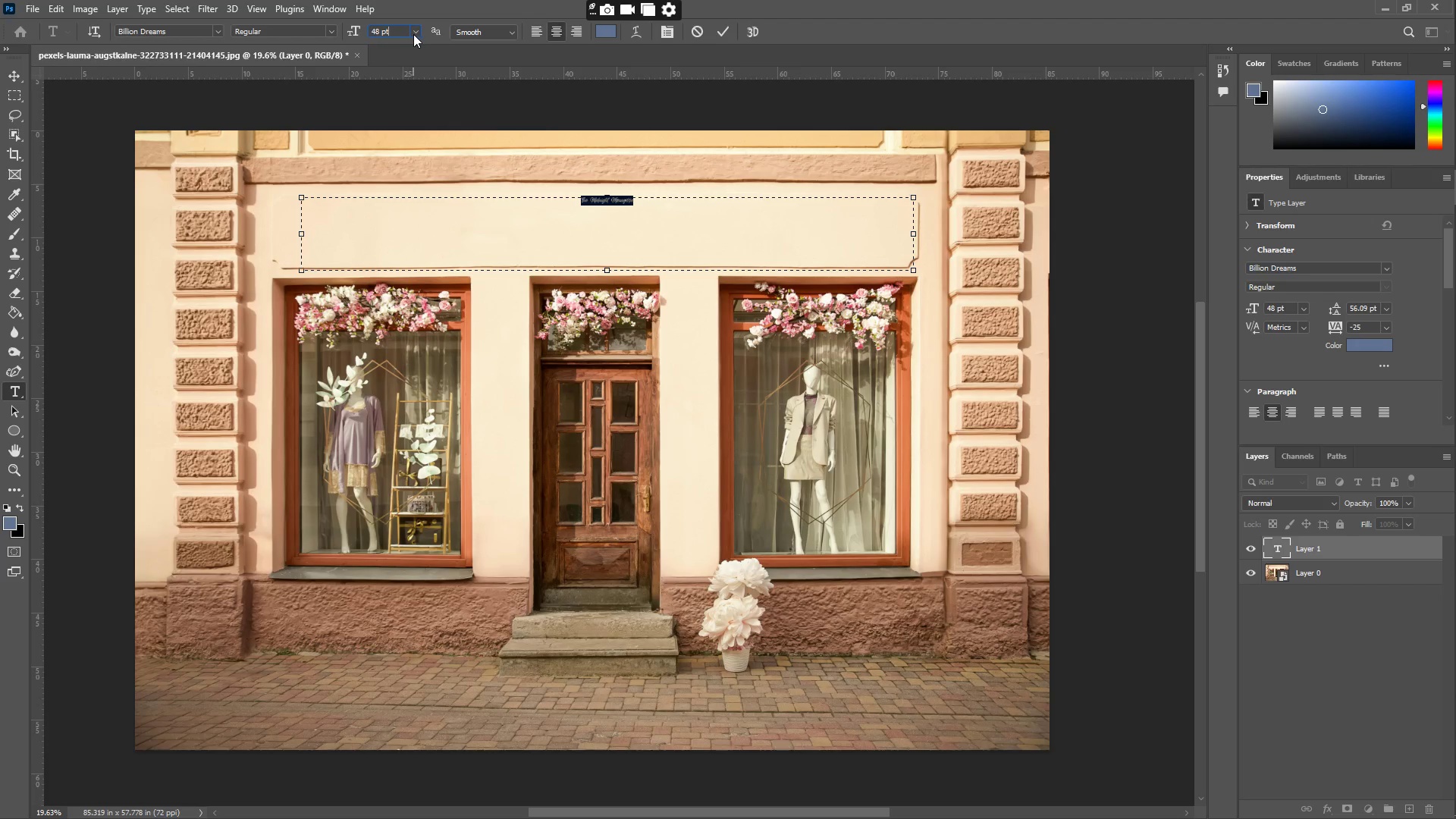 
double_click([413, 34])
 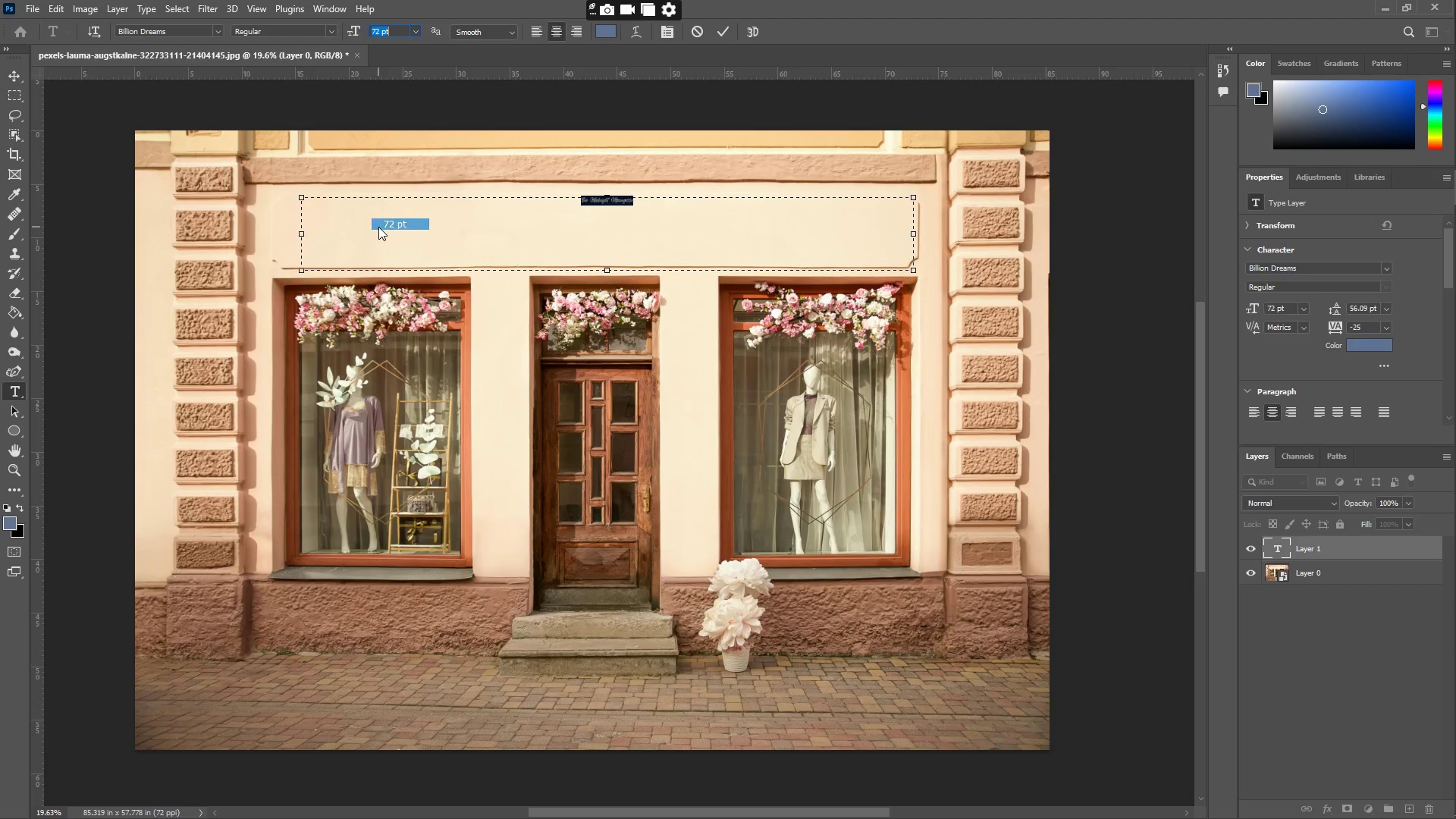 
left_click([579, 212])
 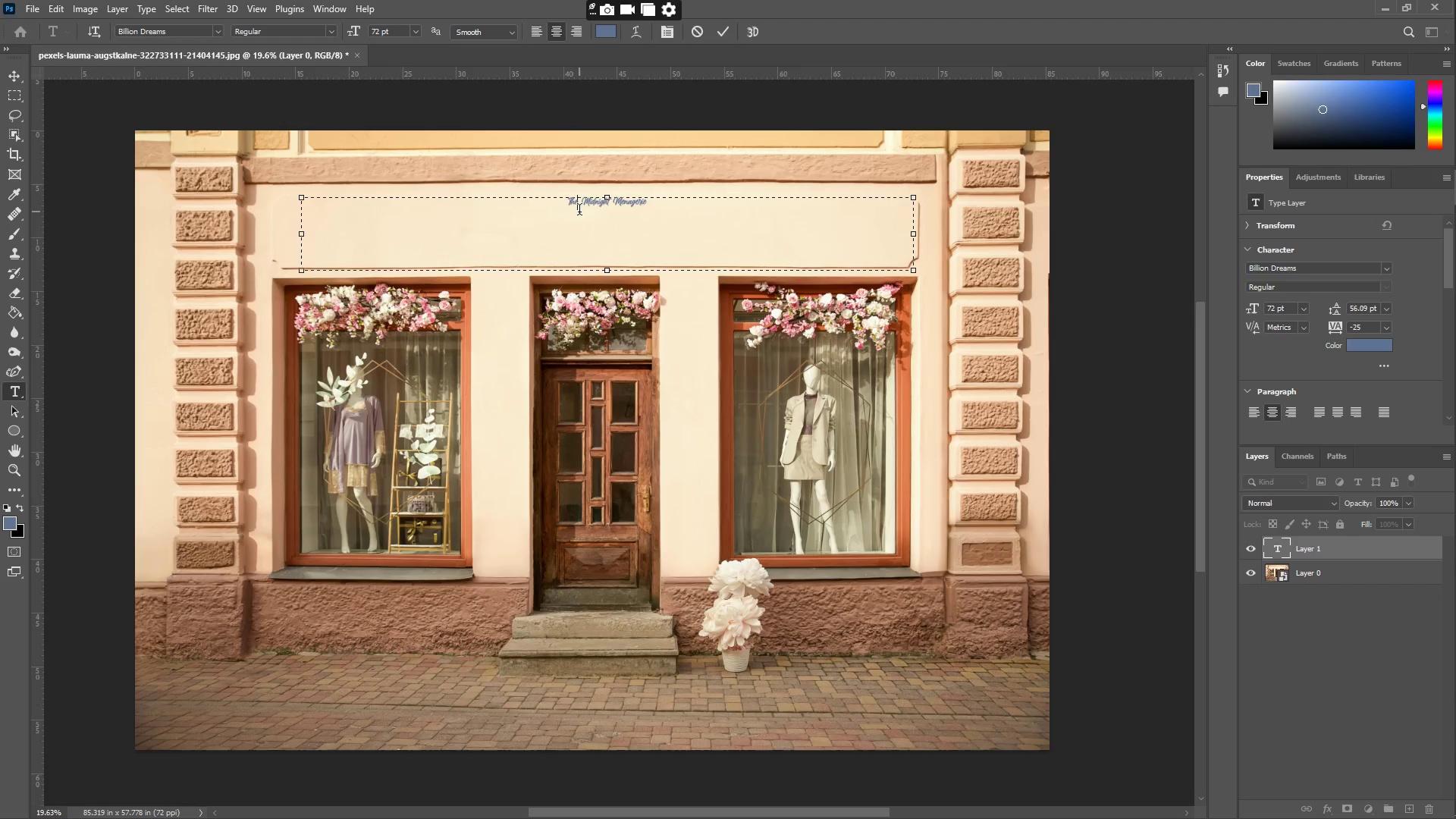 
key(Control+ControlLeft)
 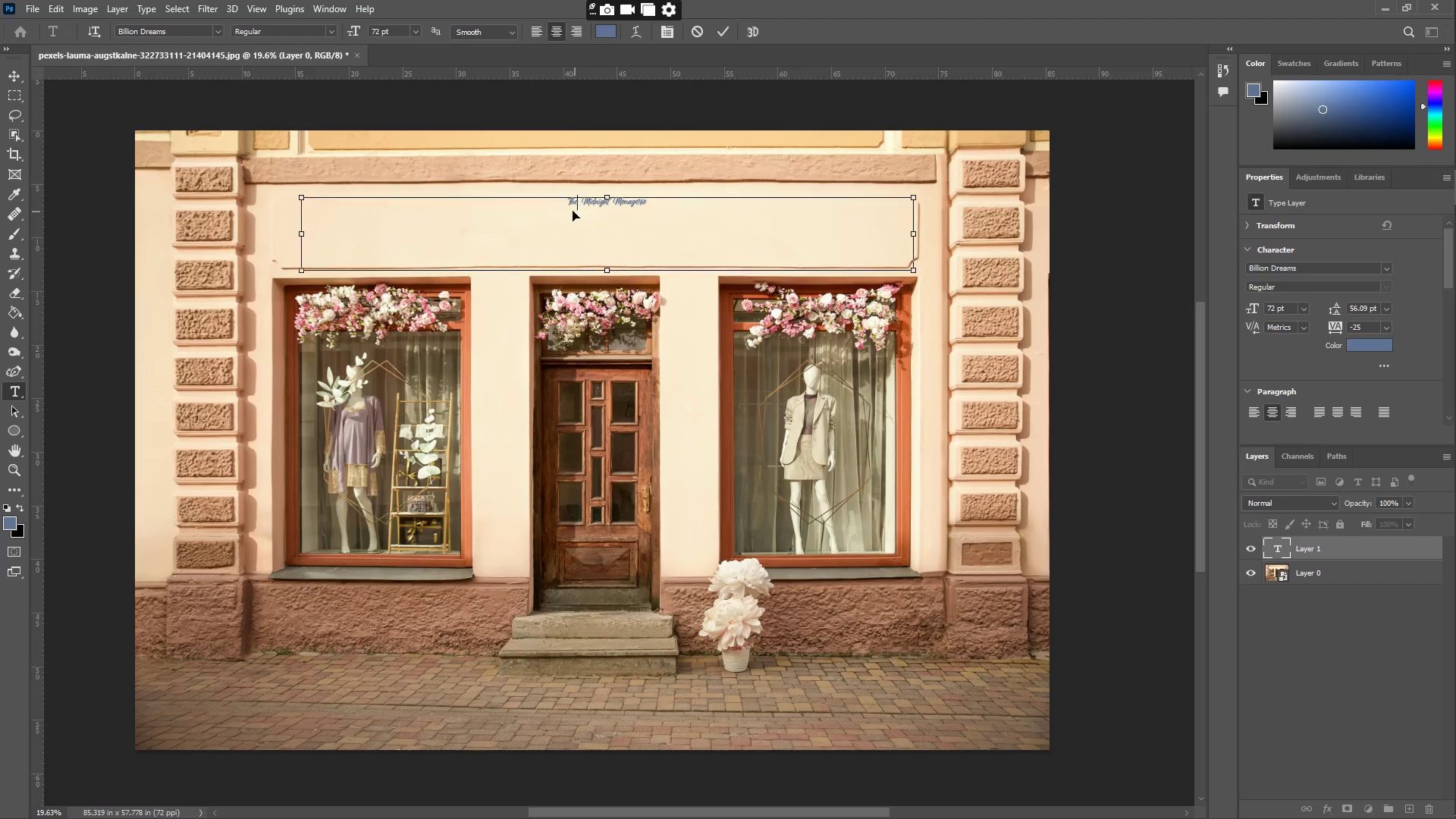 
key(Control+A)
 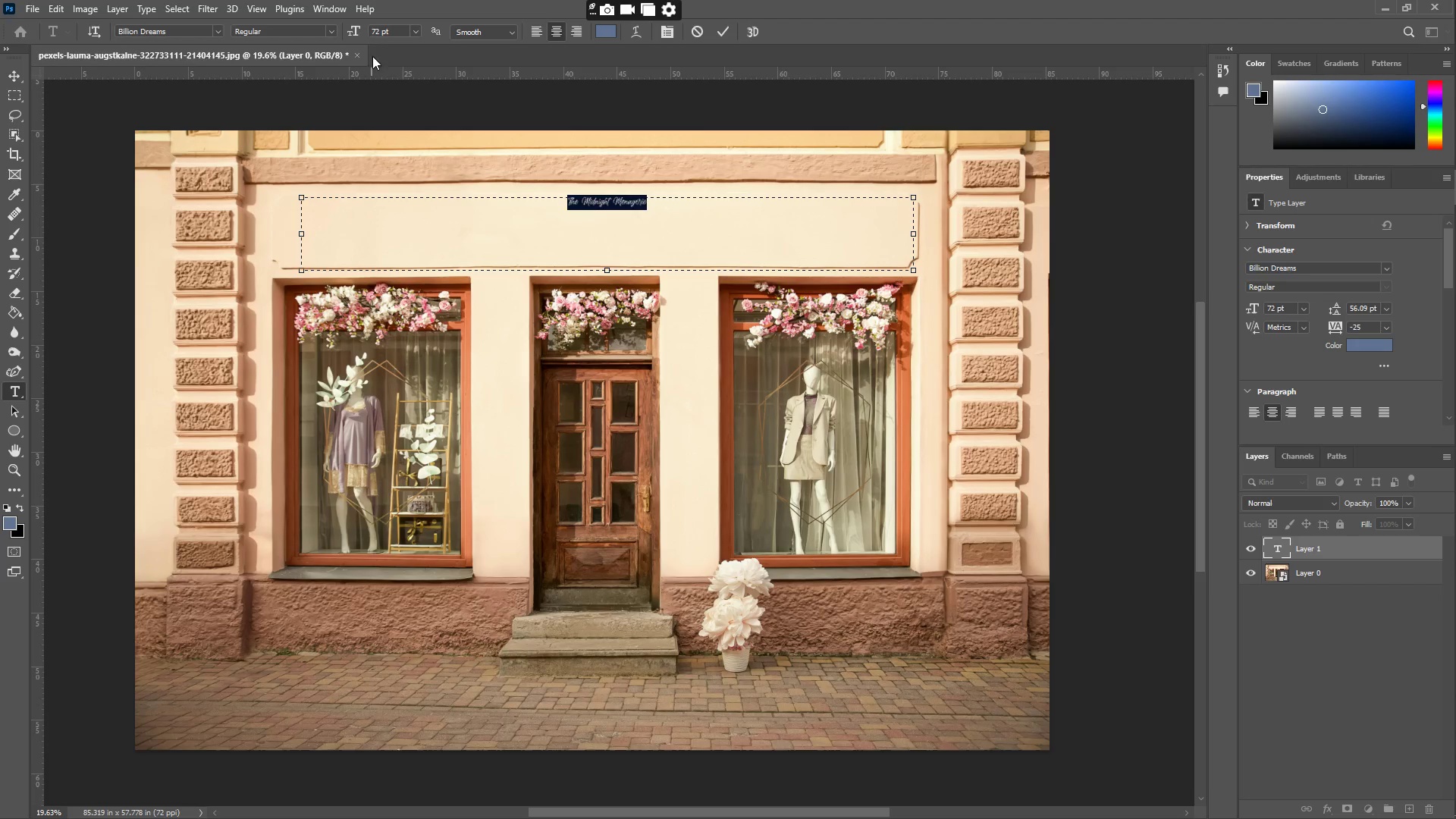 
left_click([393, 33])
 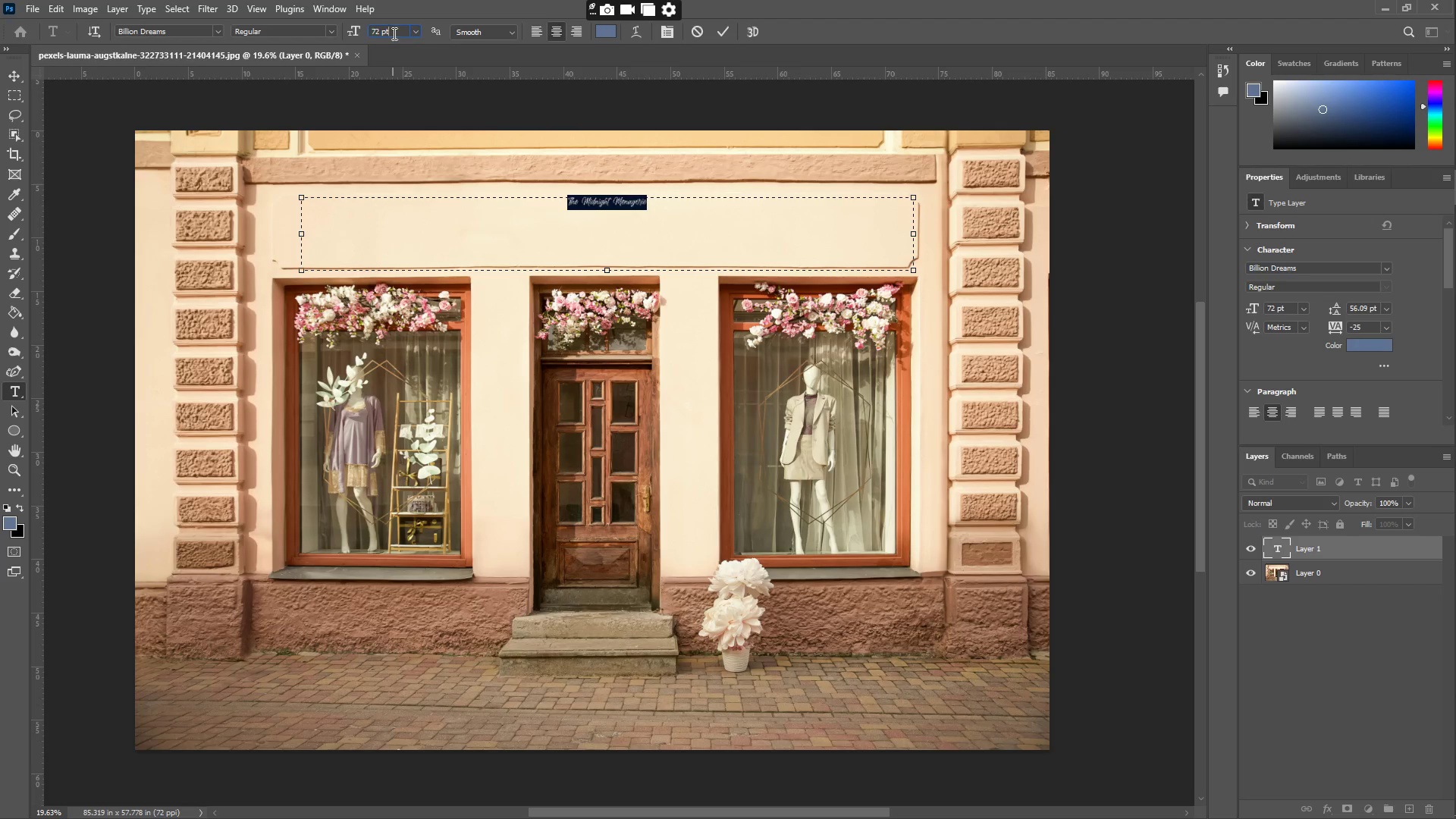 
key(Control+ControlLeft)
 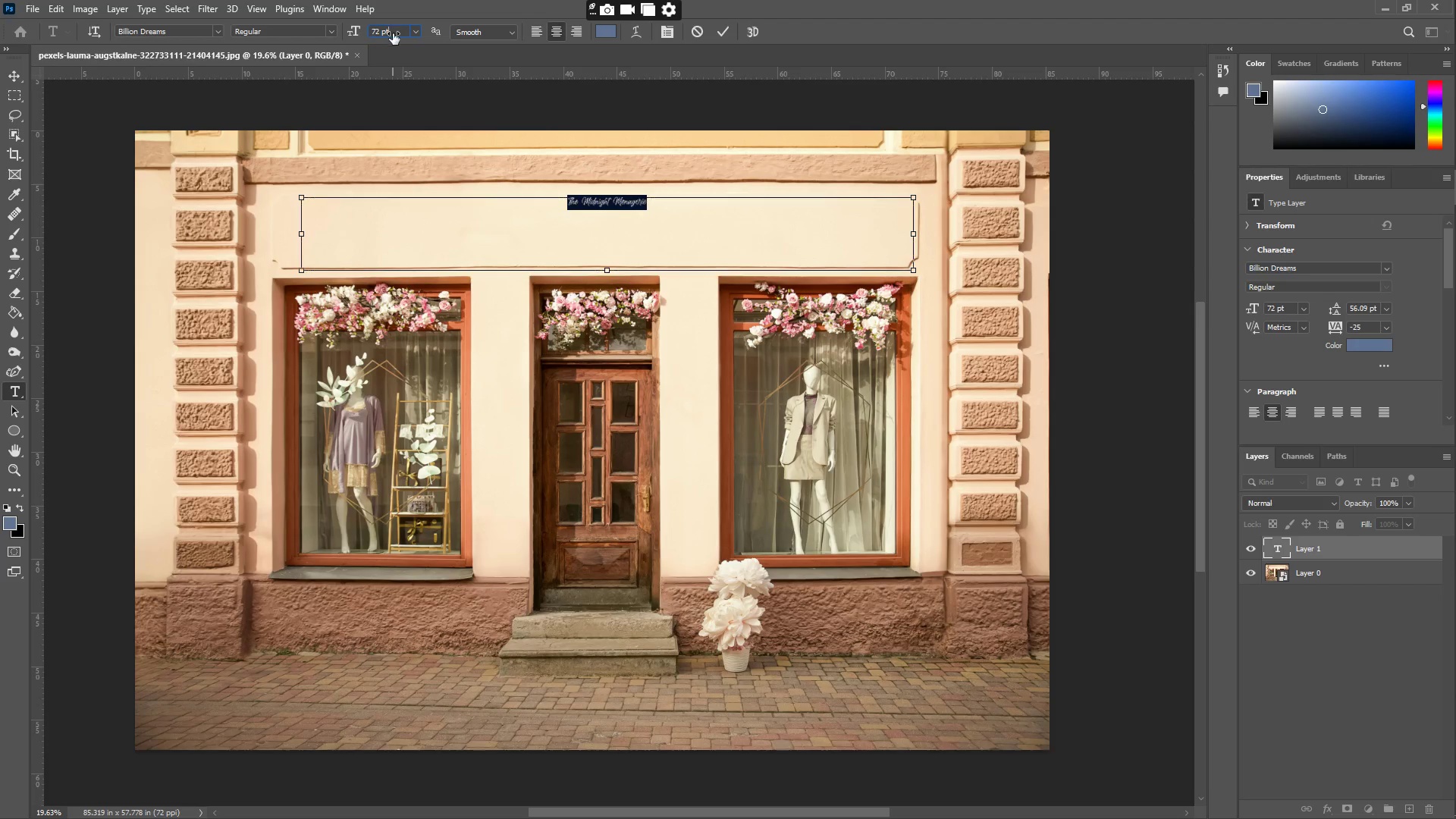 
key(Control+A)
 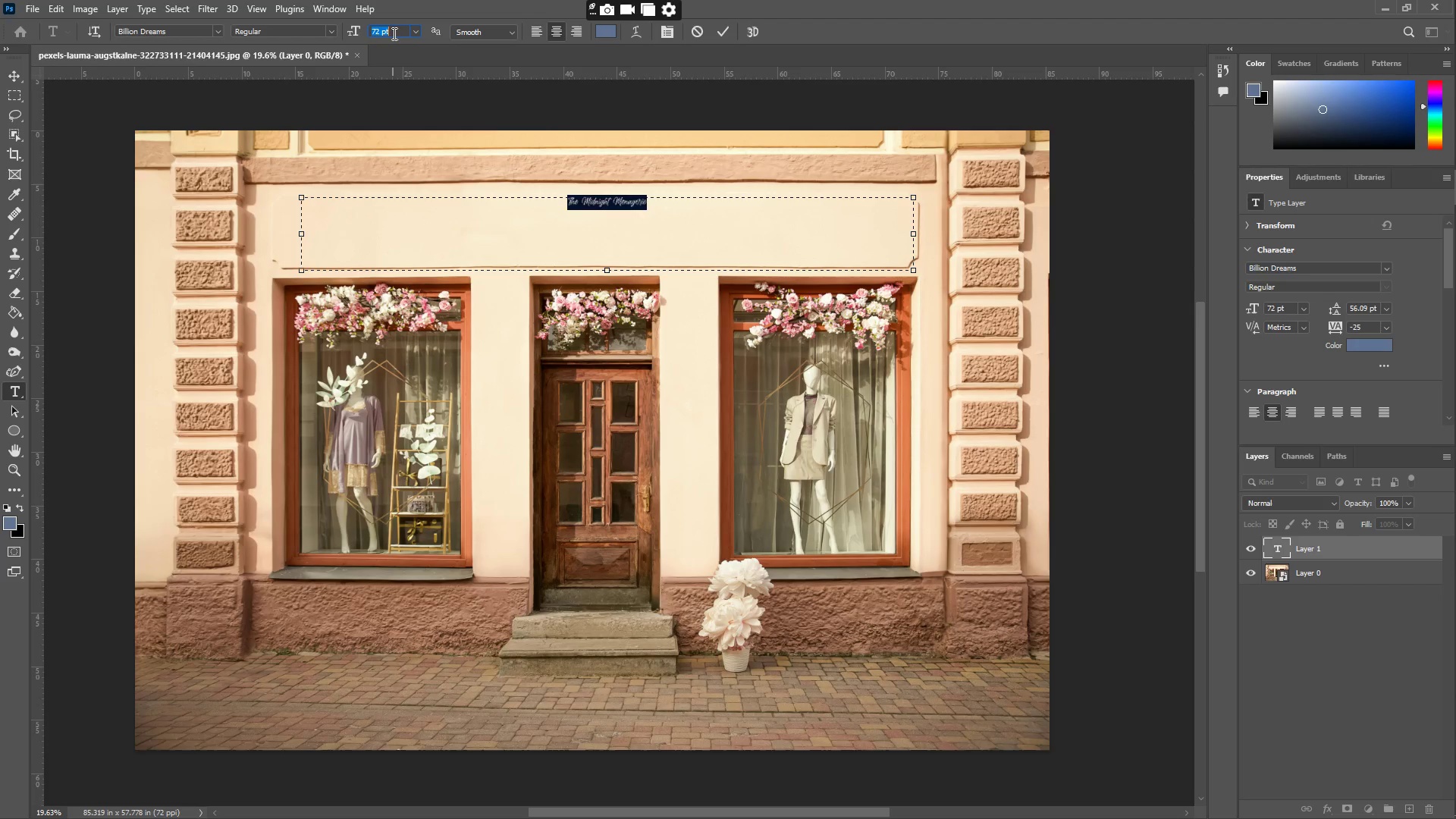 
key(Numpad2)
 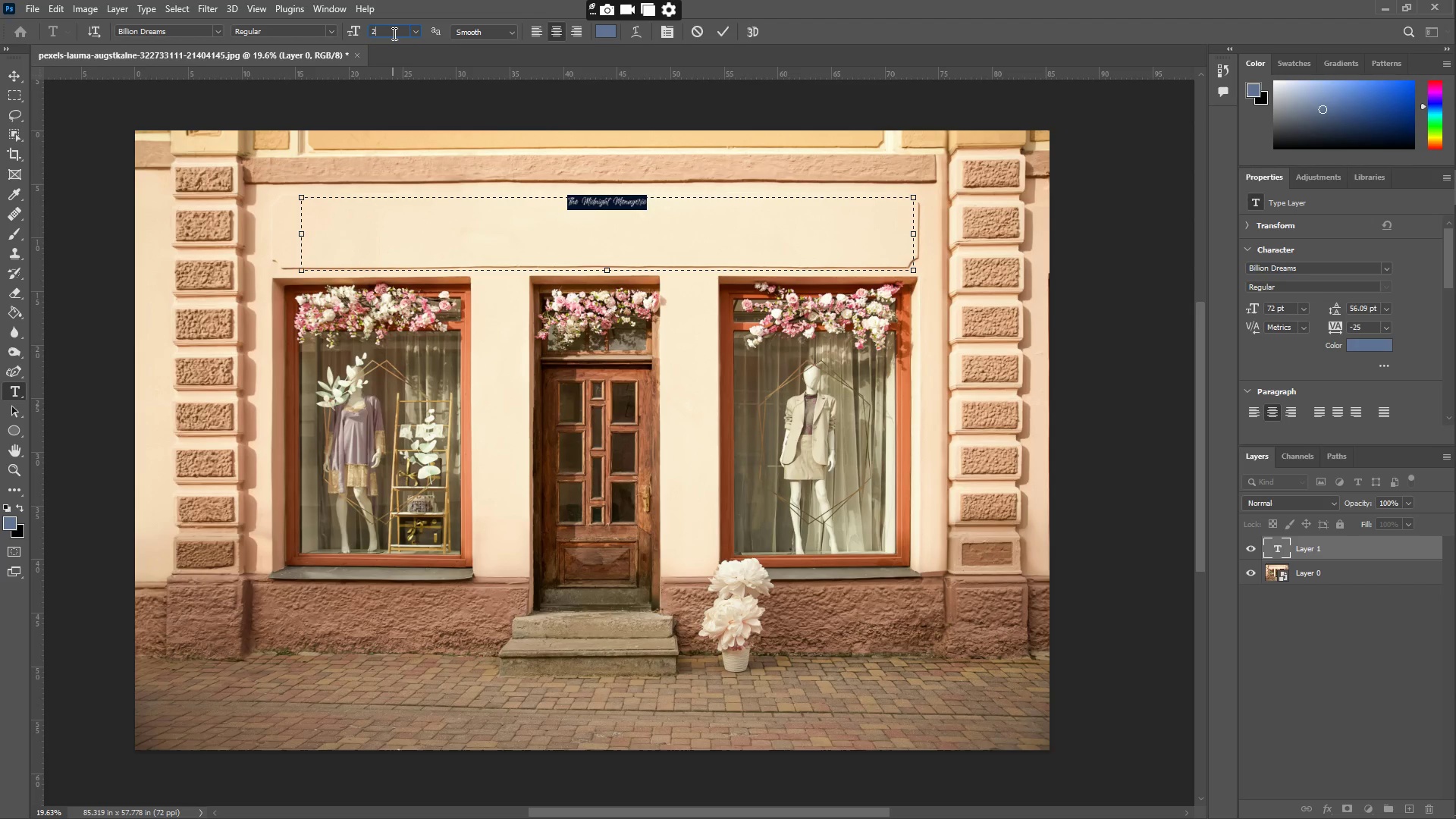 
key(Numpad0)
 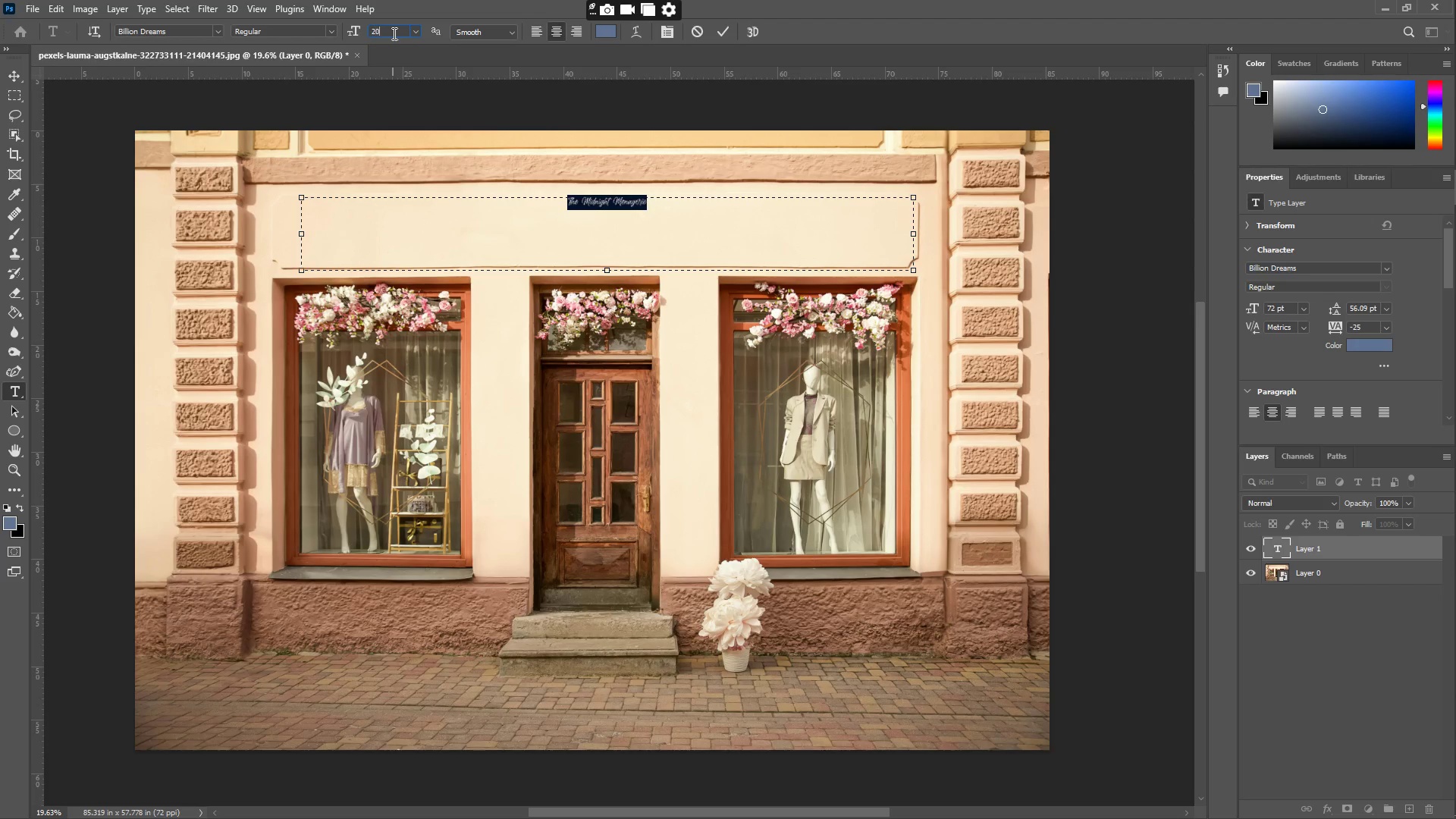 
key(Numpad0)
 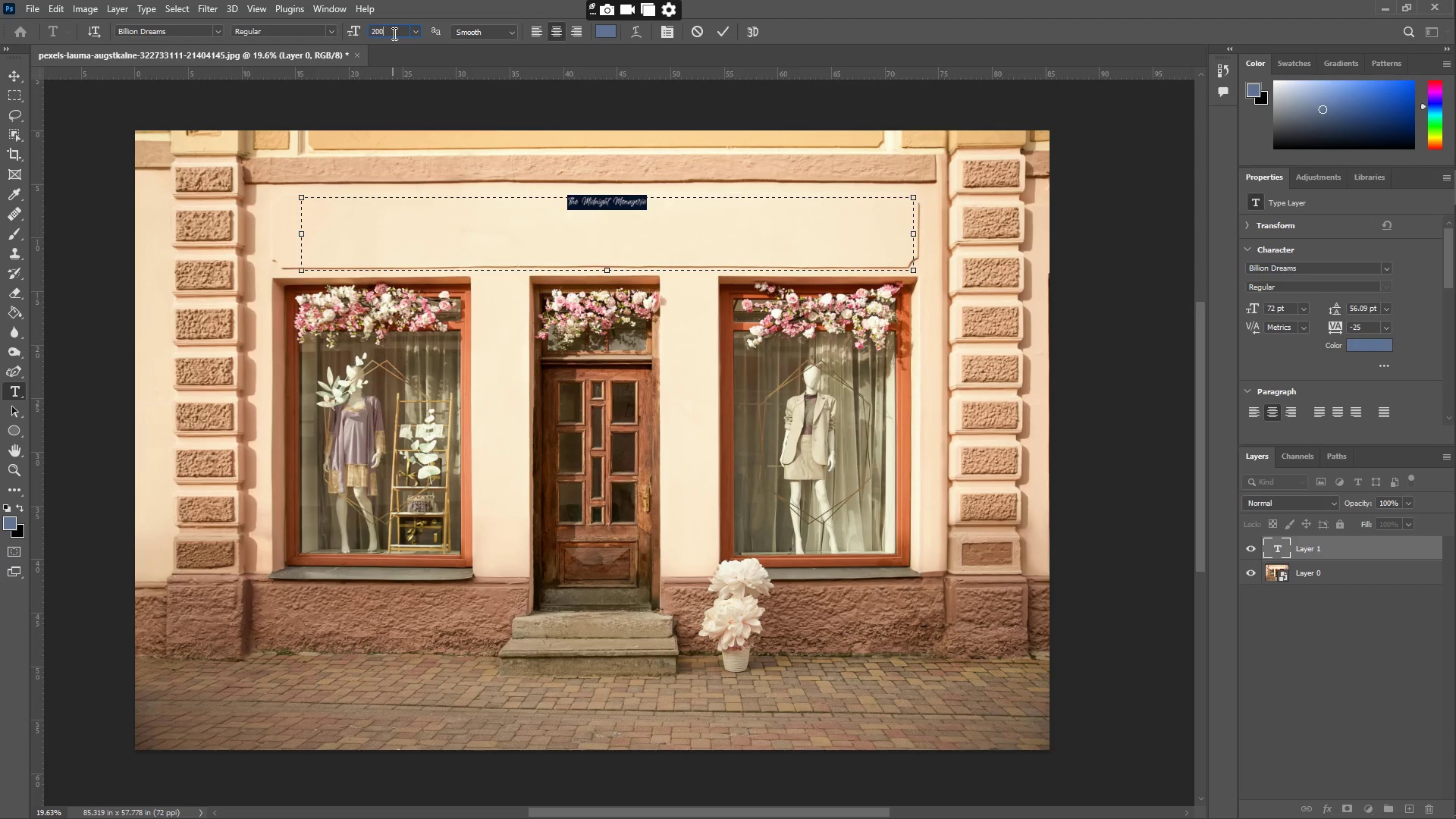 
key(NumpadEnter)
 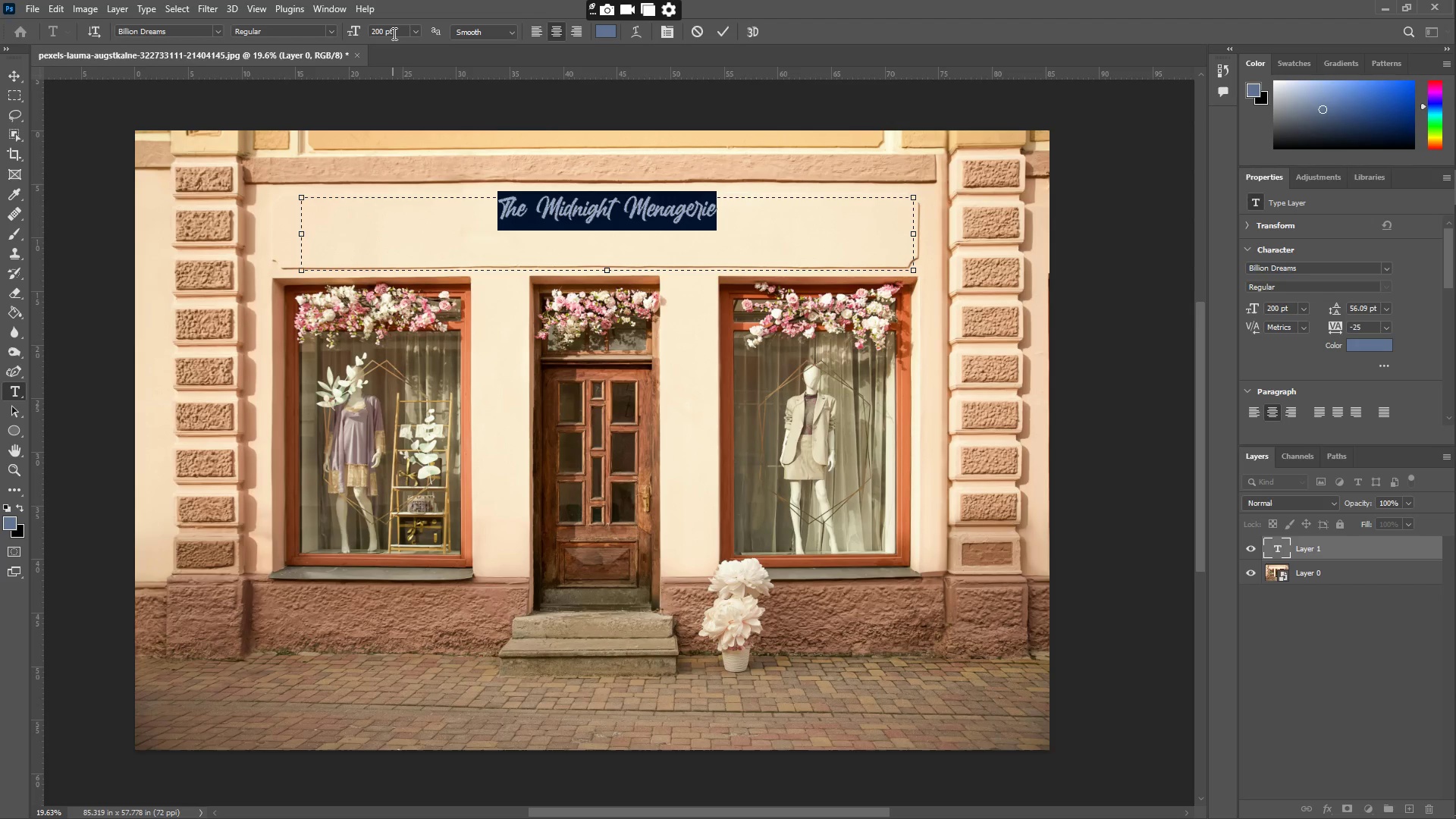 
left_click([394, 33])
 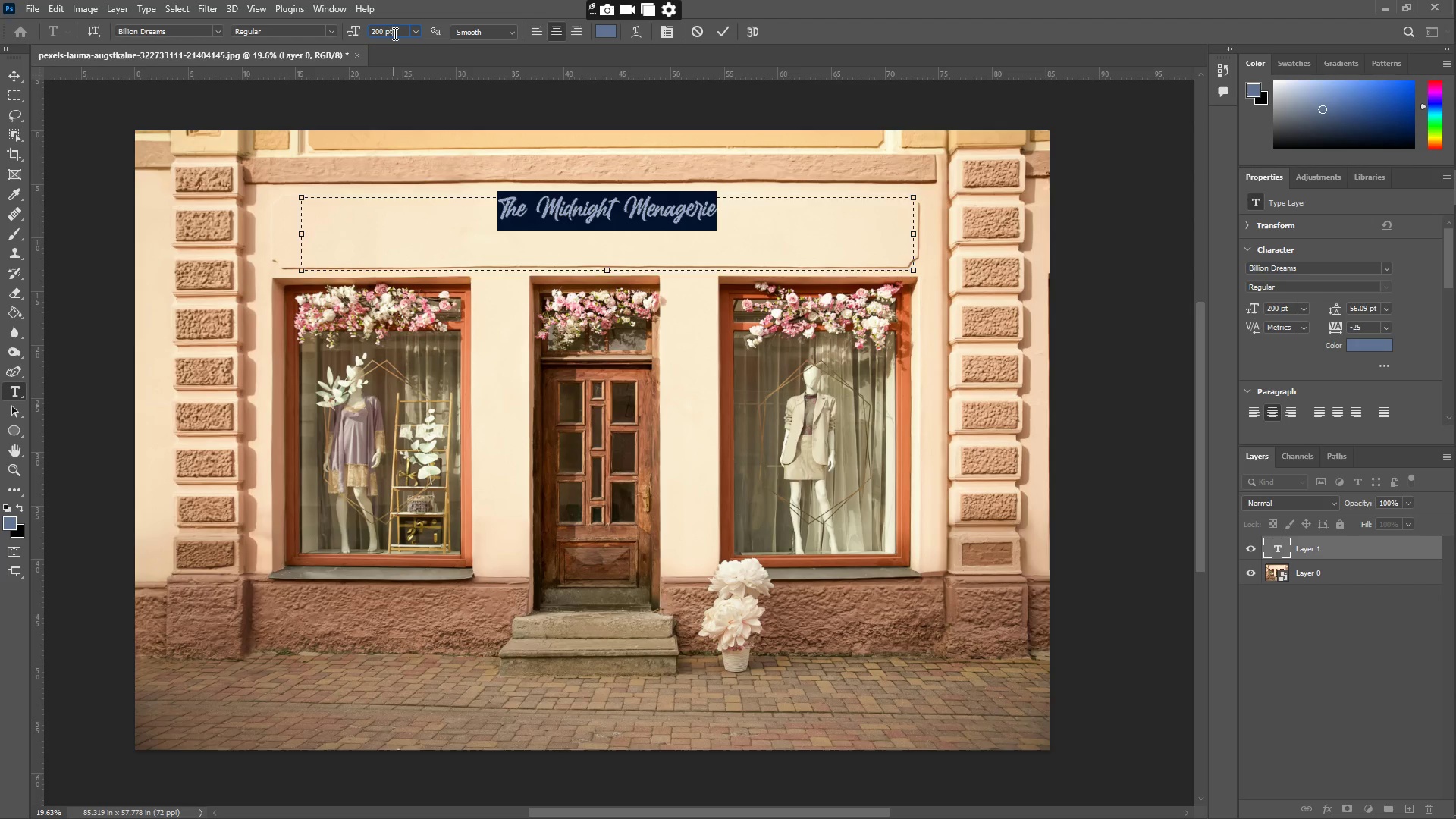 
key(Control+A)
 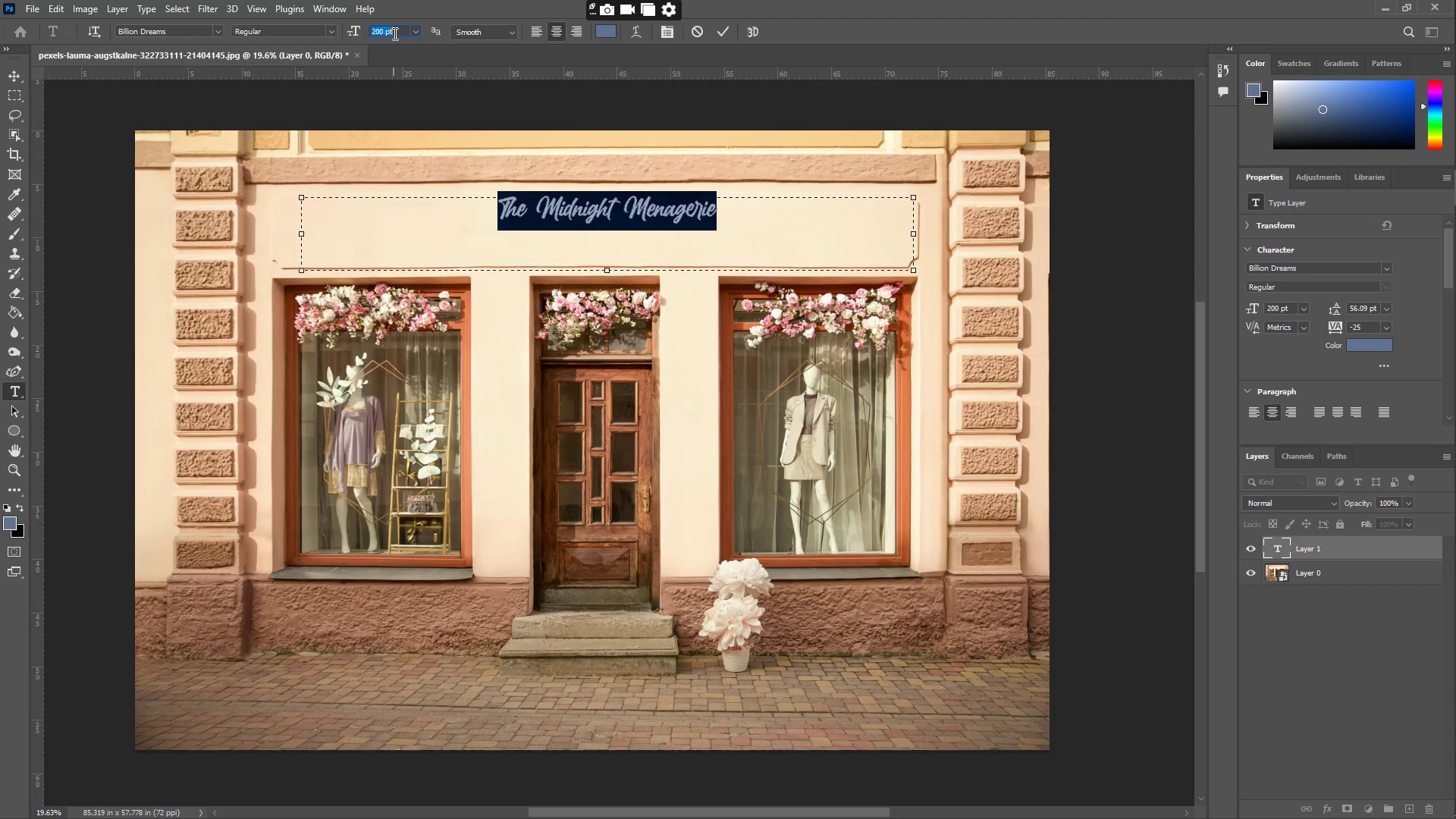 
key(Numpad4)
 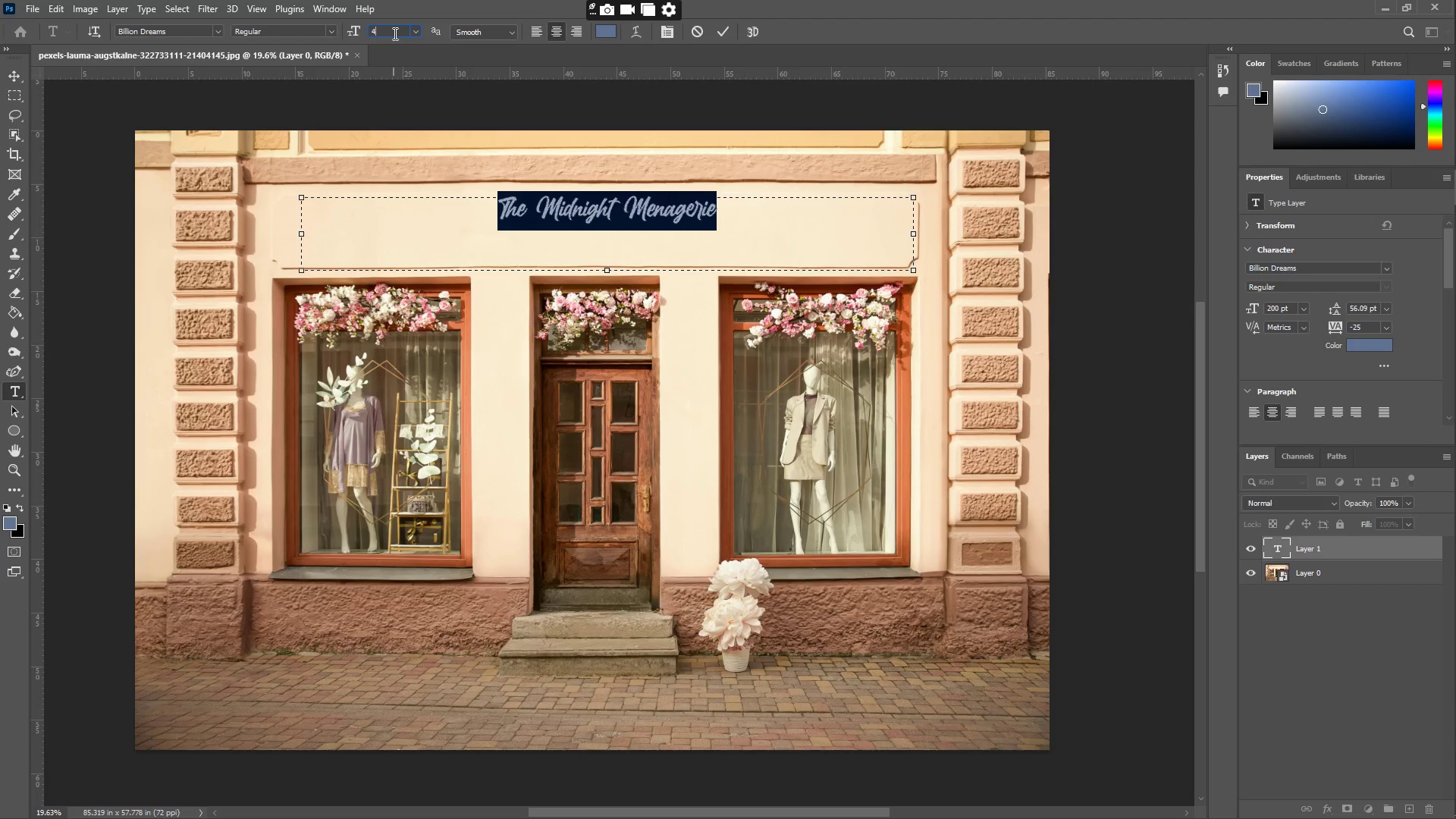 
key(Numpad0)
 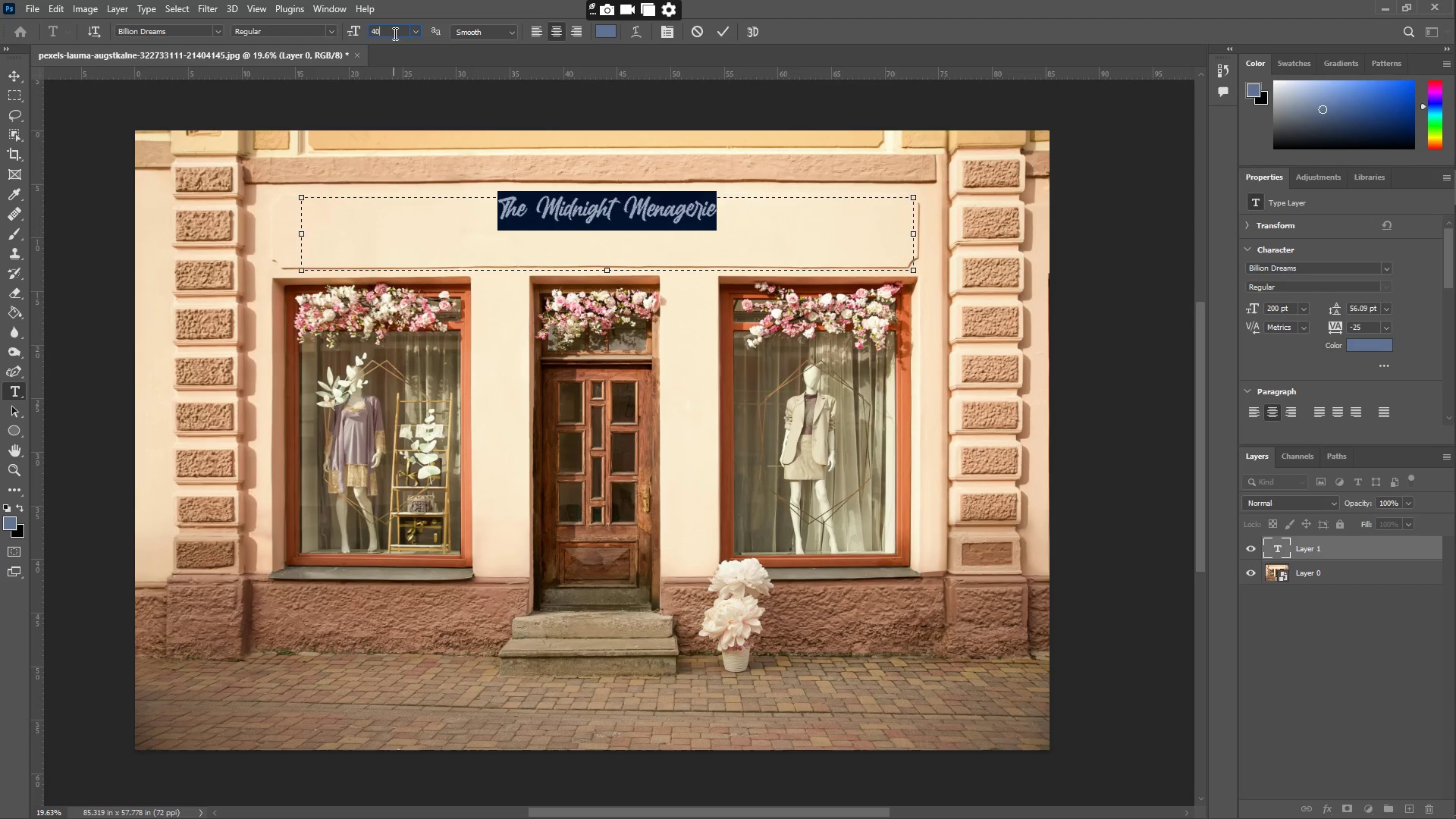 
key(Numpad0)
 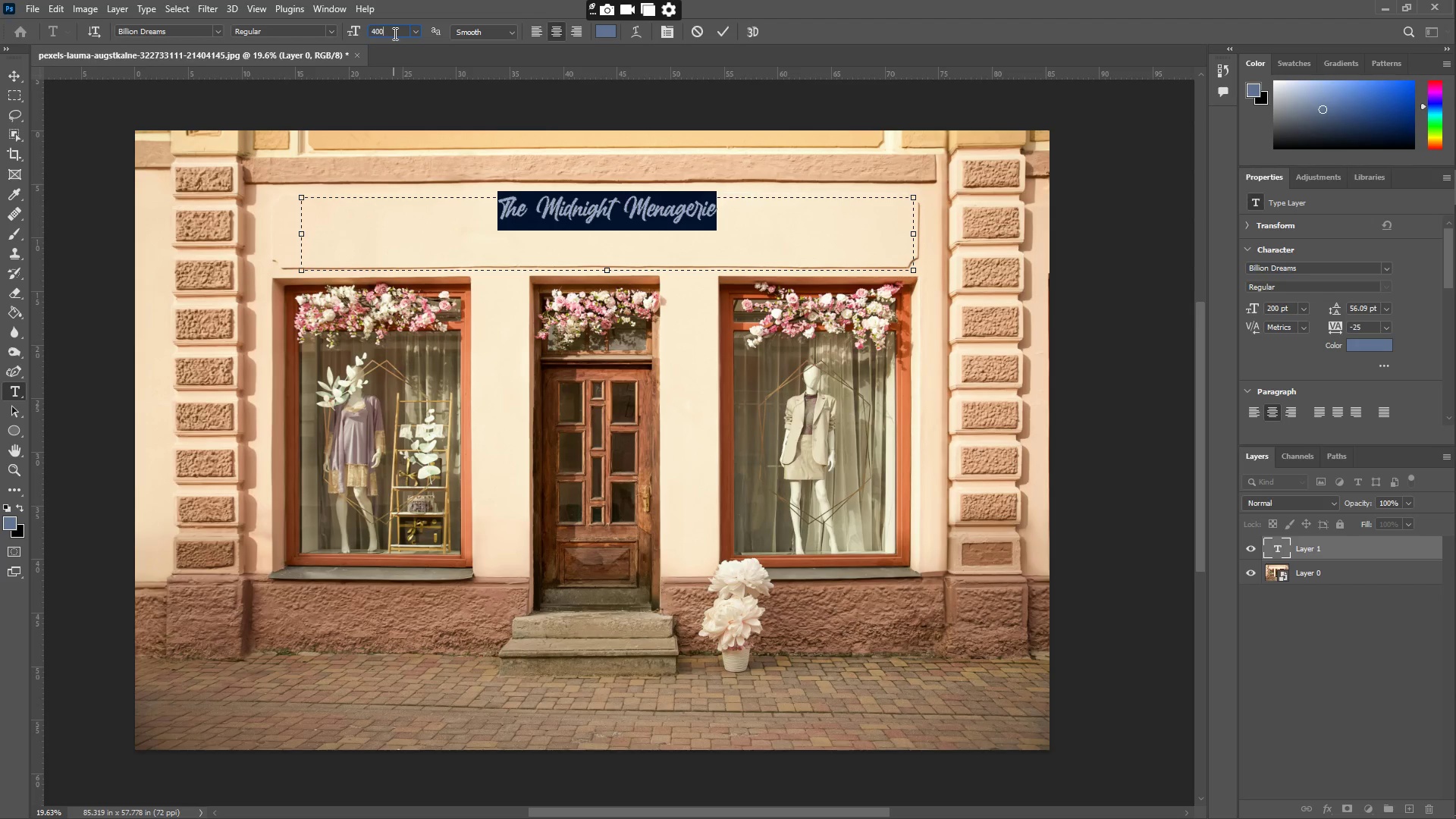 
key(NumpadEnter)
 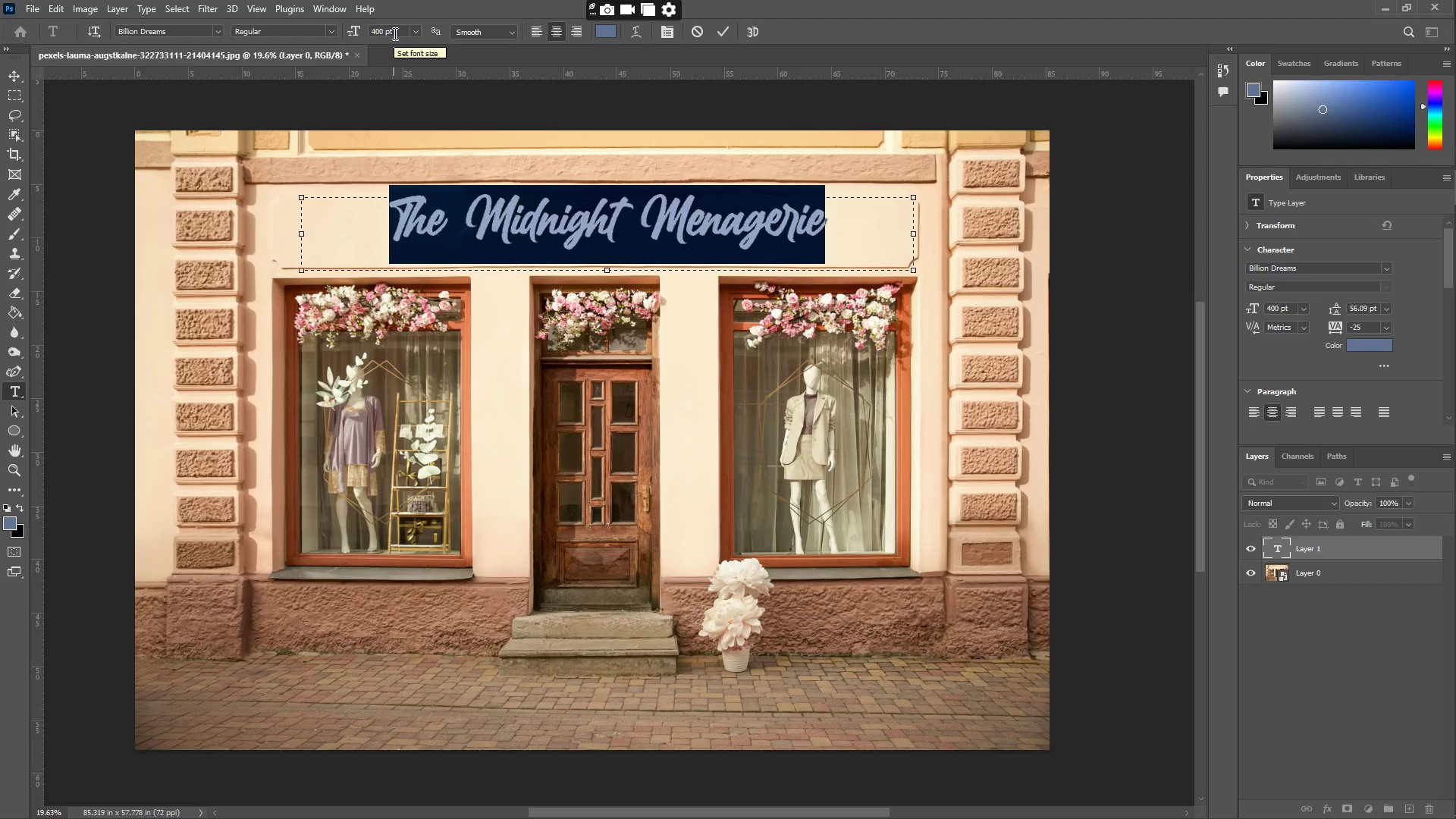 
left_click([394, 33])
 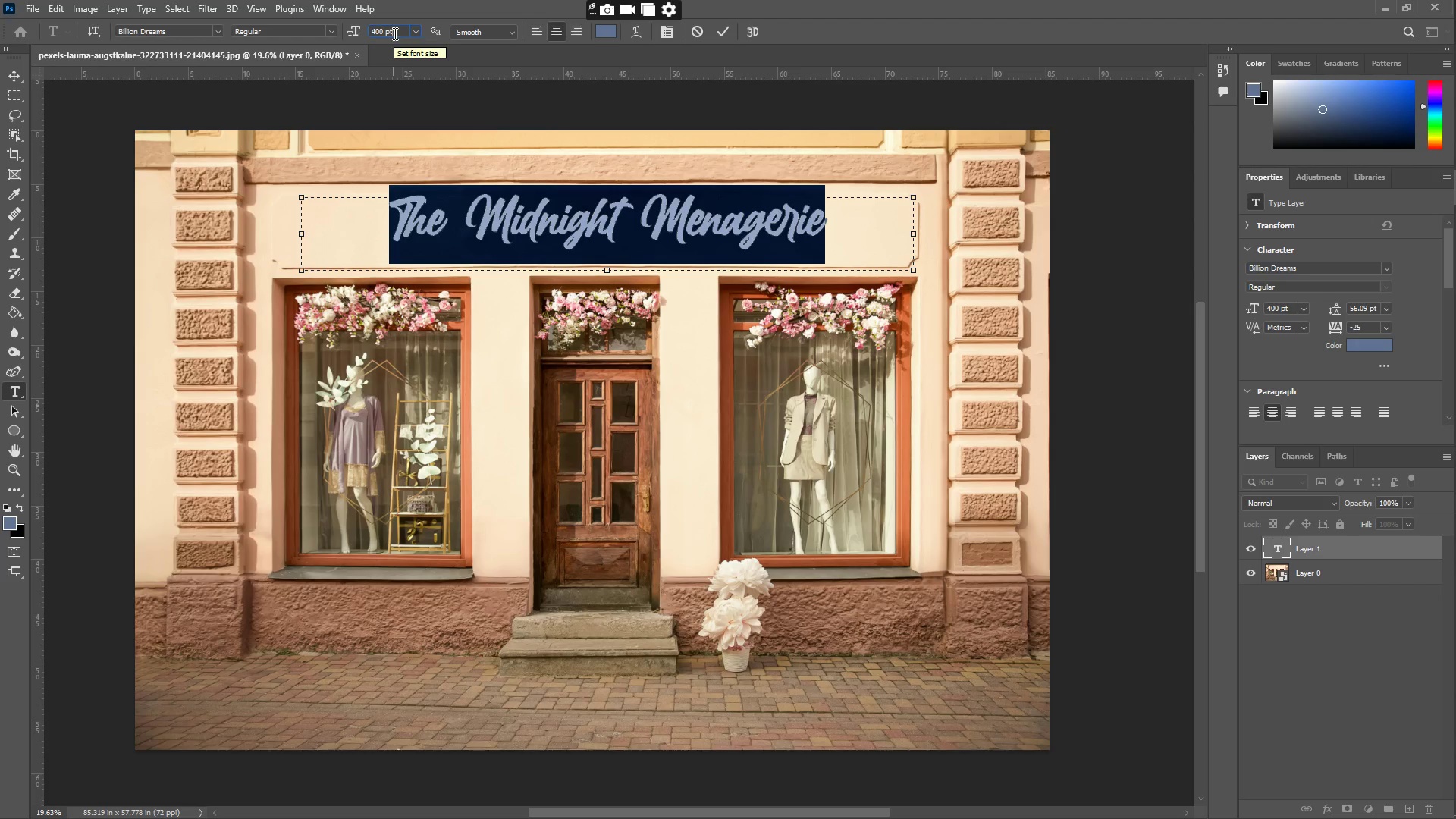 
hold_key(key=ControlLeft, duration=0.53)
 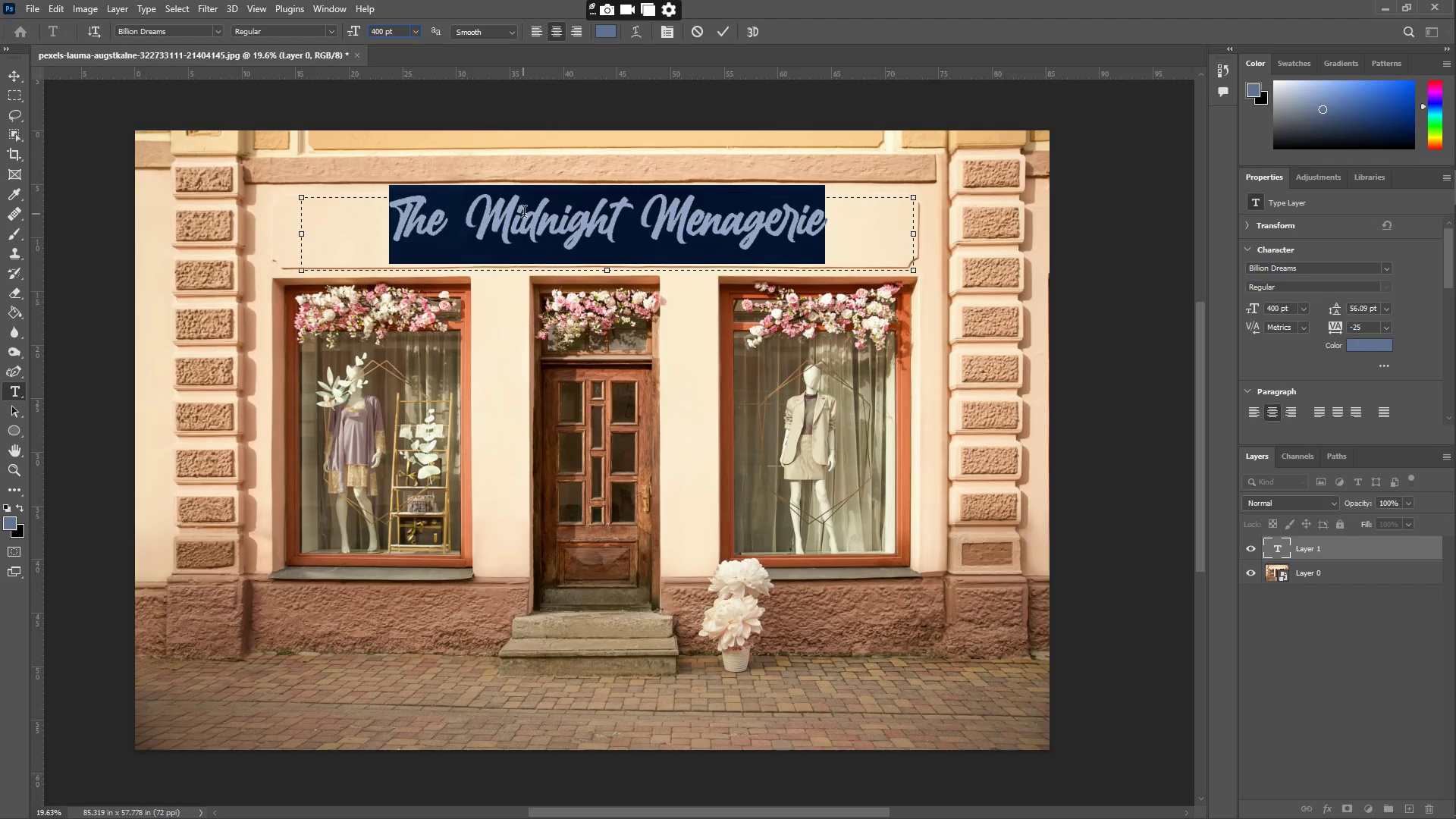 
left_click([531, 215])
 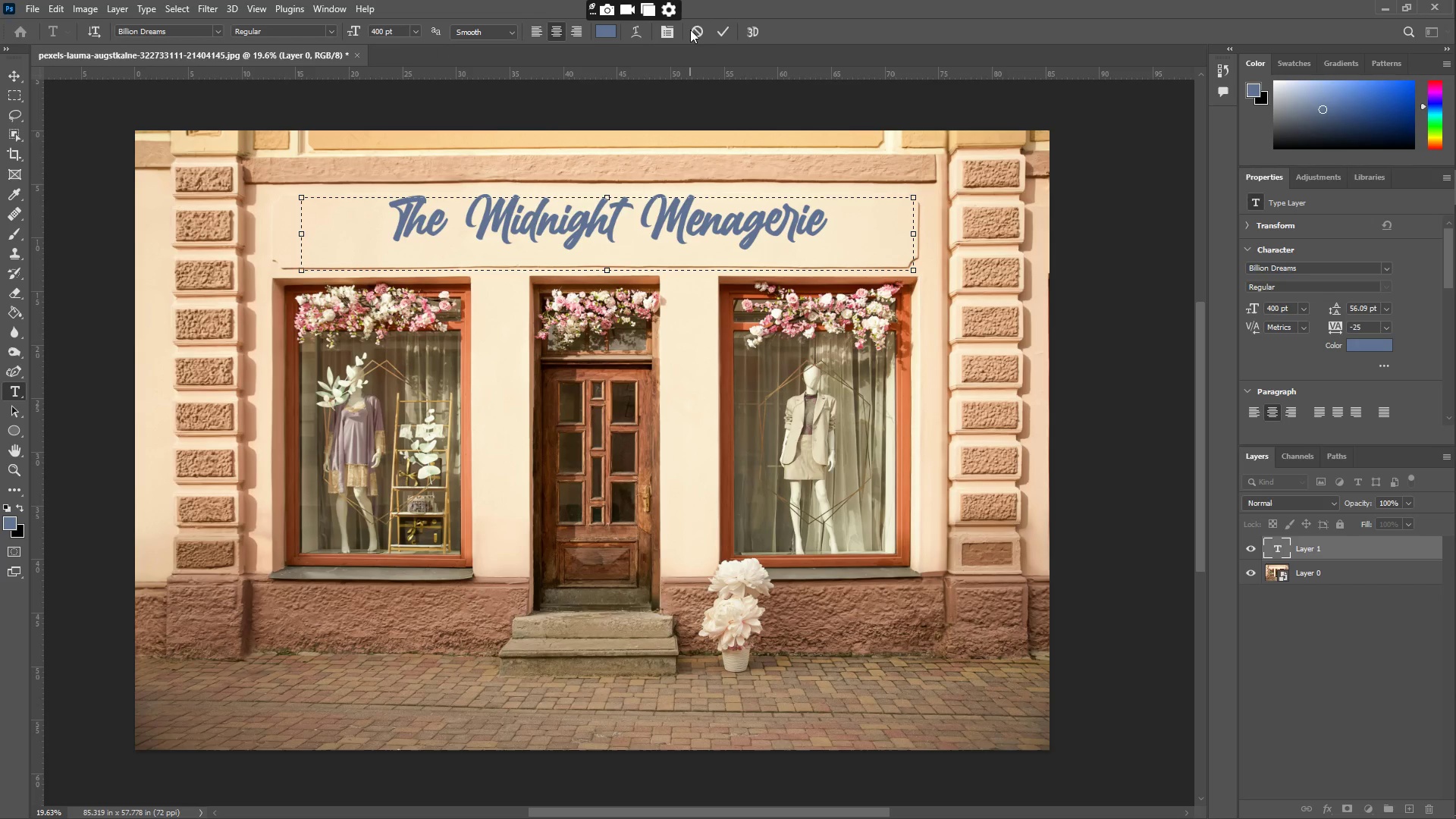 
left_click([720, 26])
 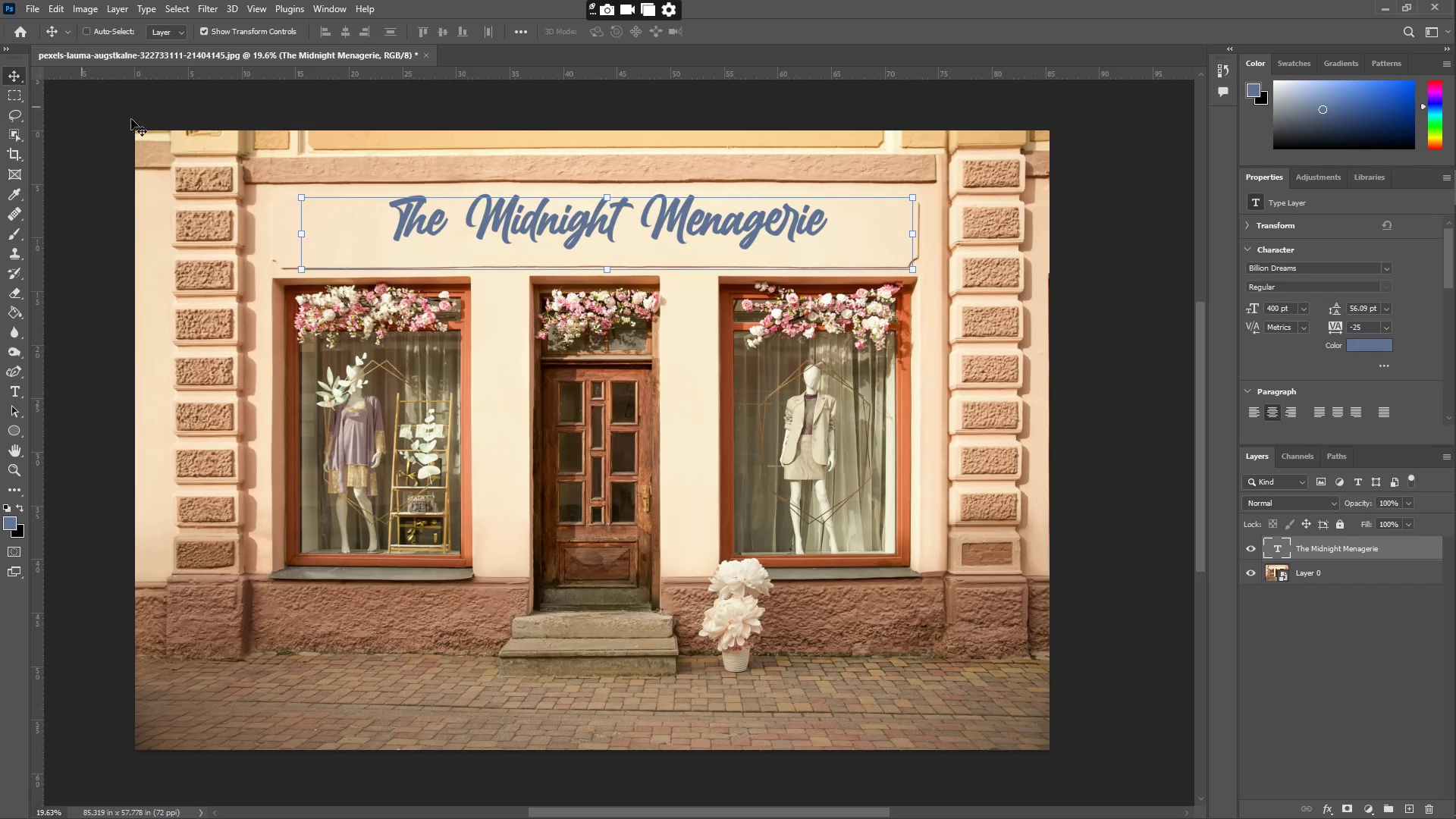 
left_click_drag(start_coordinate=[446, 218], to_coordinate=[440, 231])
 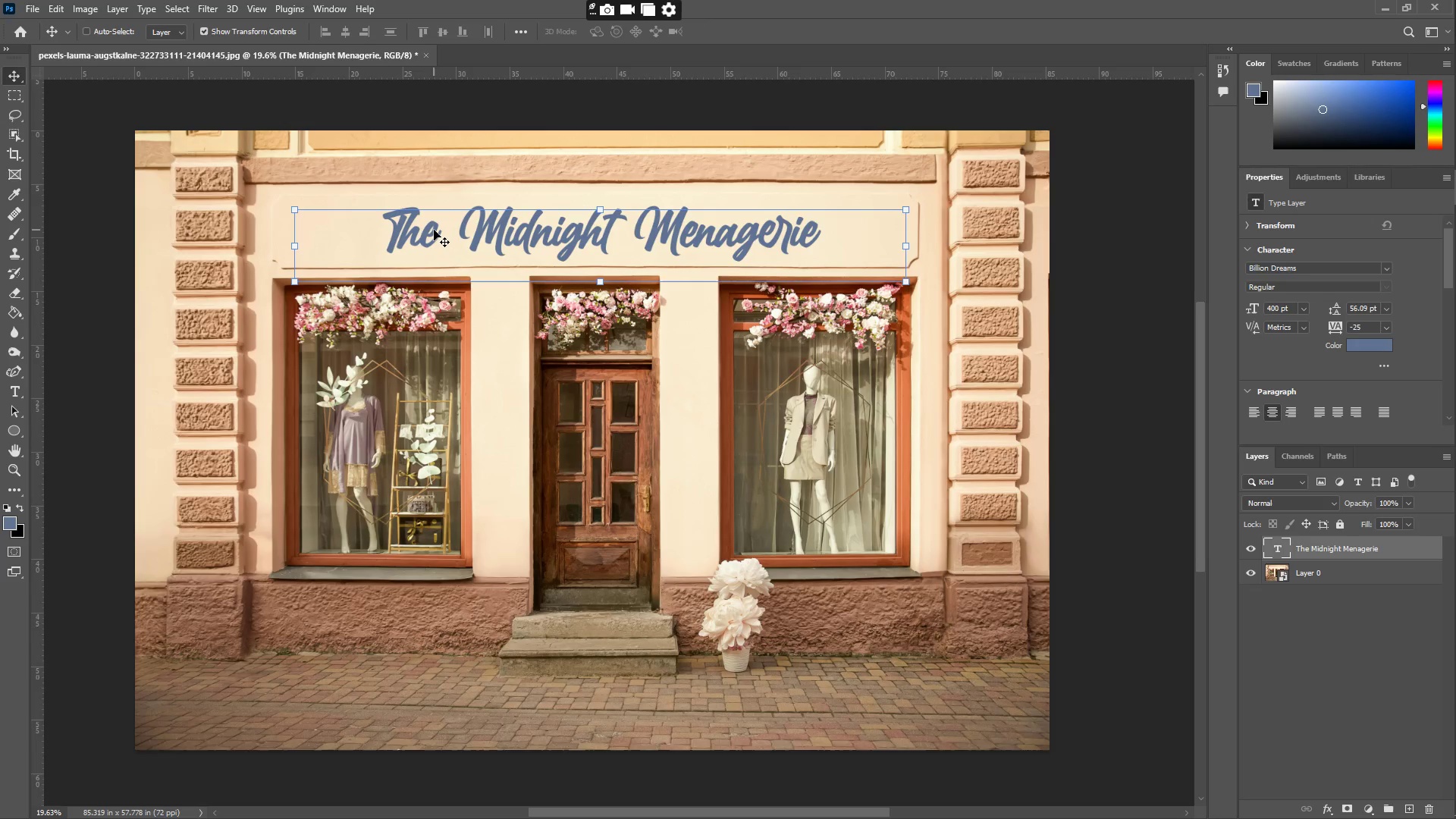 
scroll: coordinate [435, 224], scroll_direction: up, amount: 2.0
 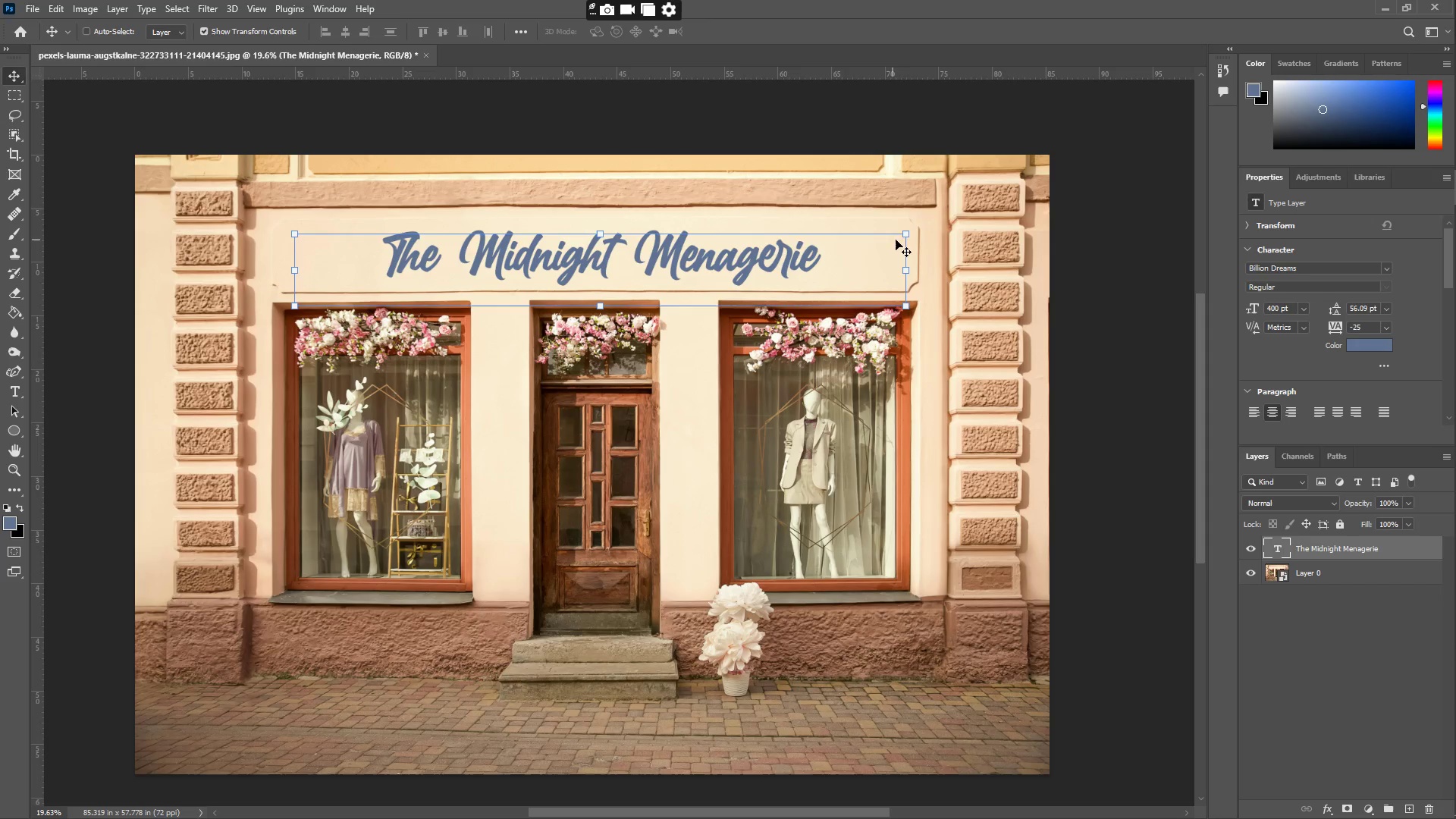 
left_click_drag(start_coordinate=[914, 230], to_coordinate=[988, 226])
 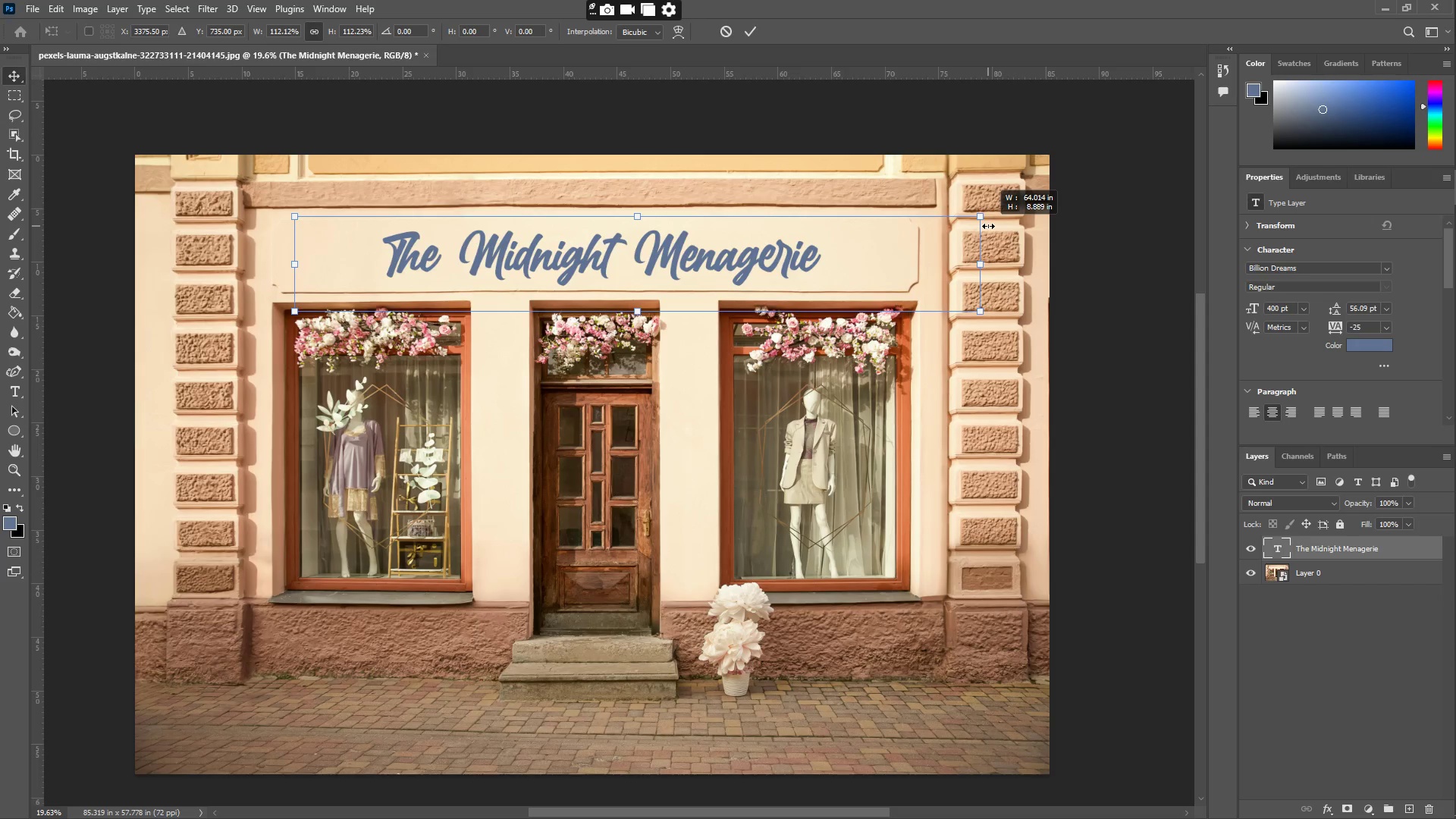 
key(Enter)
 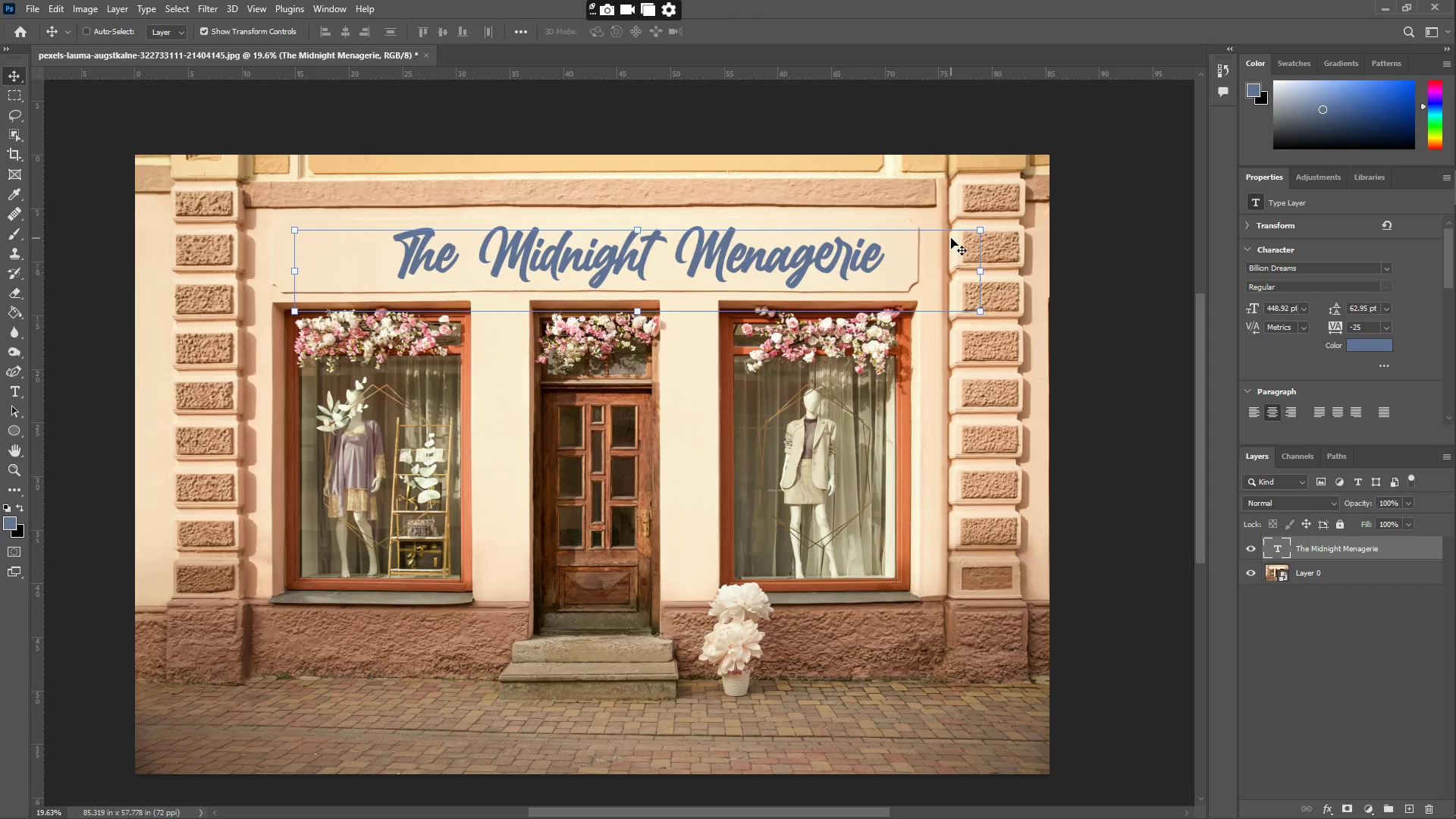 
left_click_drag(start_coordinate=[858, 257], to_coordinate=[809, 260])
 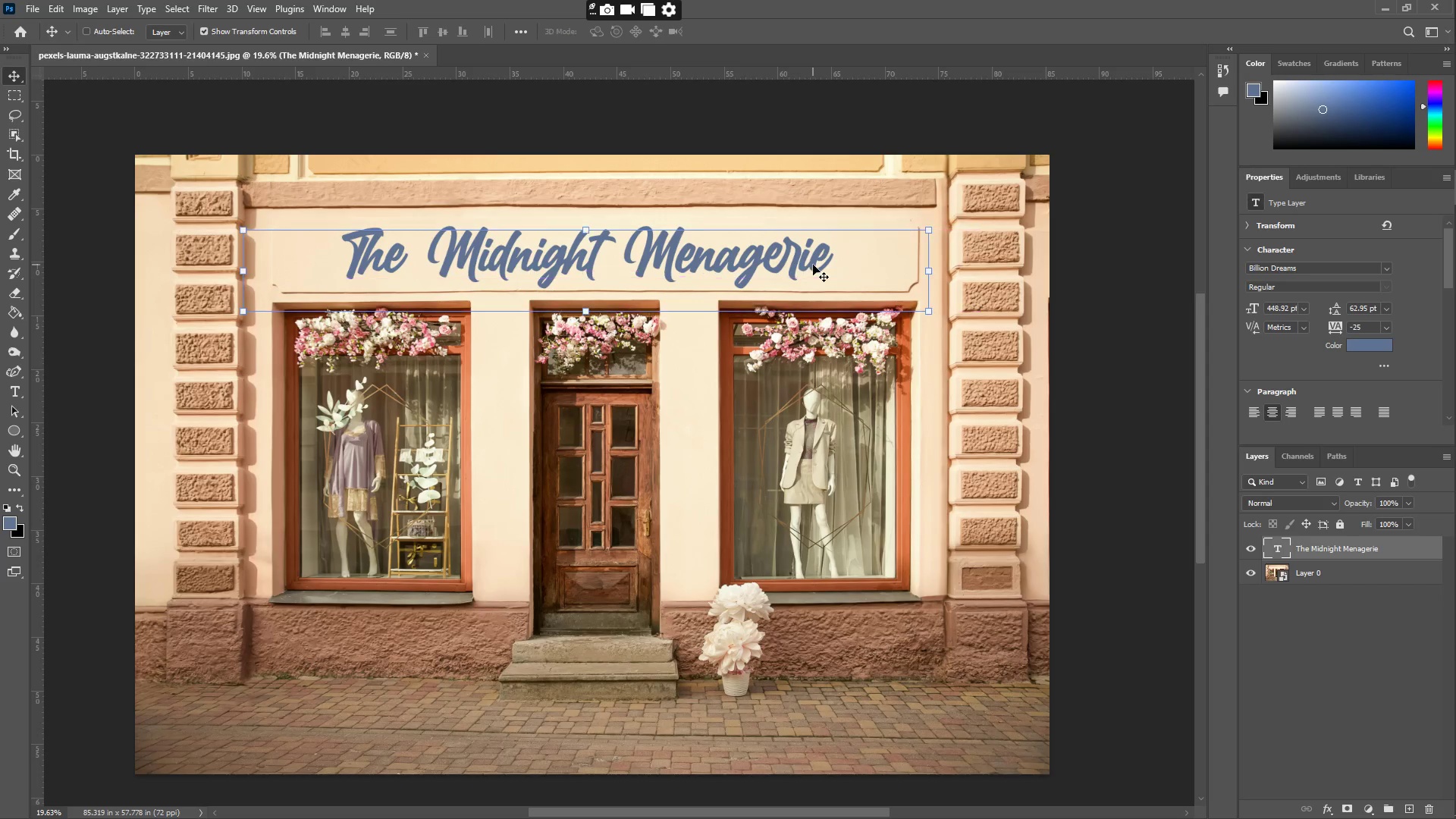 
key(Z)
 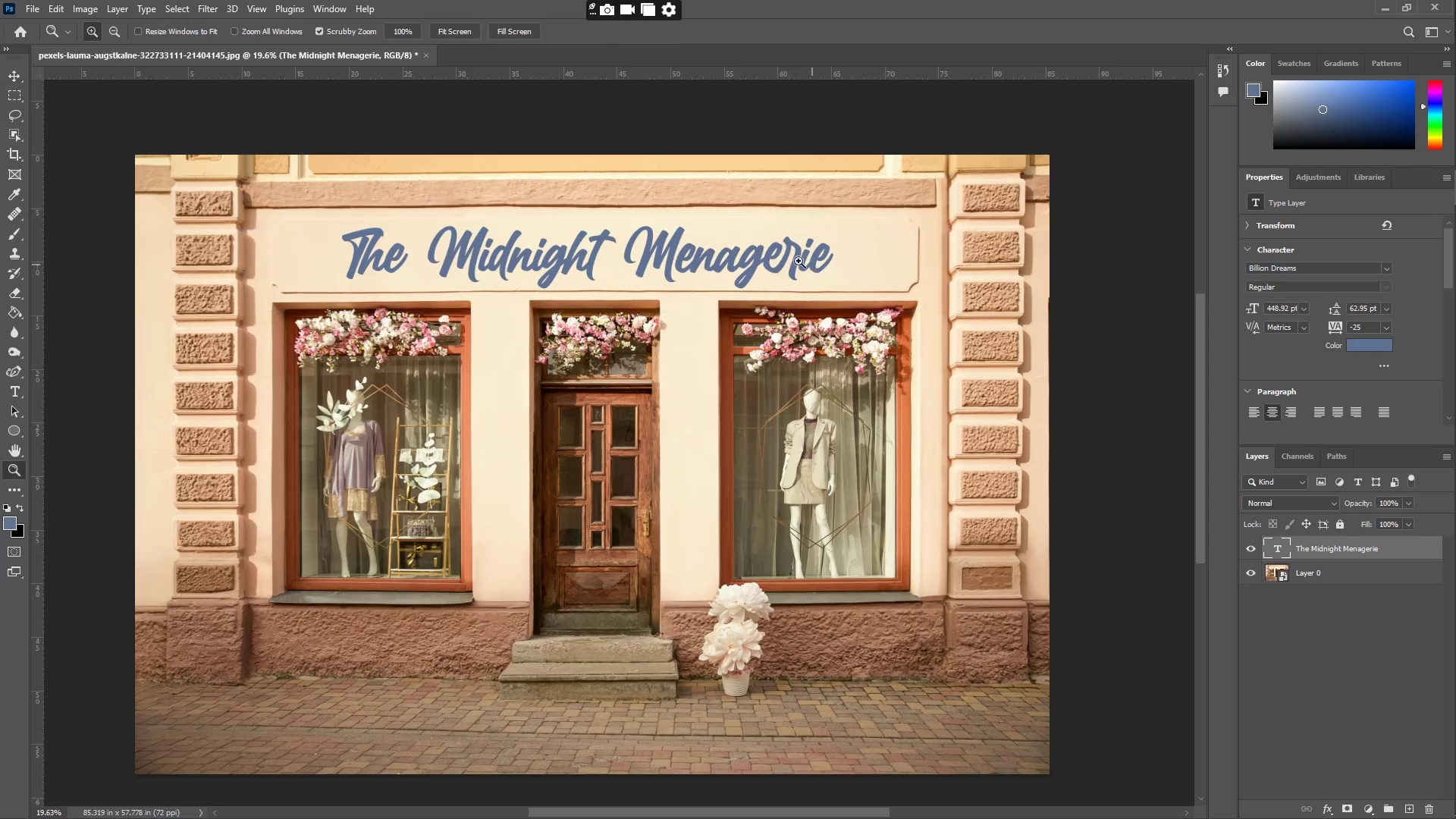 
key(Z)
 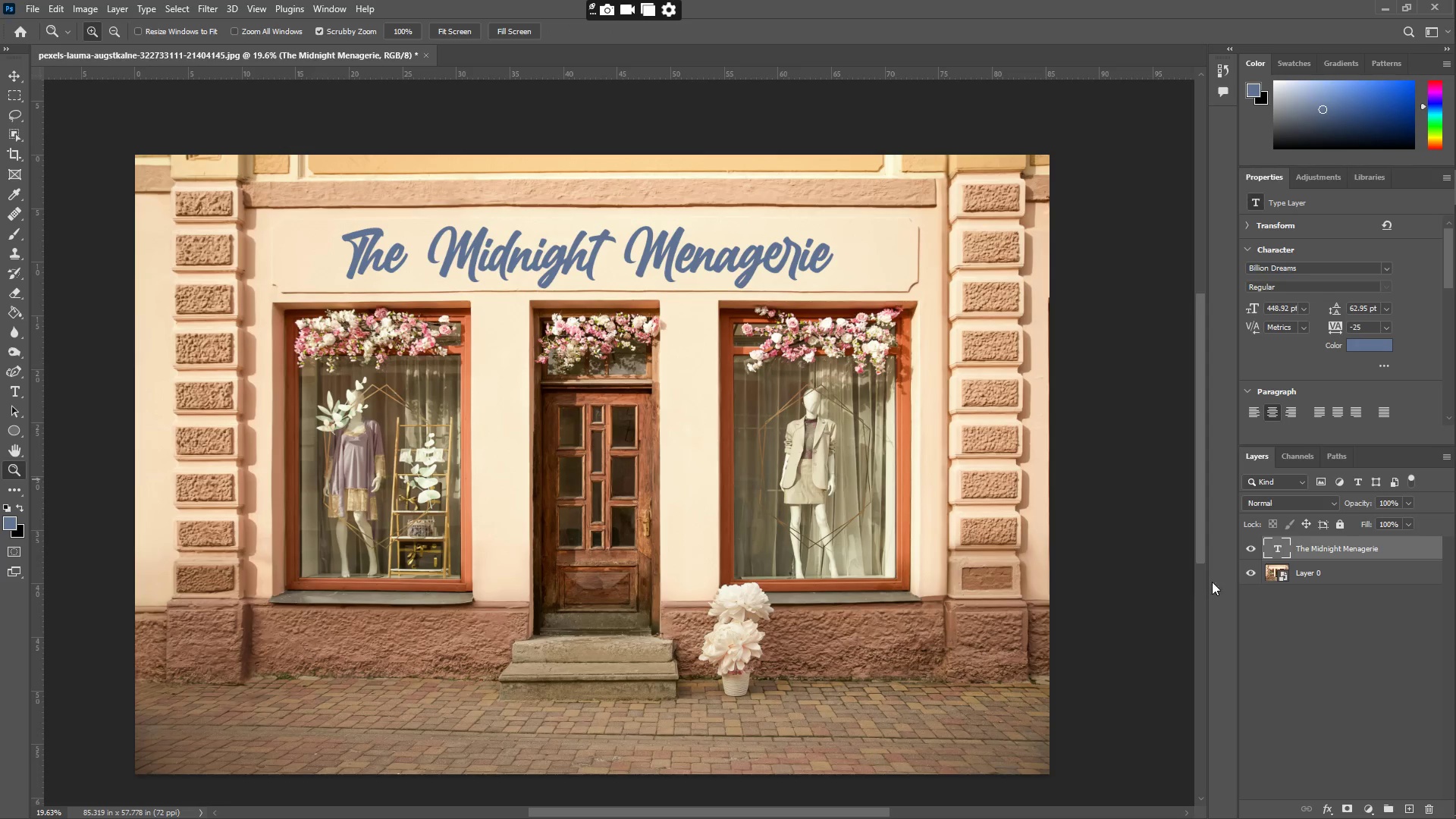 
left_click([1251, 551])
 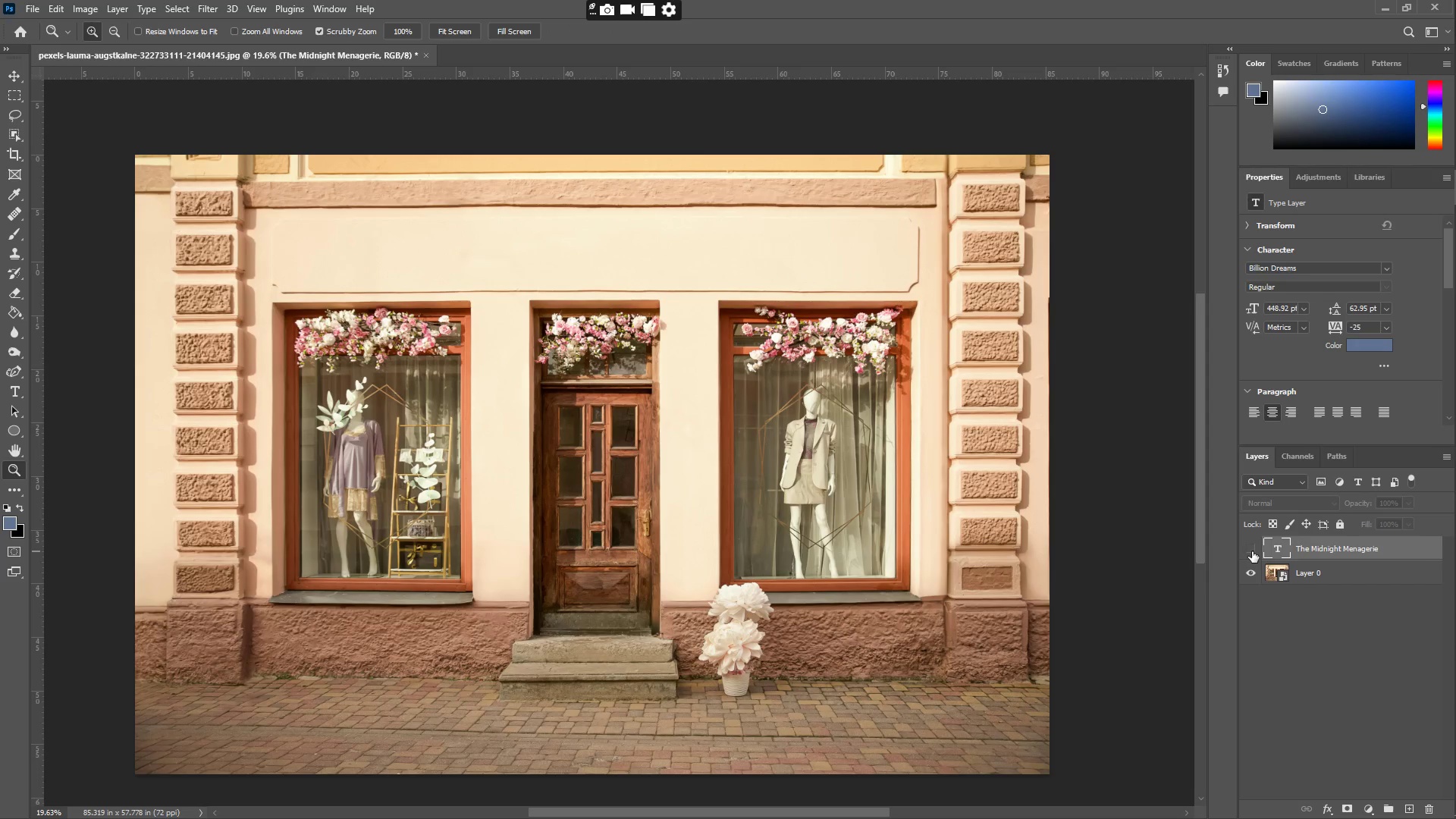 
left_click([1254, 551])
 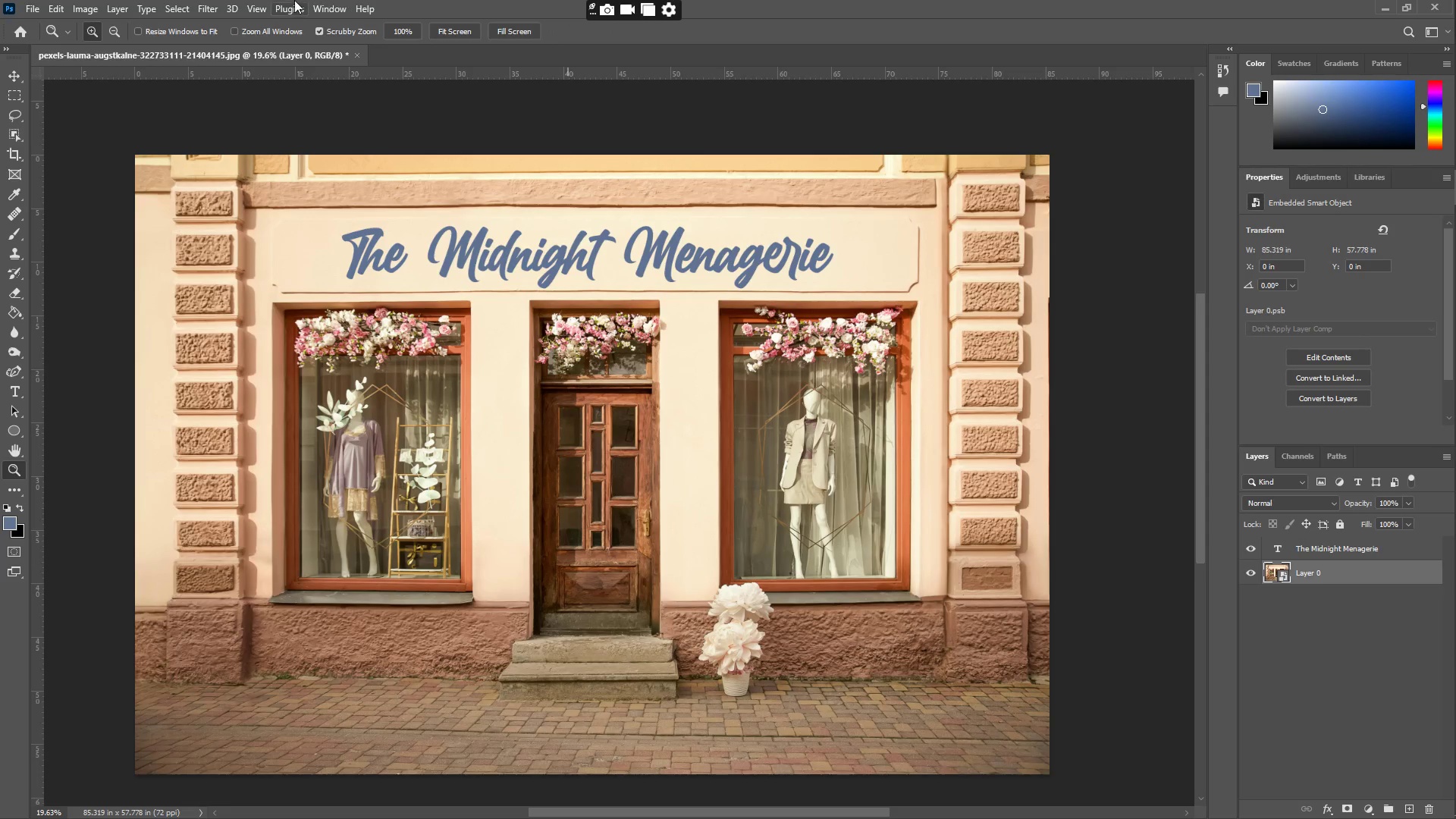 
left_click([200, 14])
 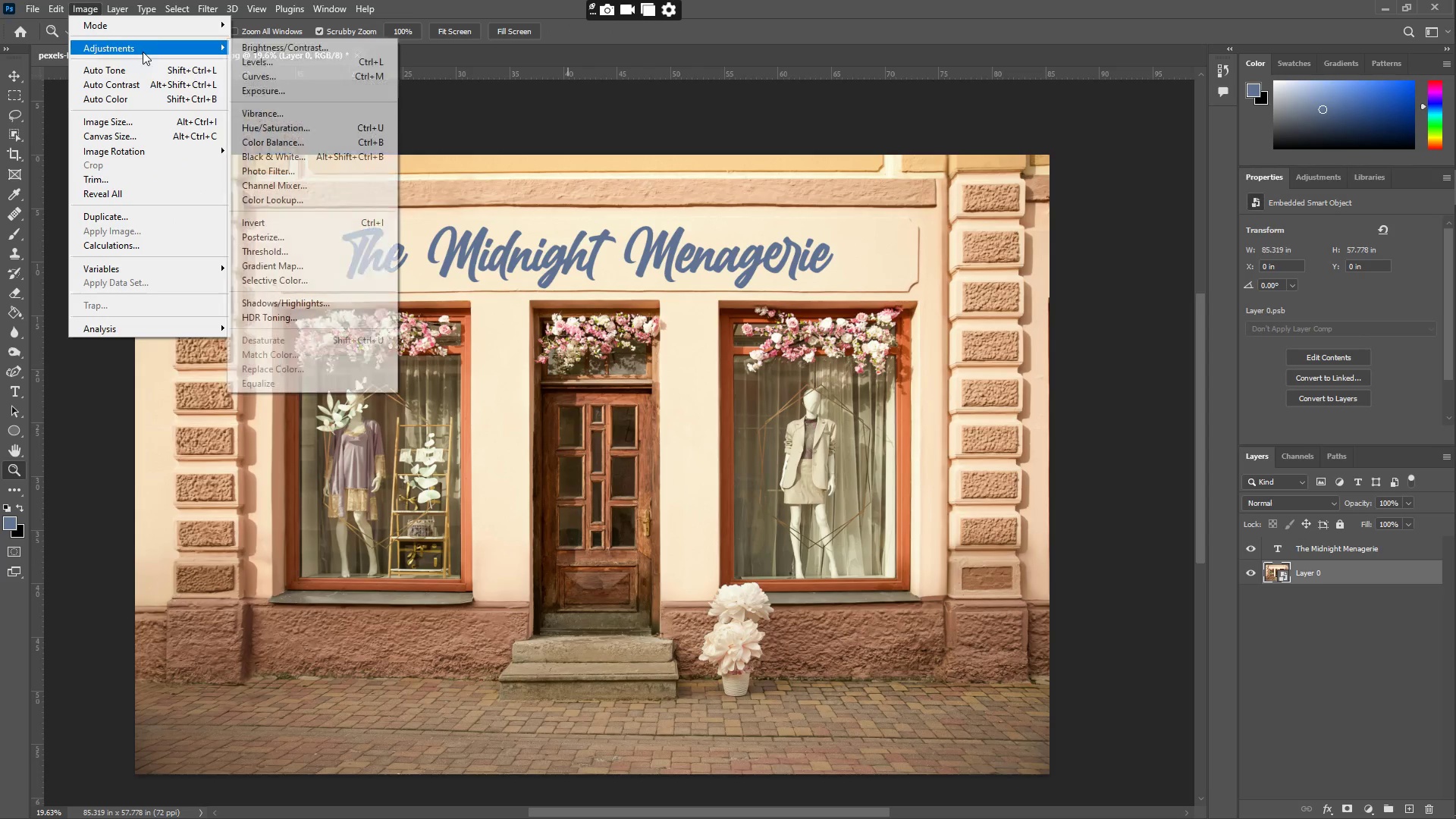 
left_click([278, 196])
 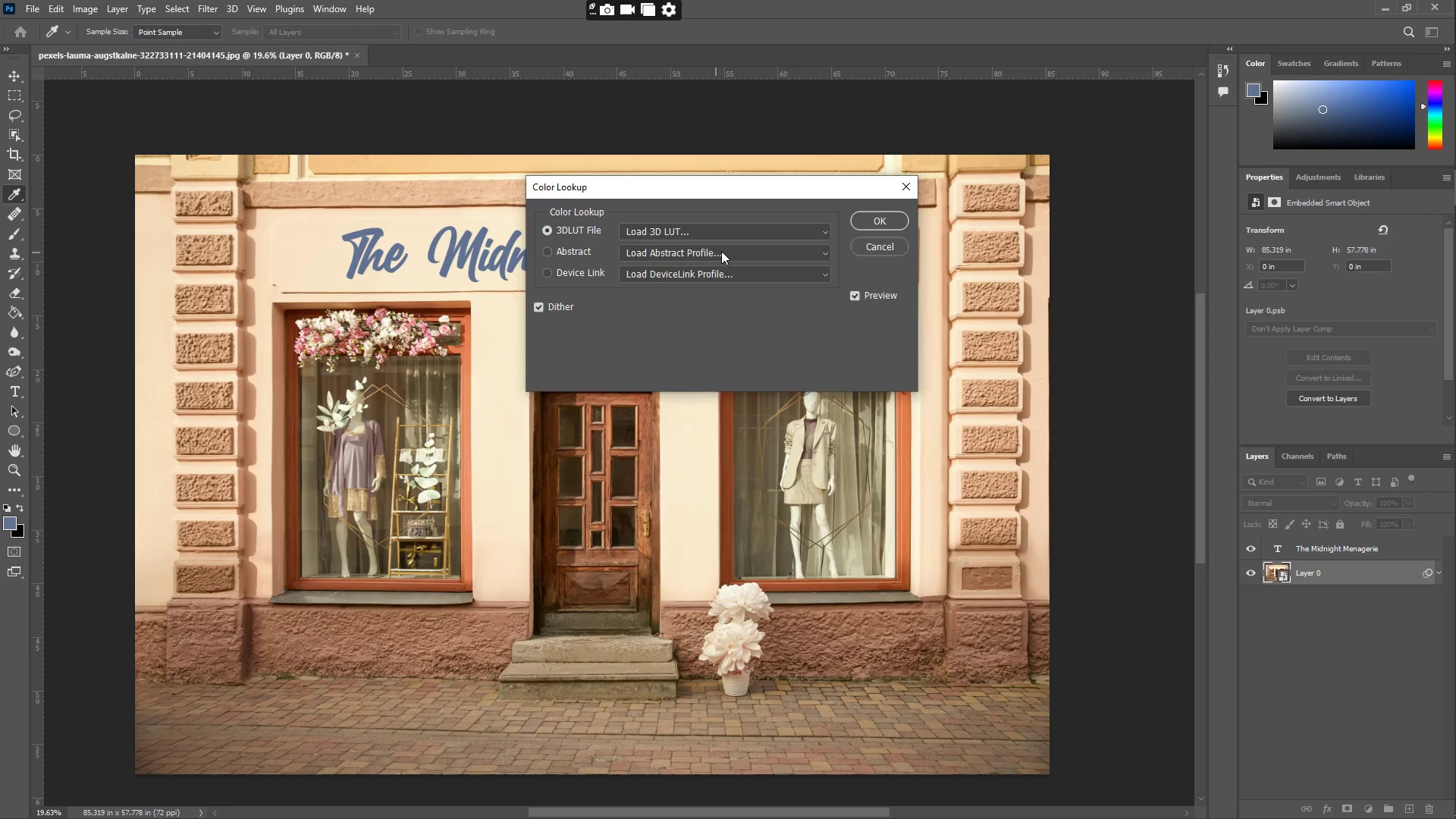 
left_click([734, 228])
 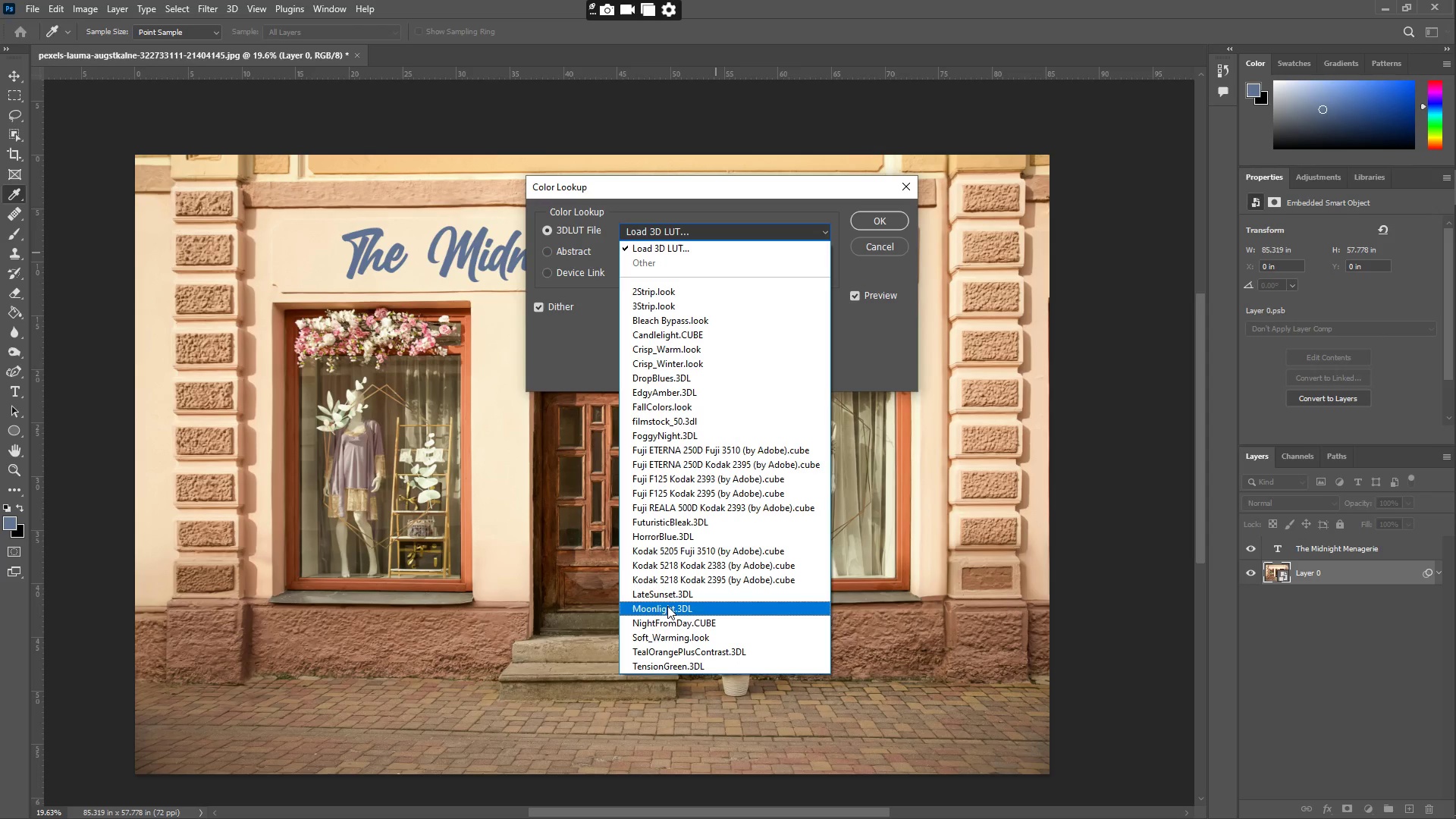 
left_click([667, 606])
 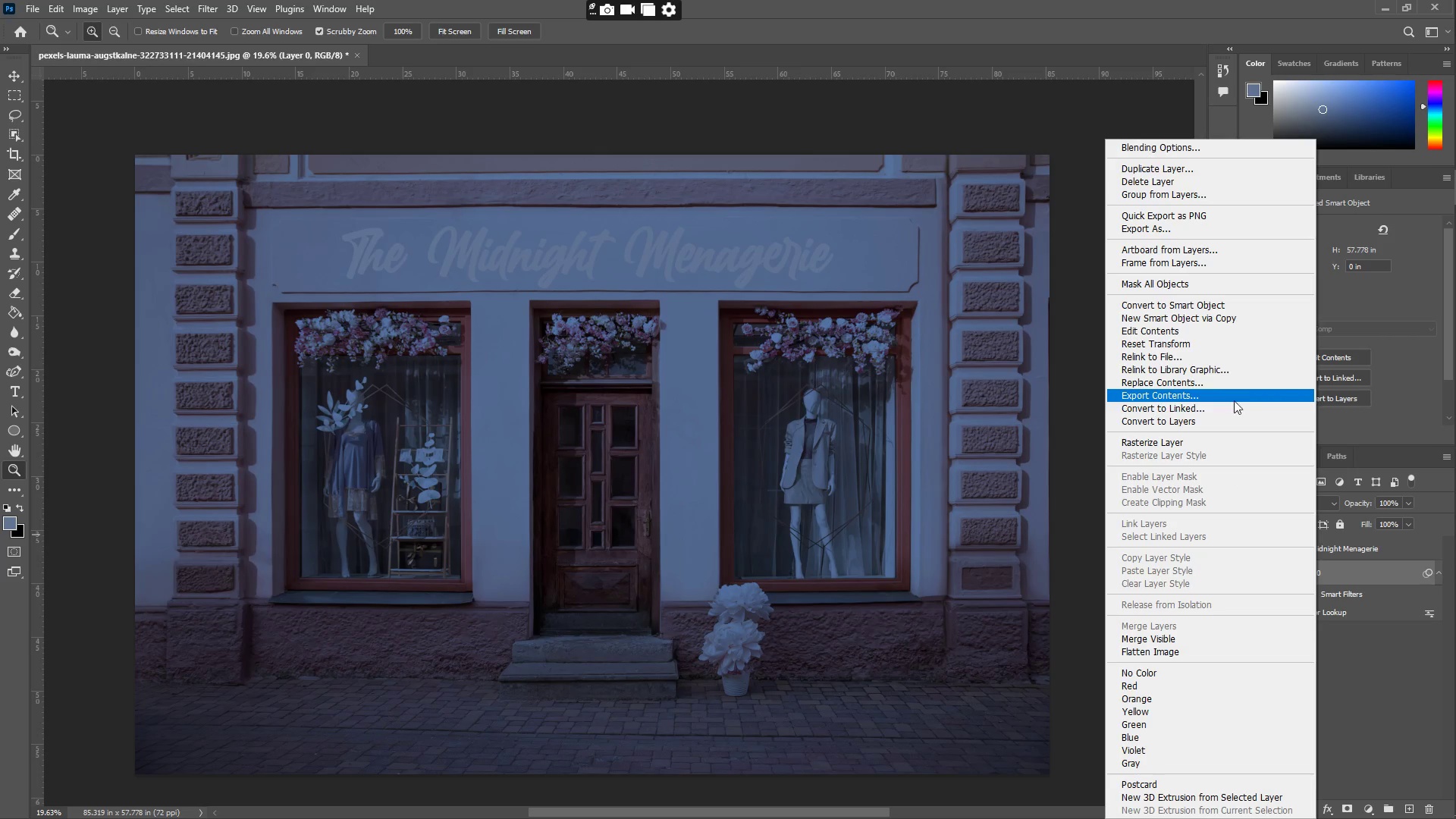 
wait(77.53)
 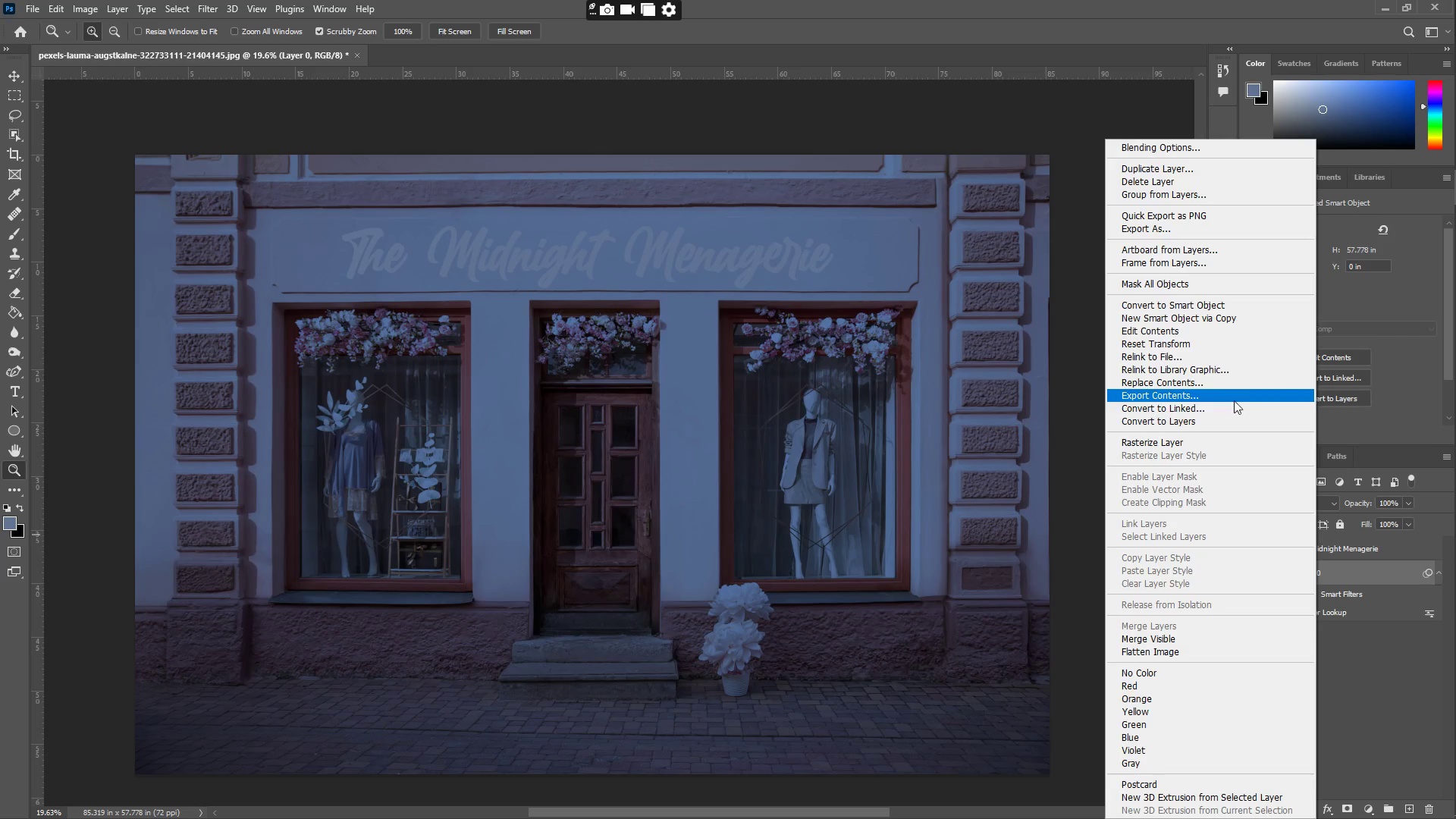 
left_click([1362, 580])
 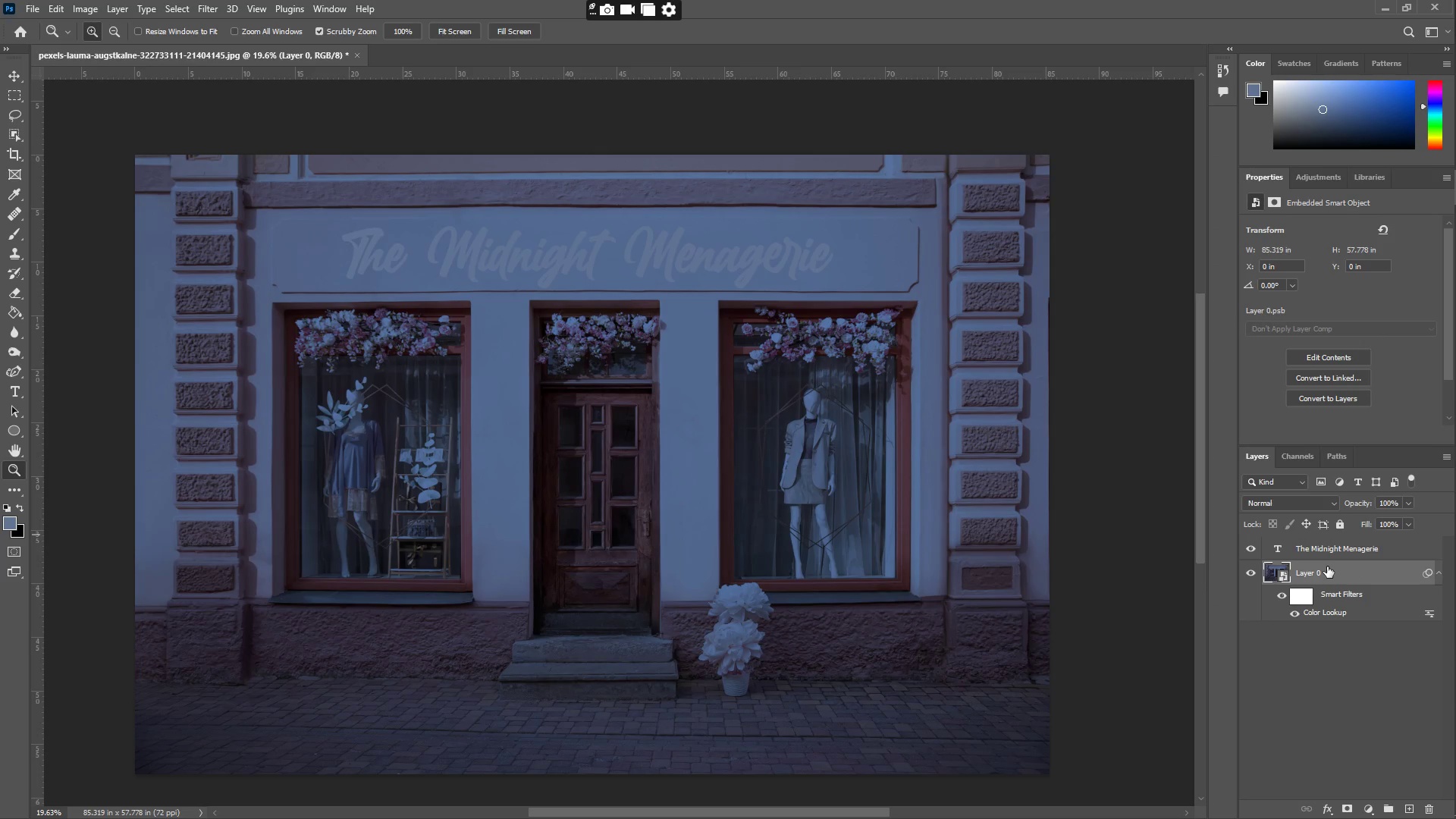 
wait(13.72)
 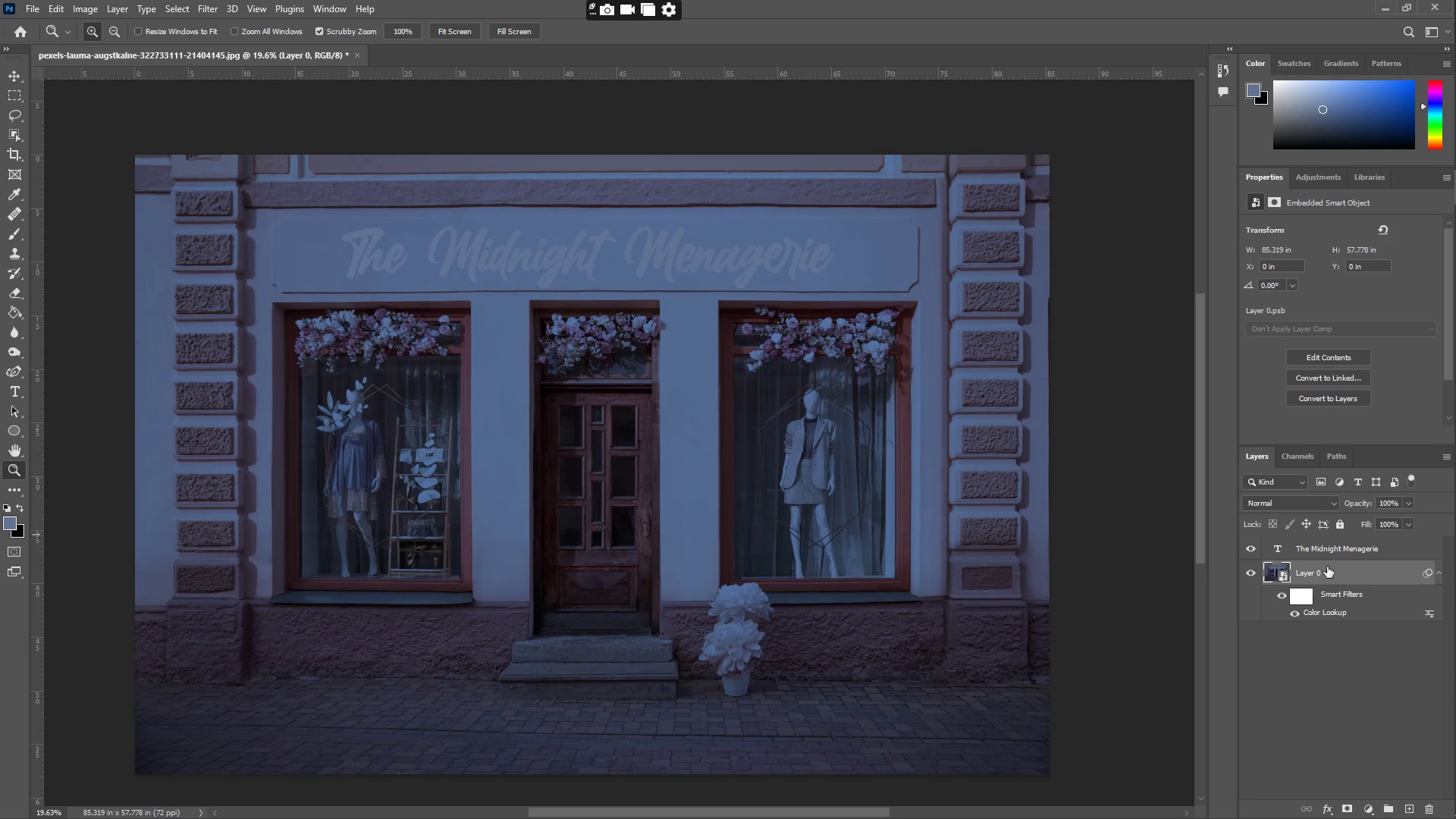 
left_click([1410, 524])
 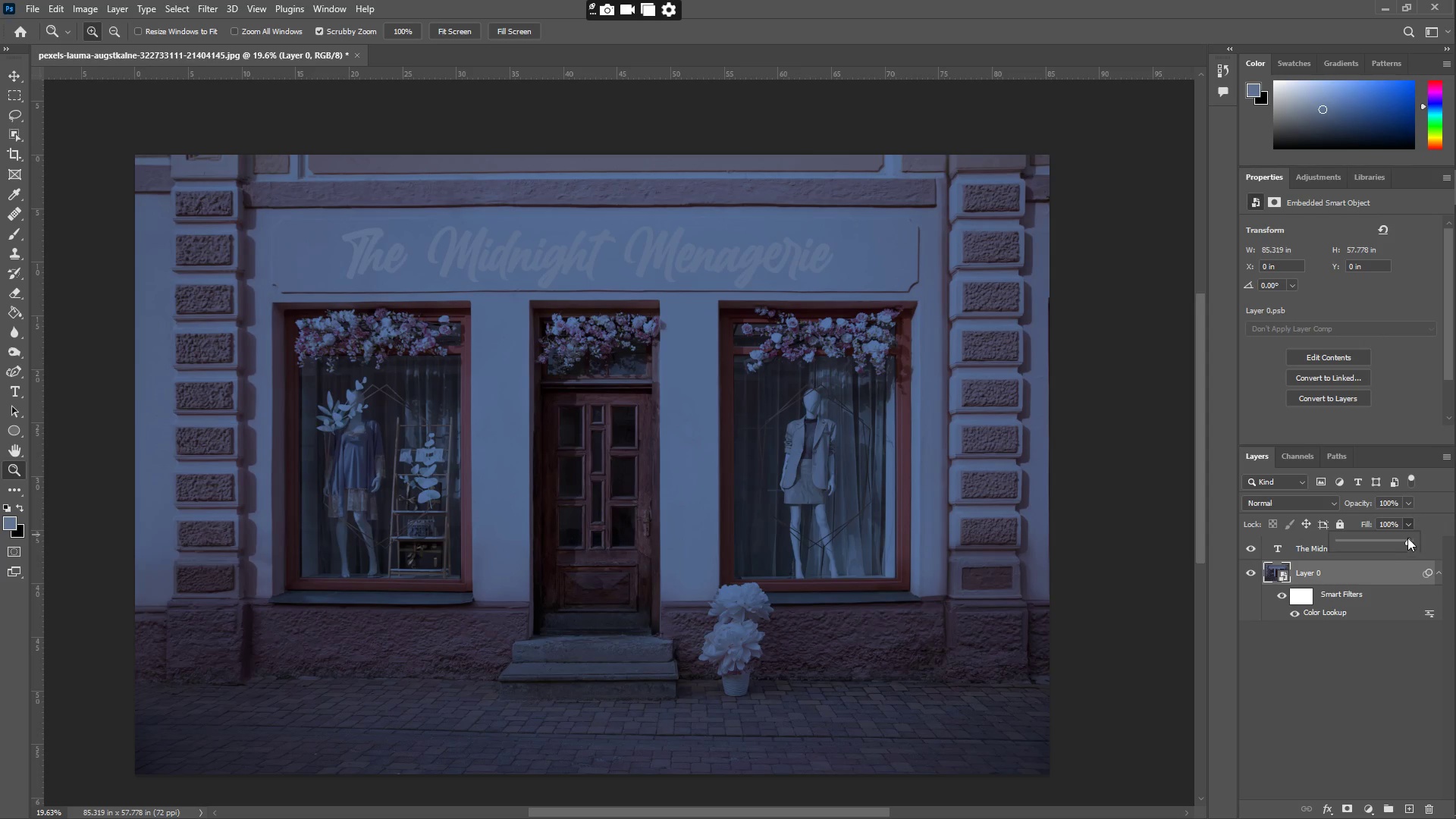 
left_click_drag(start_coordinate=[1405, 537], to_coordinate=[1329, 537])
 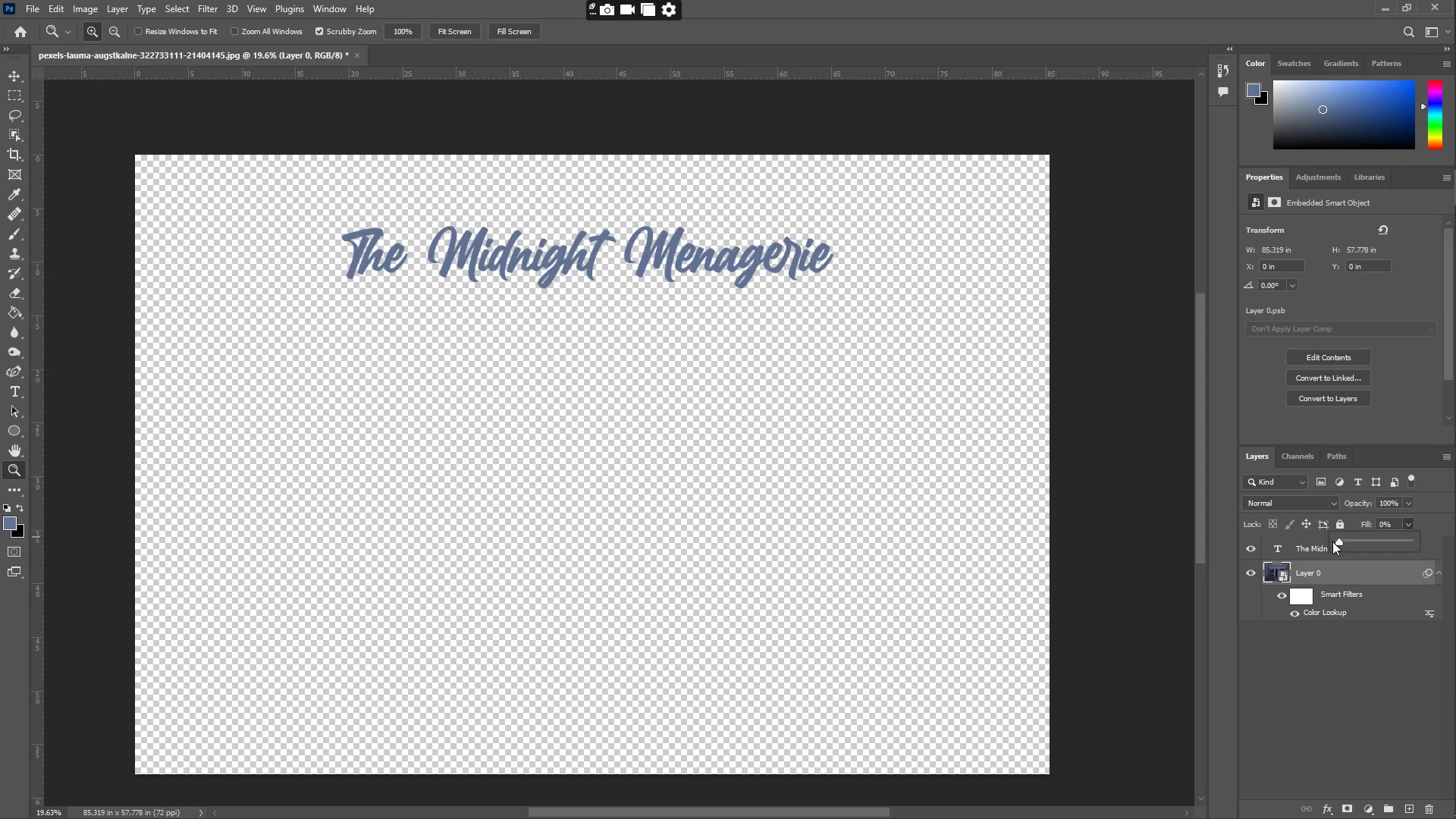 
left_click_drag(start_coordinate=[1339, 543], to_coordinate=[1429, 563])
 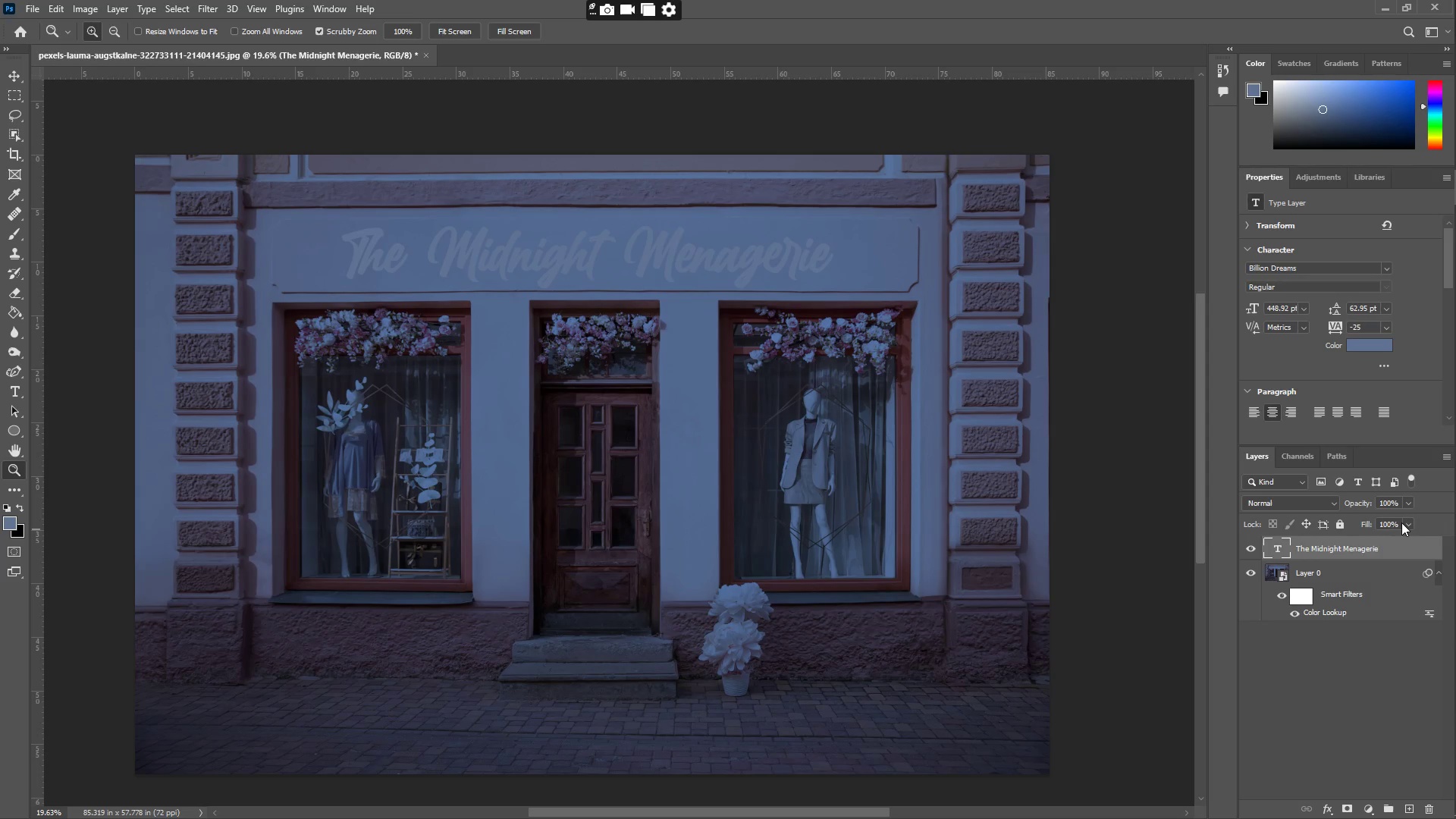 
left_click_drag(start_coordinate=[1412, 539], to_coordinate=[1313, 540])
 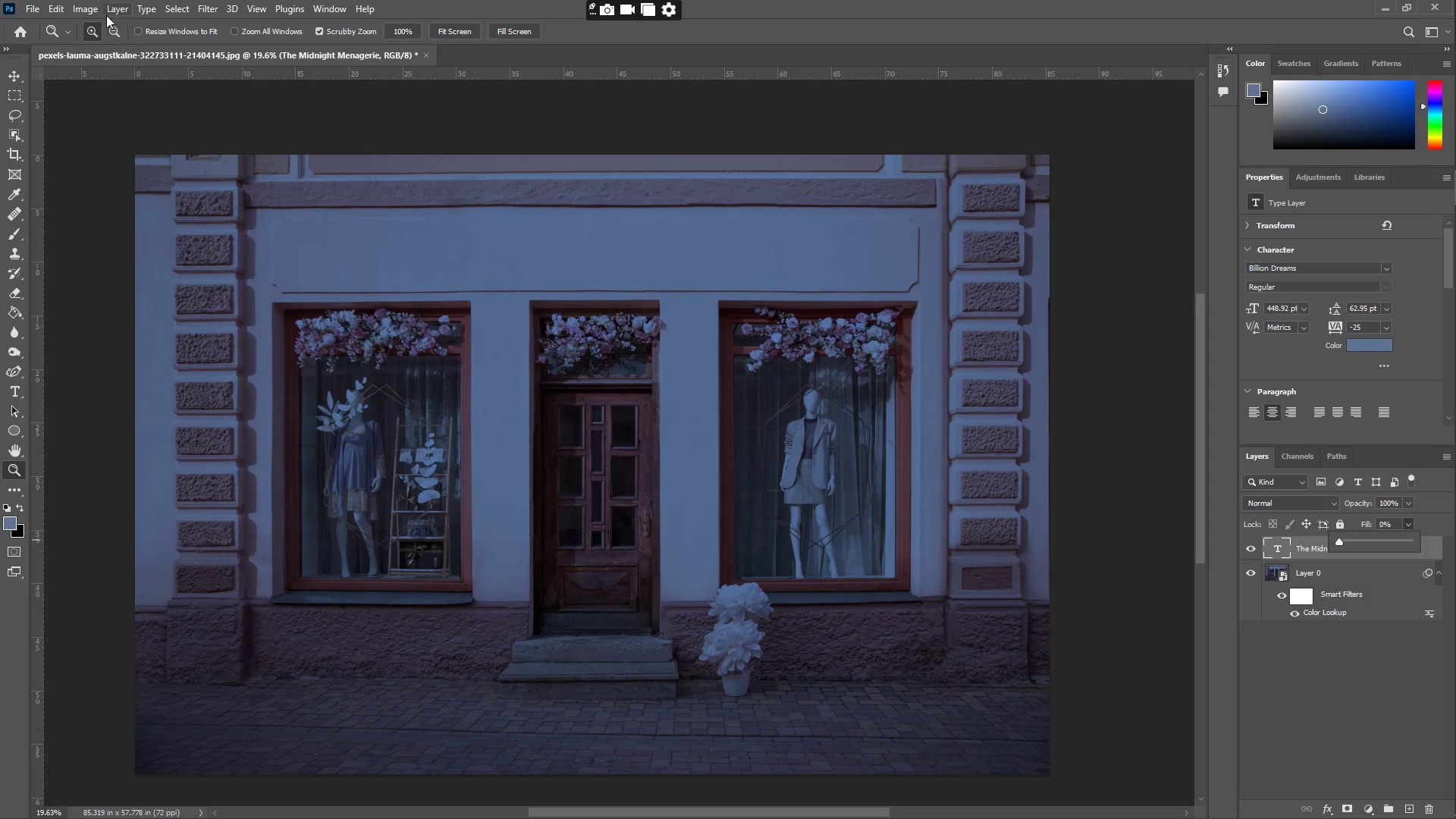 
wait(5.39)
 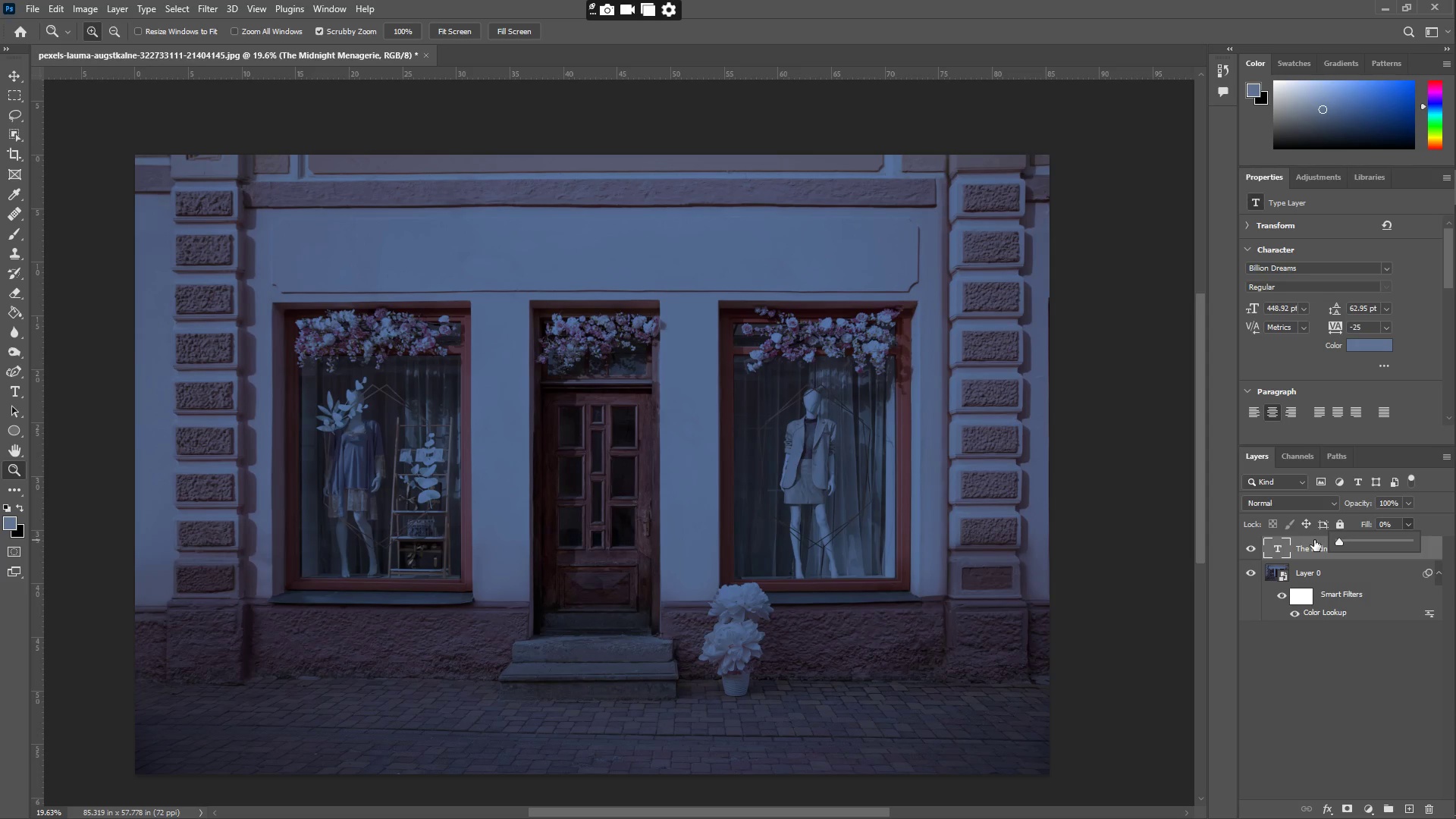 
left_click([133, 45])
 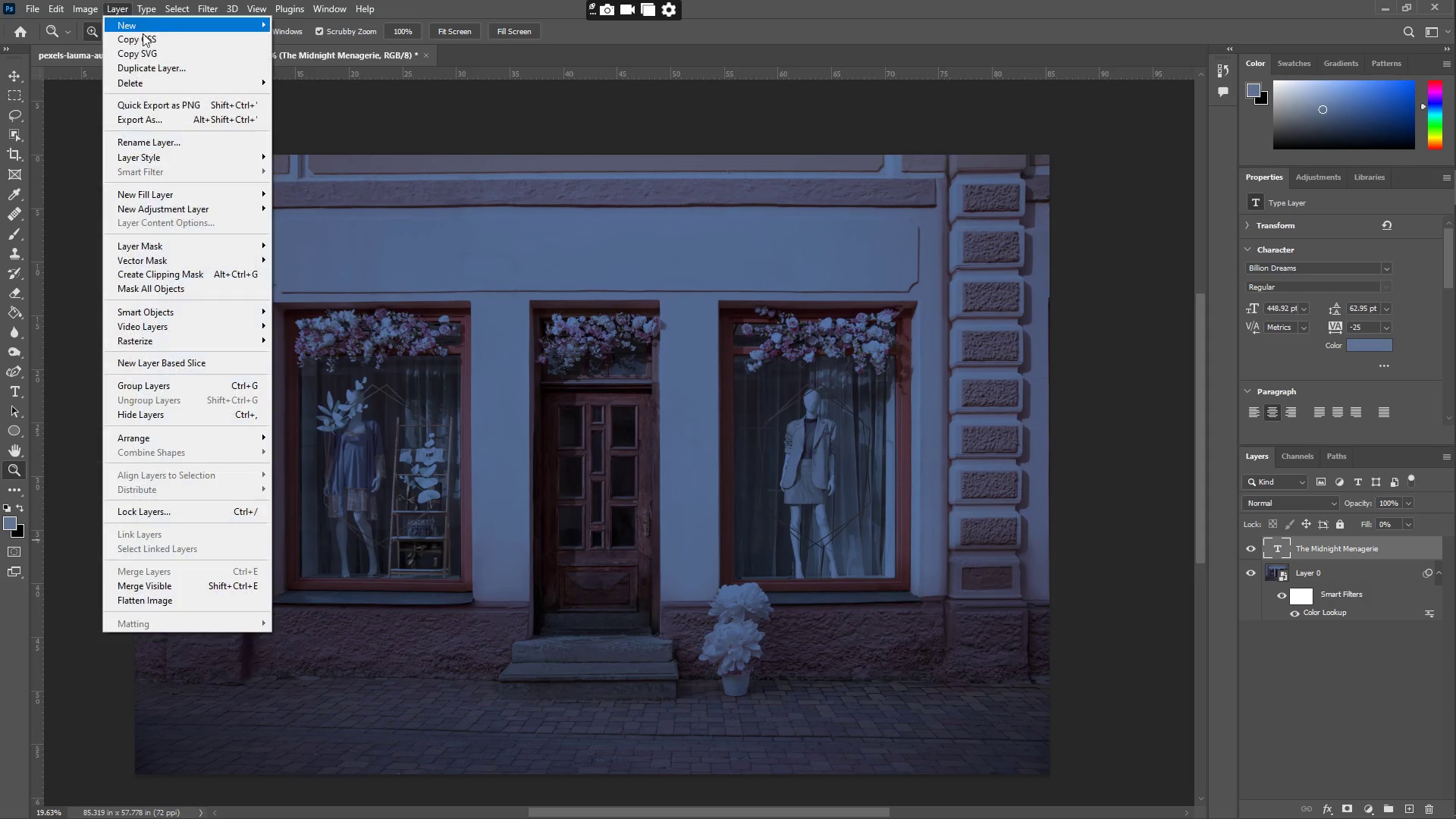 
left_click([183, 160])
 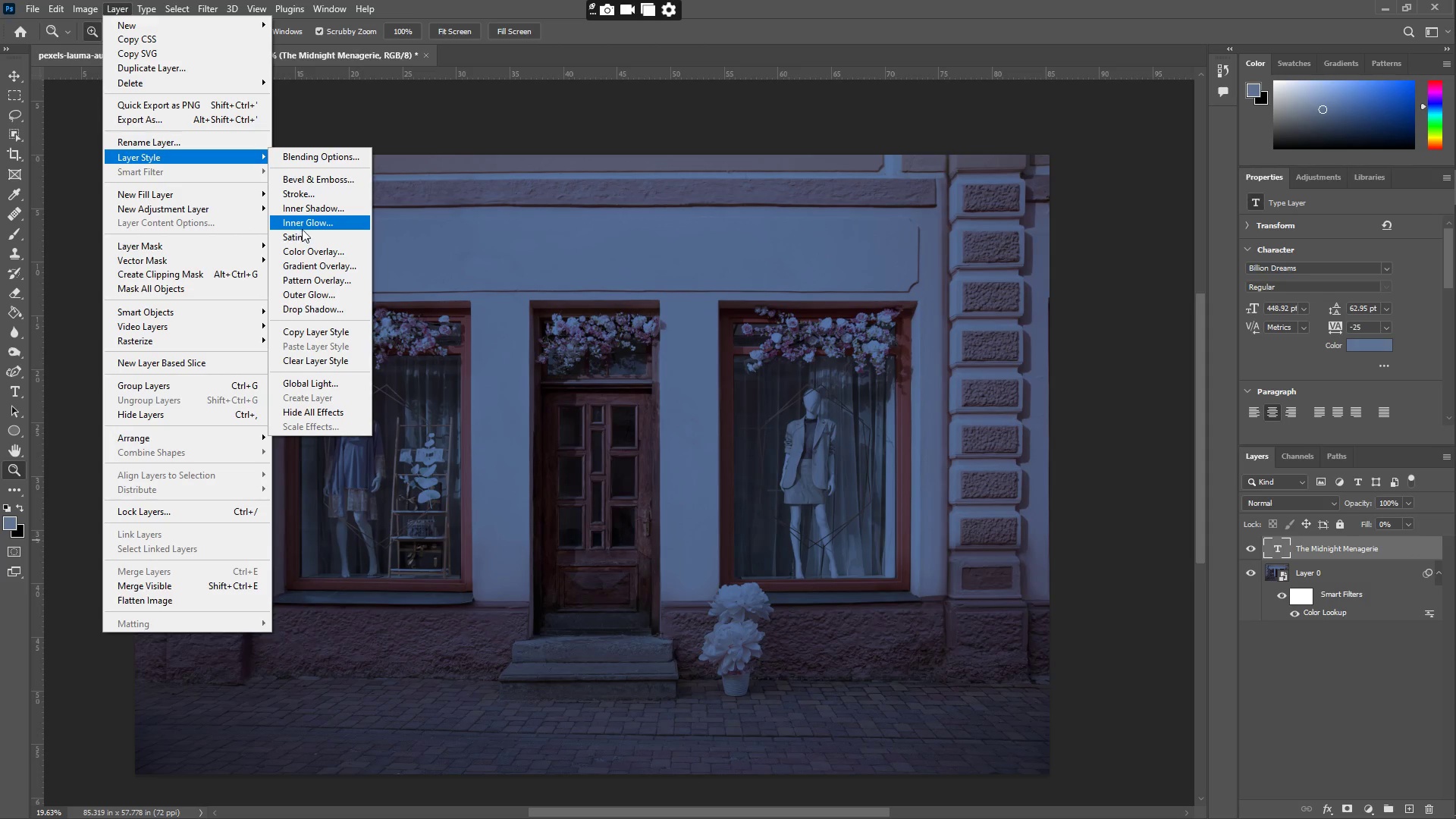 
mouse_move([668, 298])
 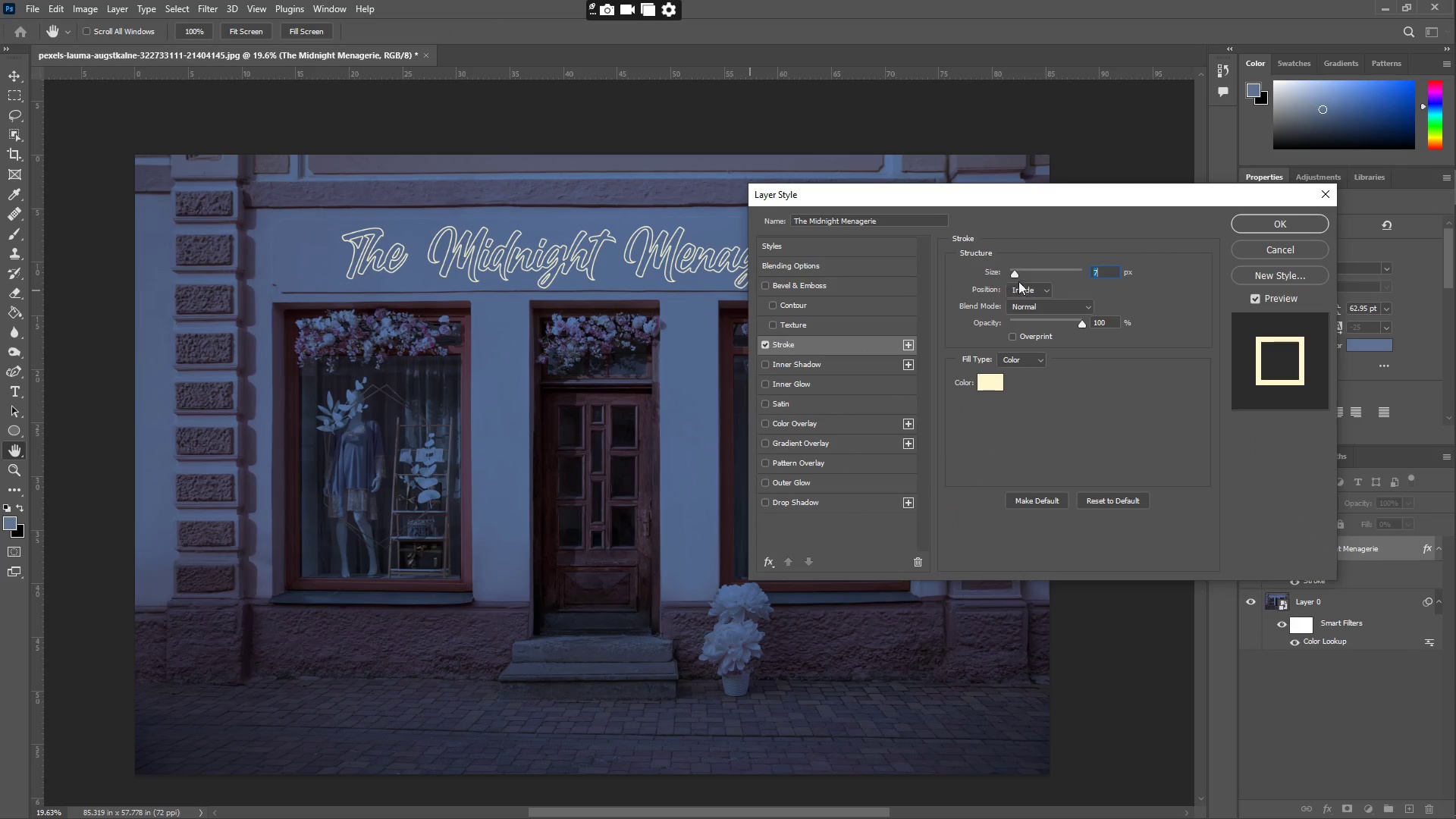 
key(Numpad5)
 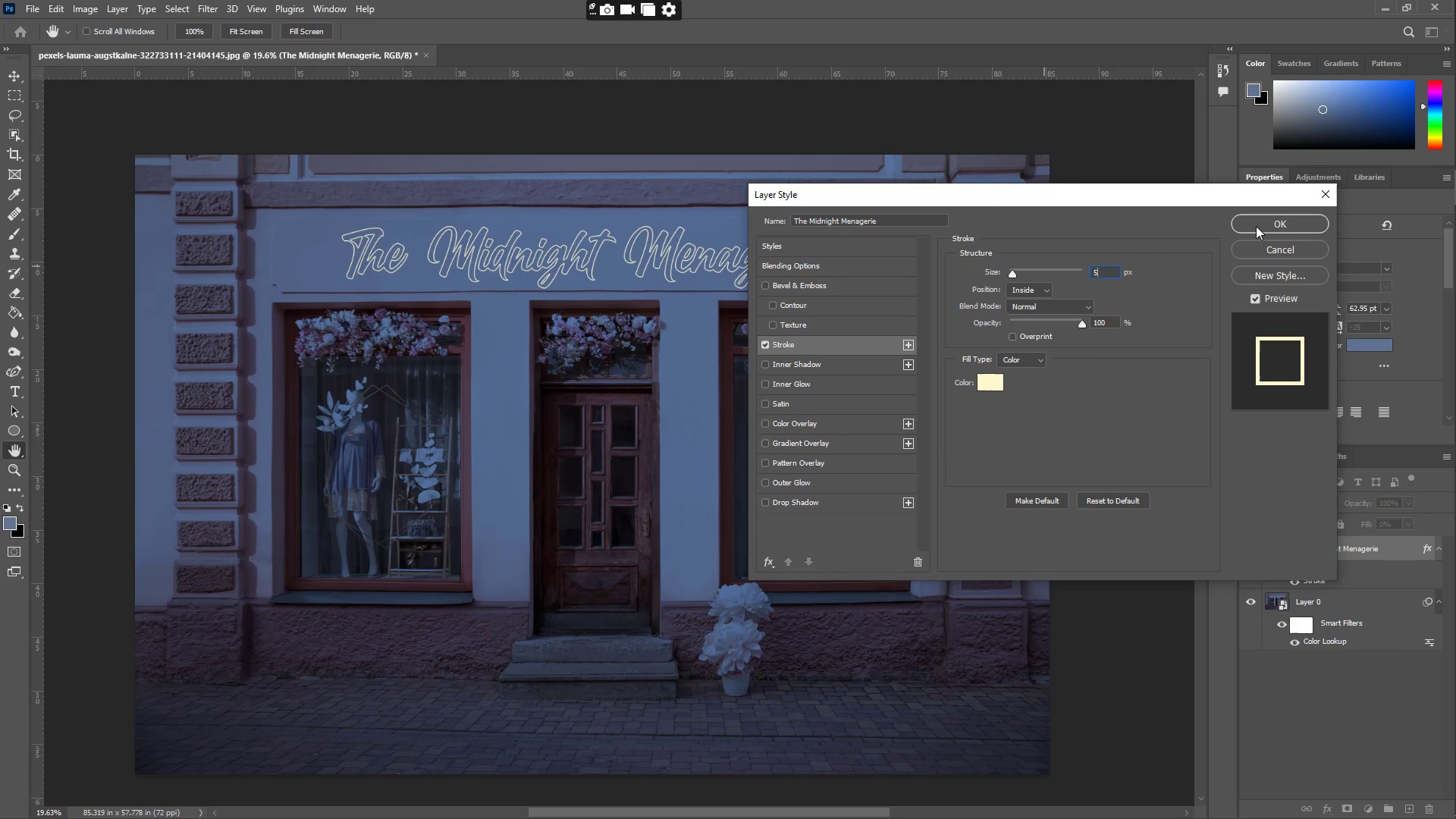 
wait(10.36)
 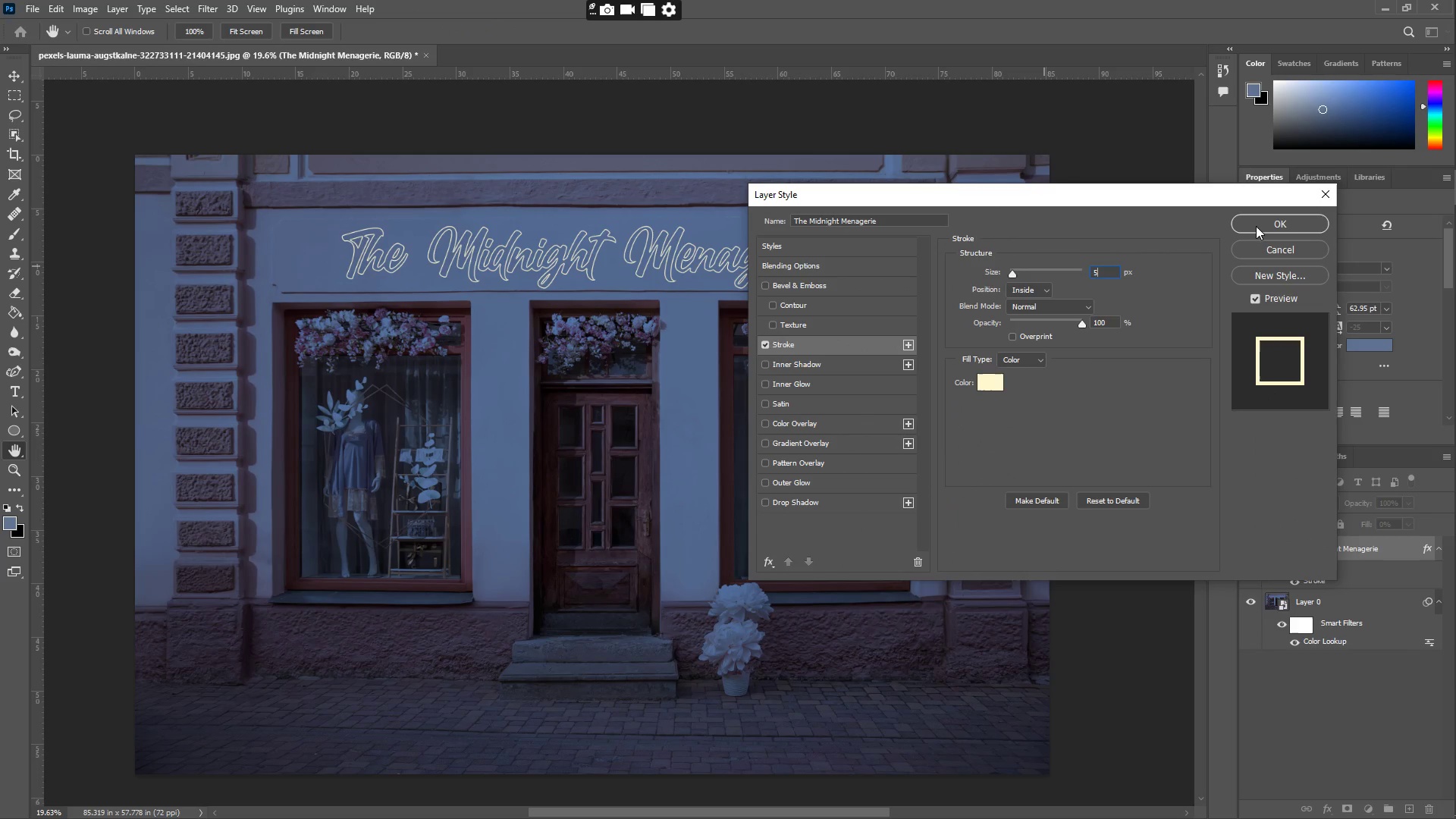 
left_click([1264, 497])
 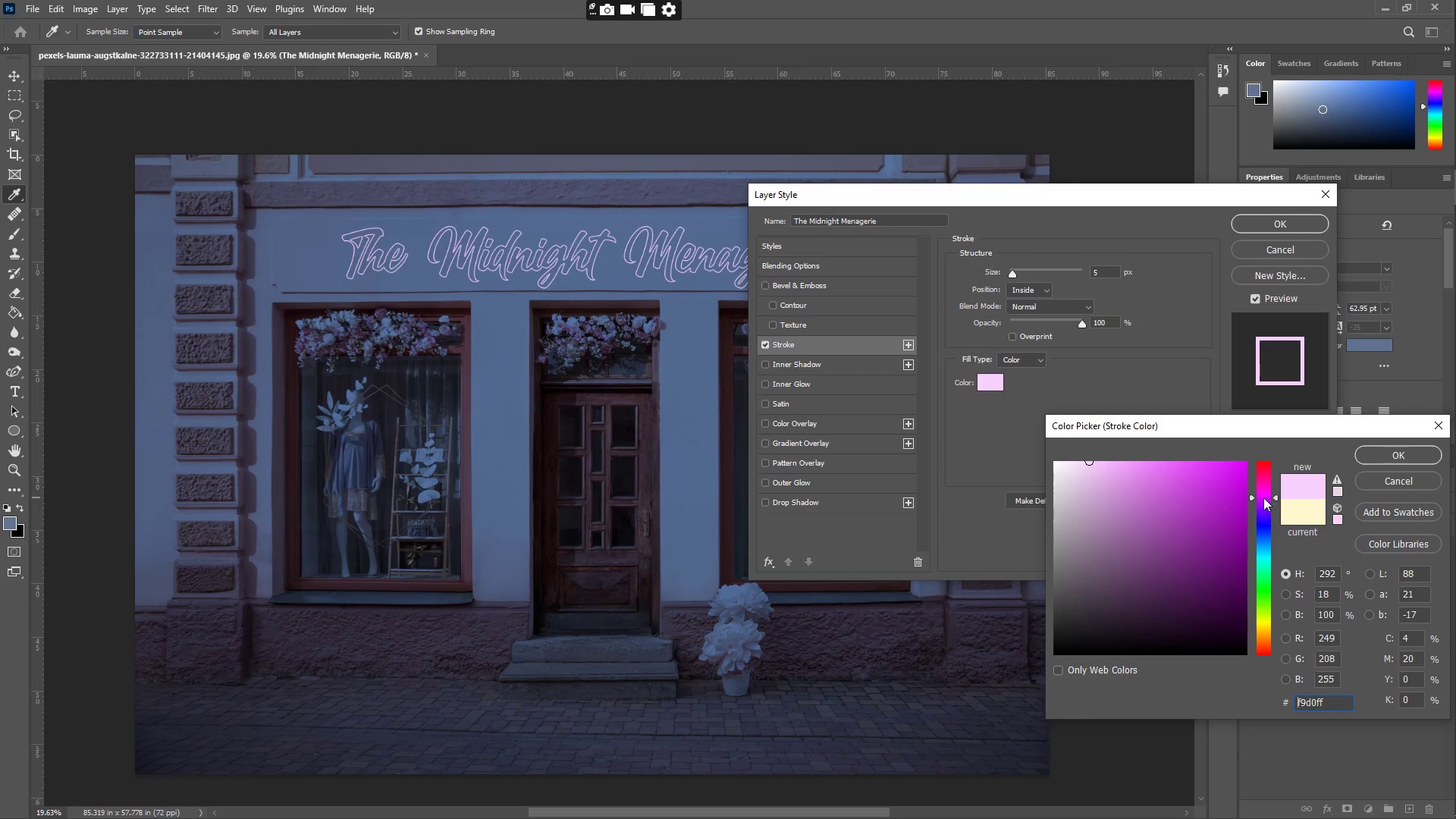 
left_click_drag(start_coordinate=[1234, 480], to_coordinate=[1267, 418])
 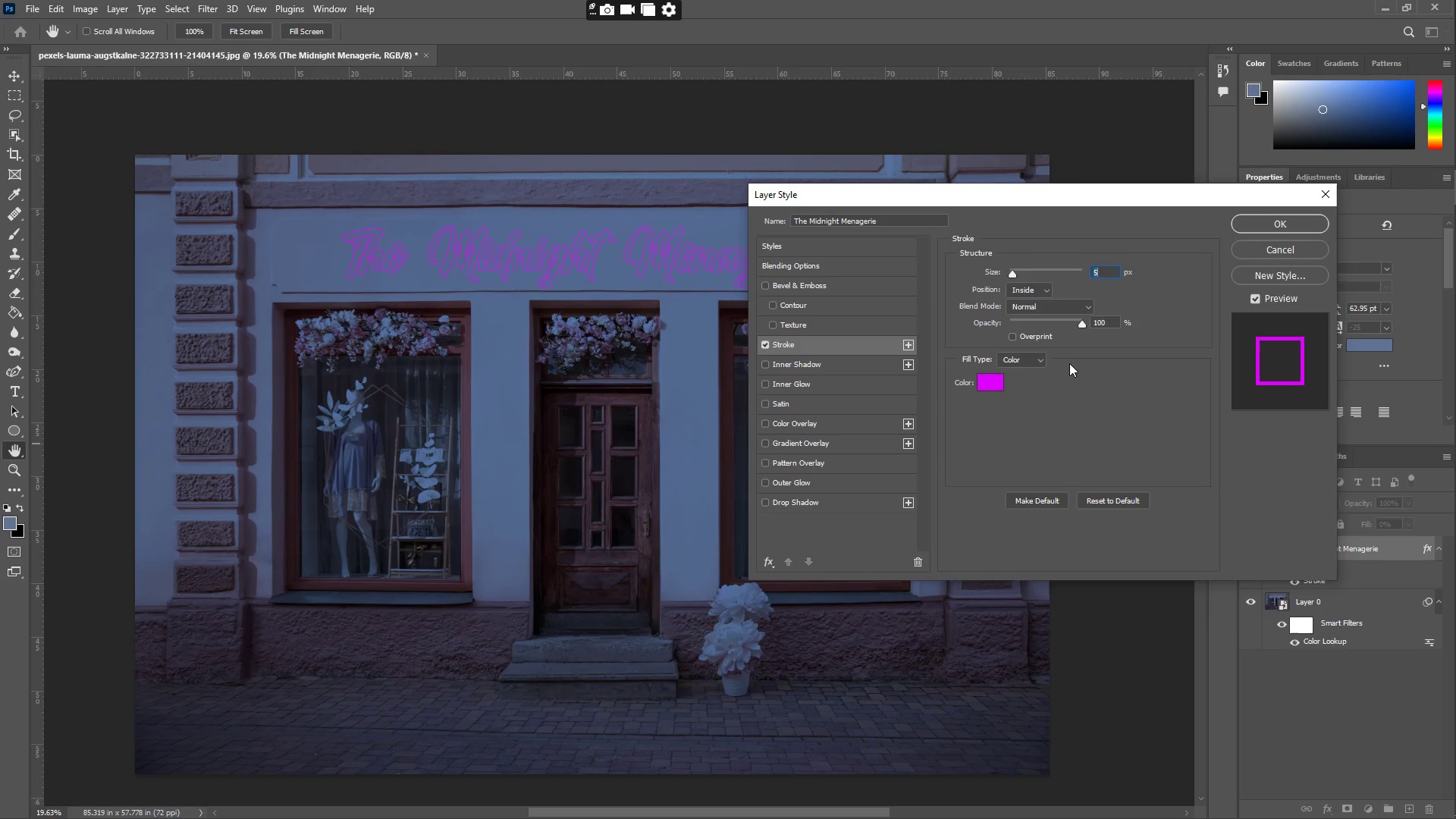 
wait(12.26)
 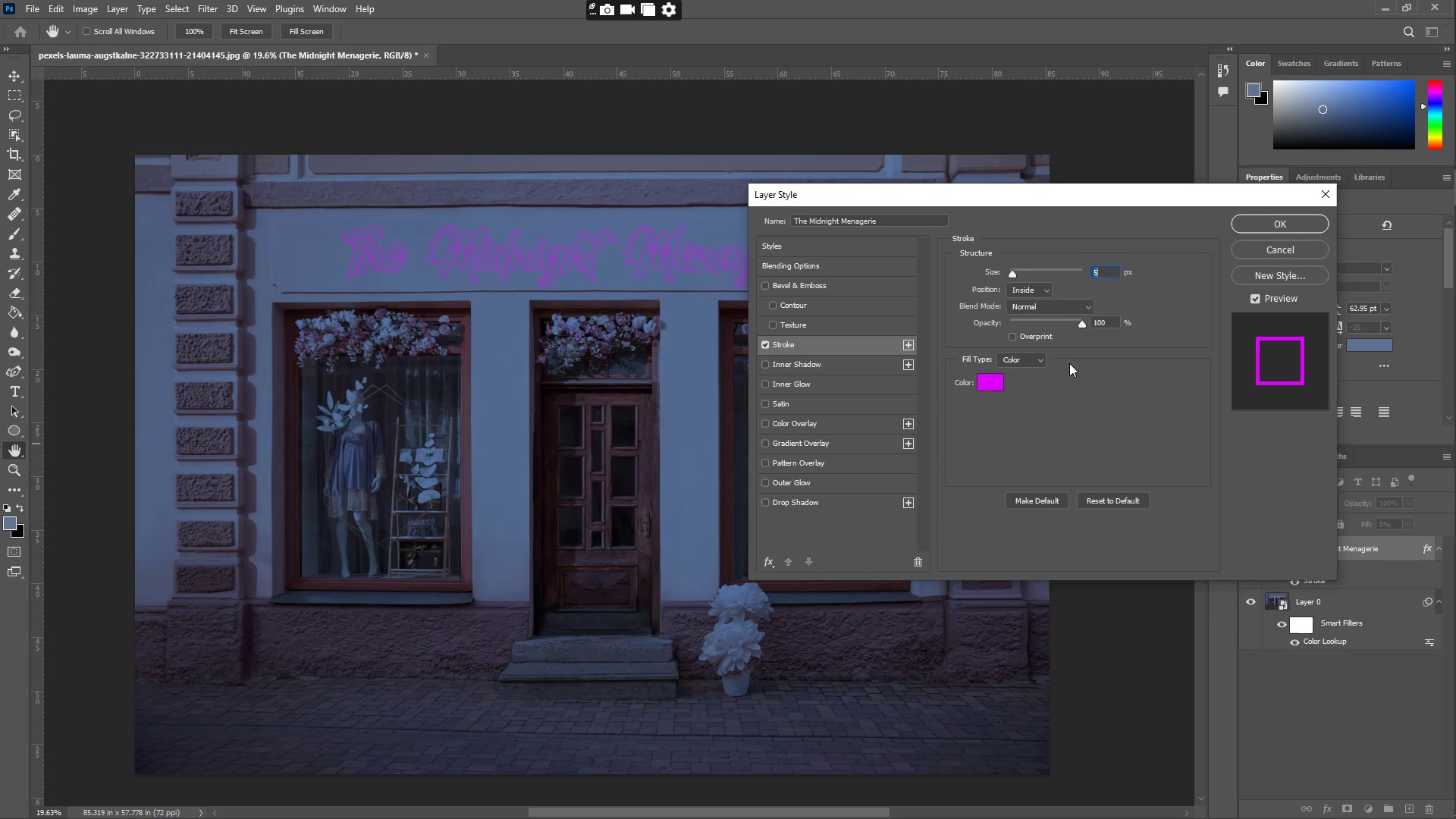 
left_click([1026, 283])
 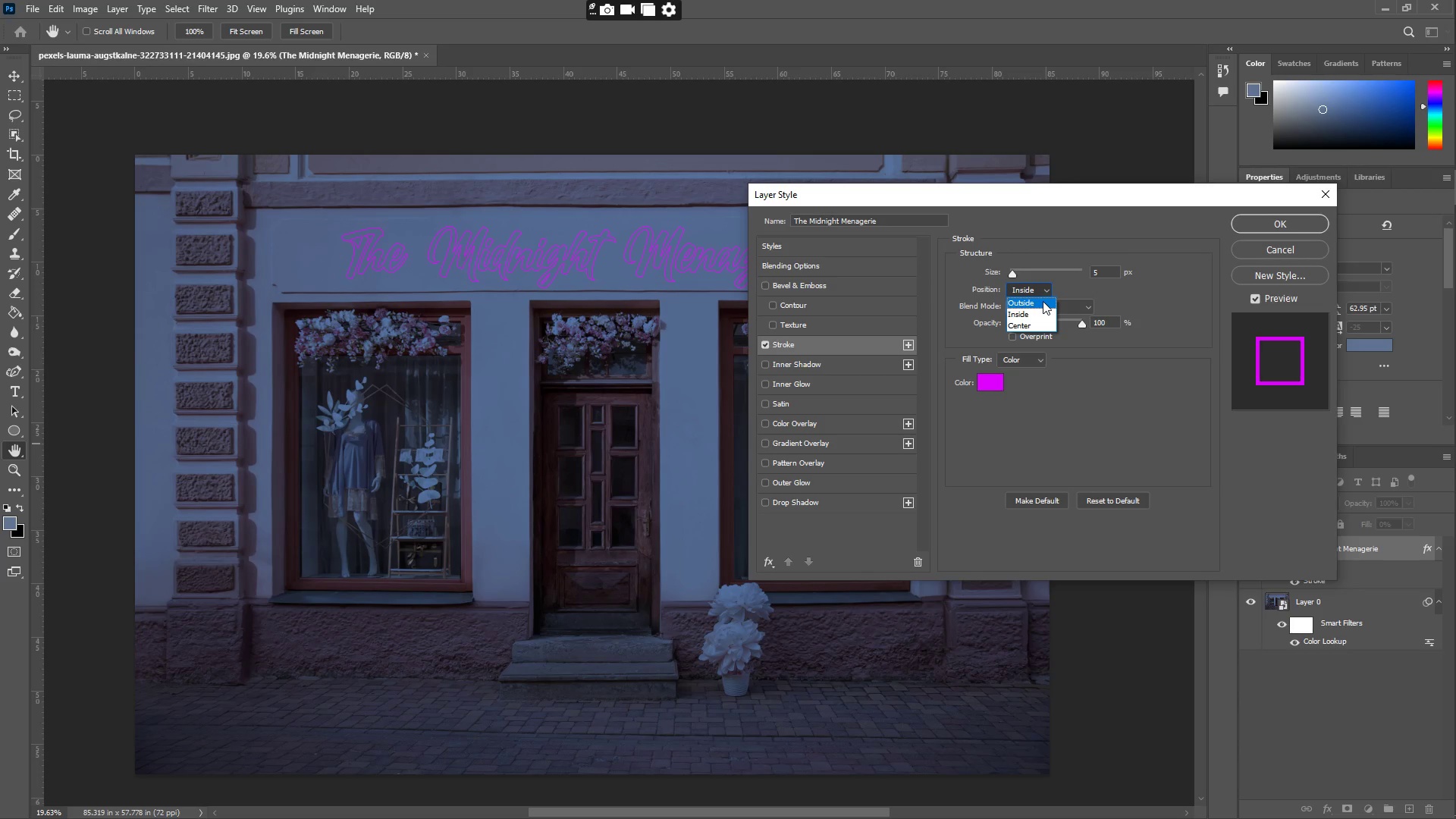 
left_click([1040, 298])
 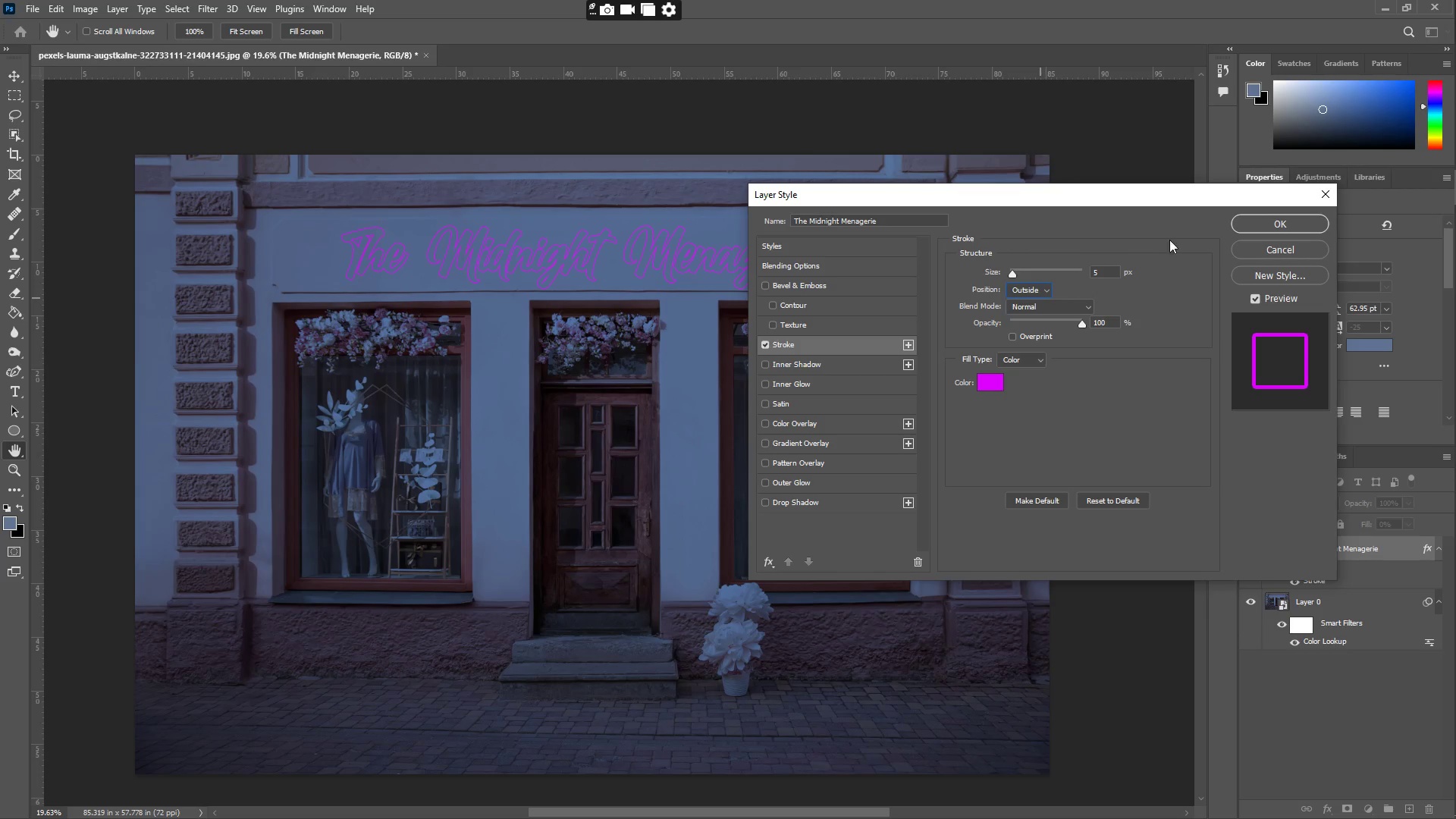 
left_click([1257, 224])
 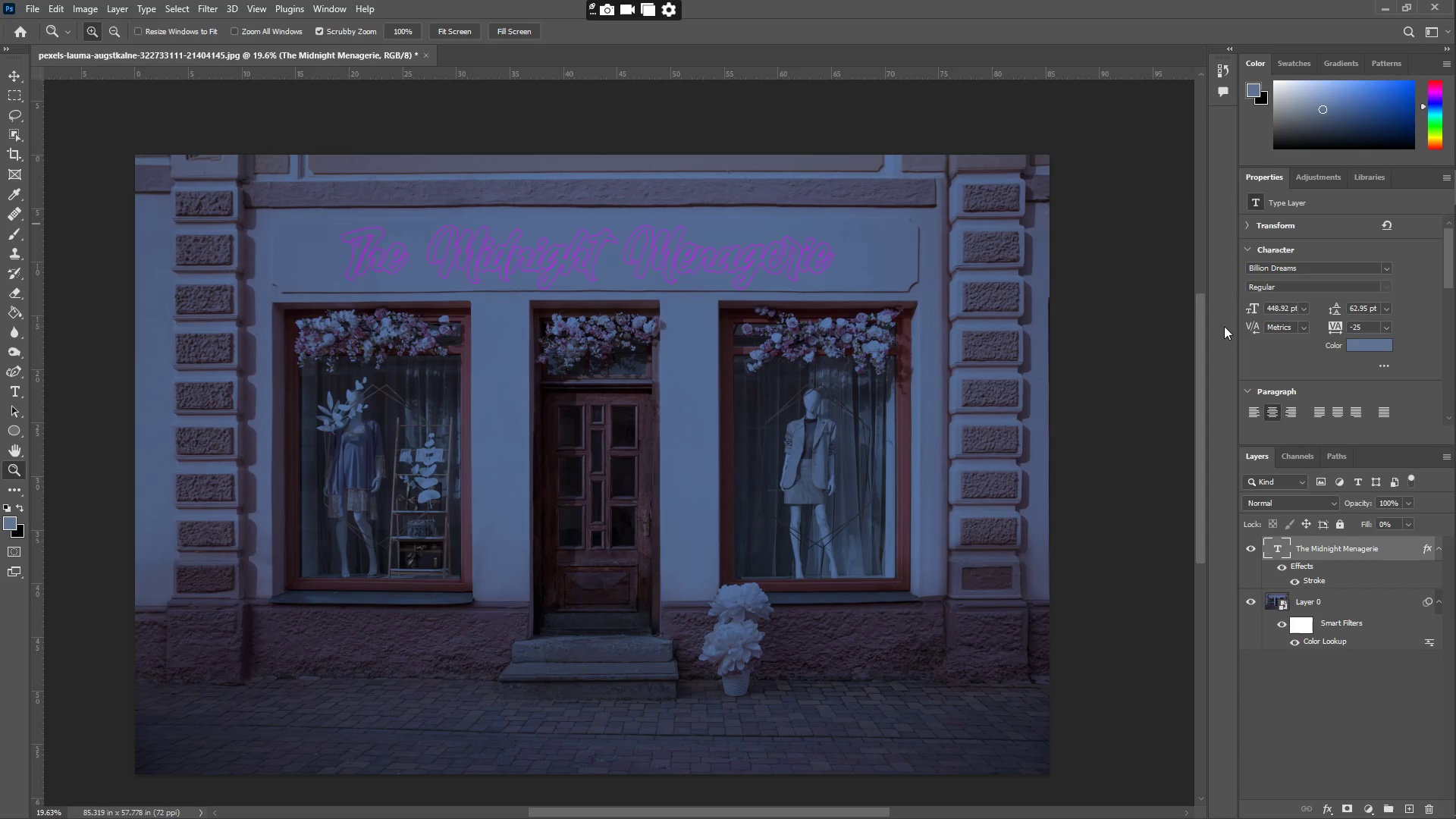 
type(zz)
 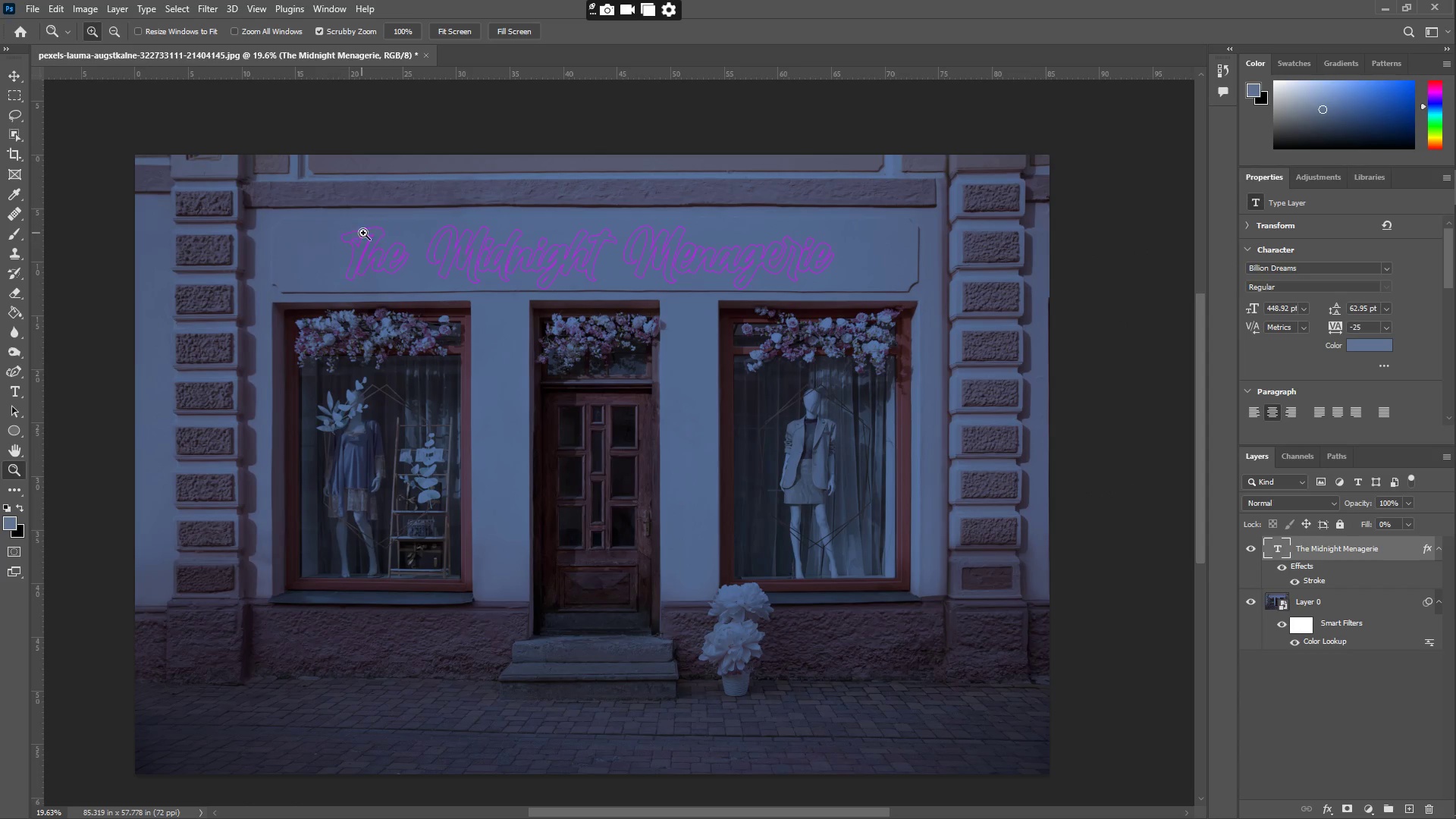 
left_click_drag(start_coordinate=[372, 233], to_coordinate=[397, 230])
 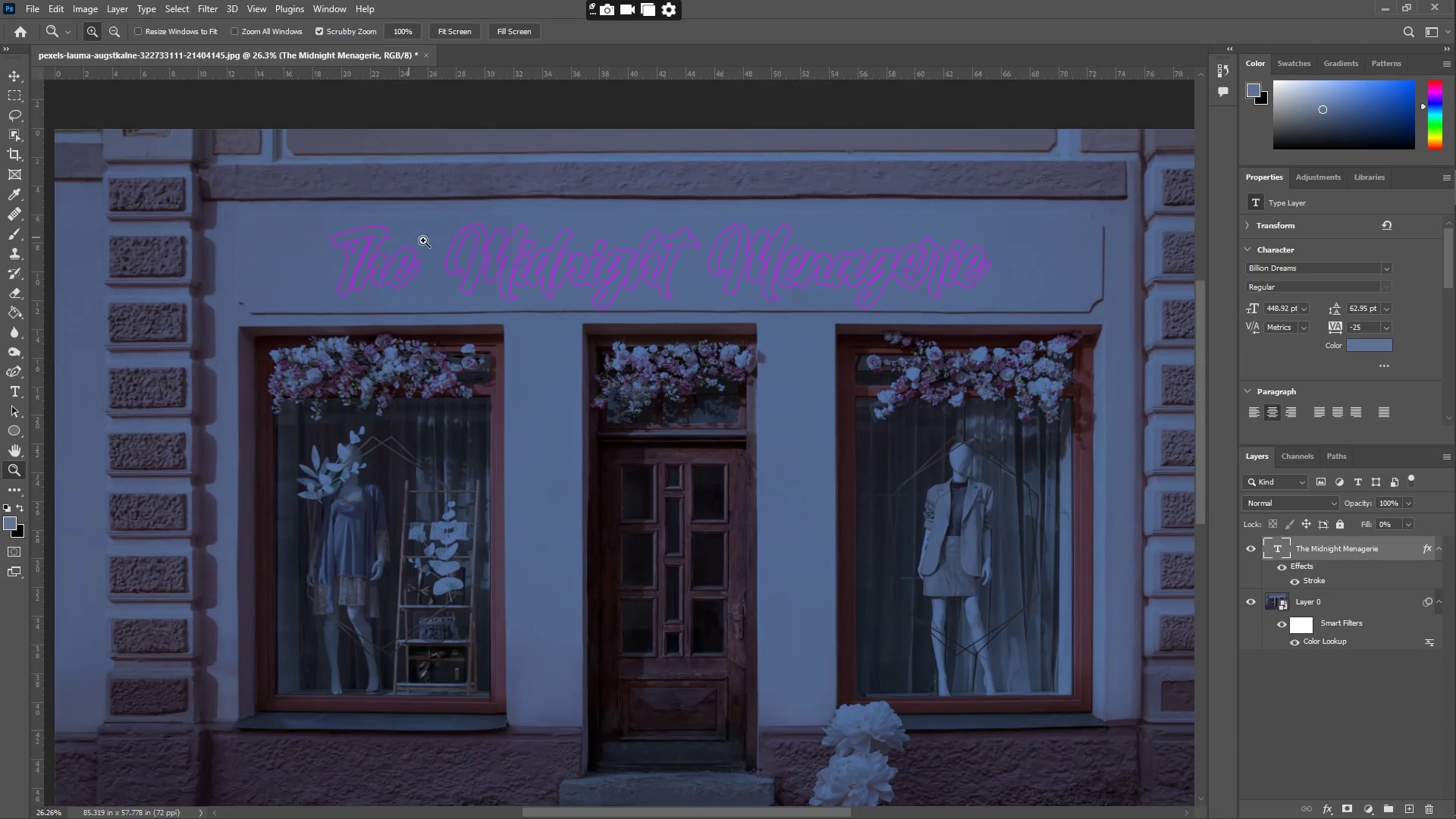 
left_click_drag(start_coordinate=[497, 253], to_coordinate=[526, 268])
 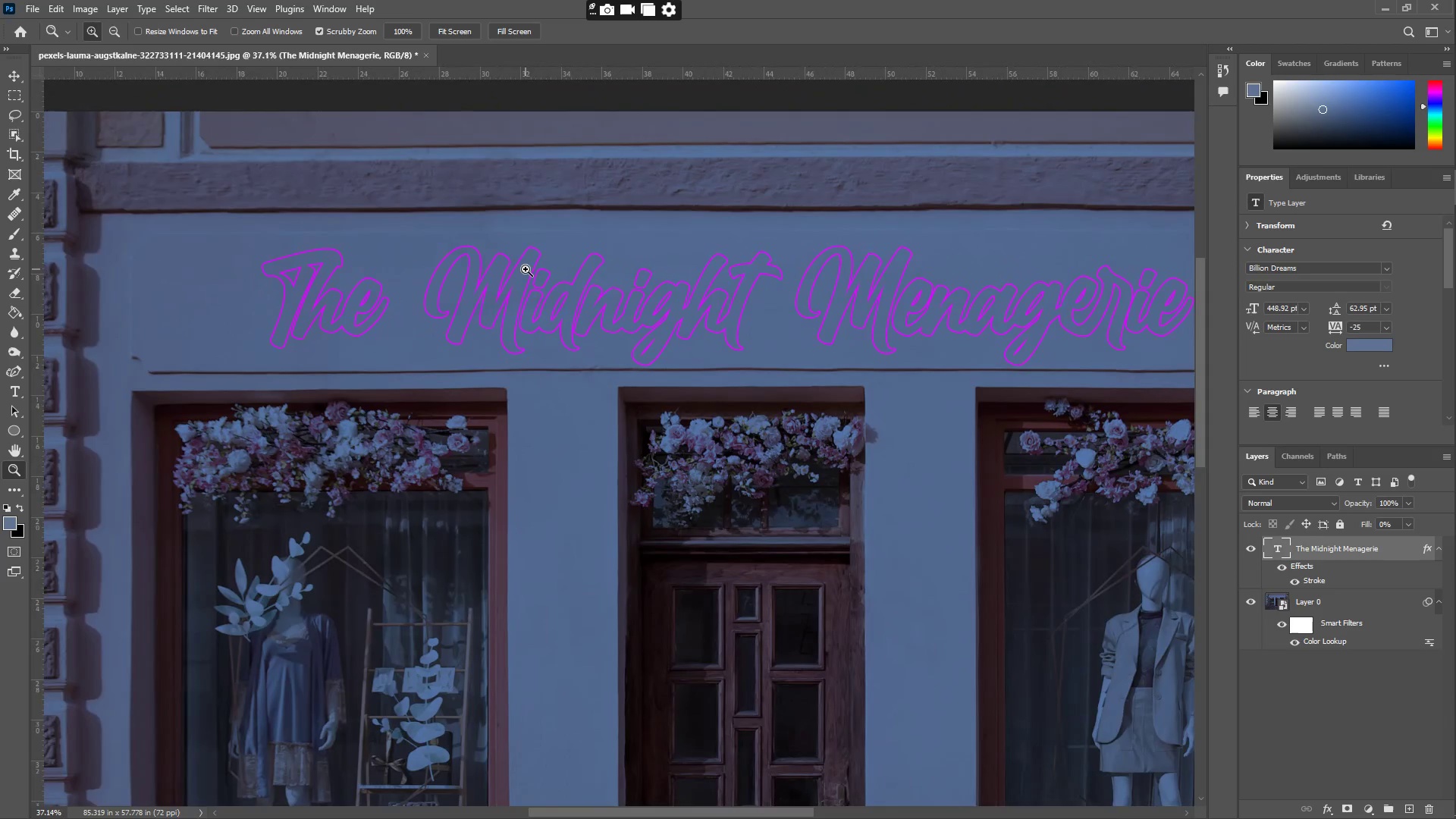 
scroll: coordinate [498, 256], scroll_direction: up, amount: 2.0
 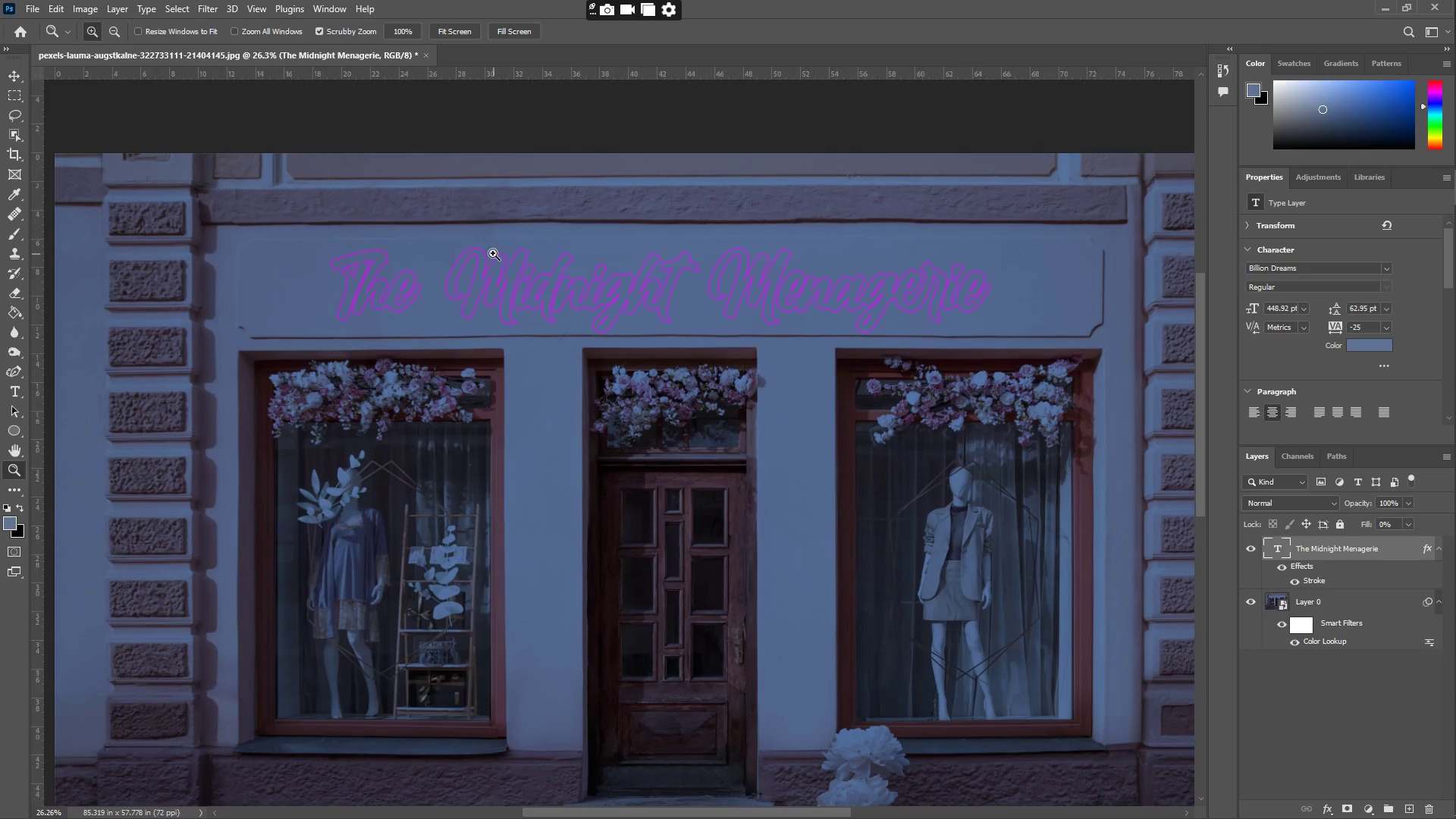 
hold_key(key=Space, duration=1.19)
 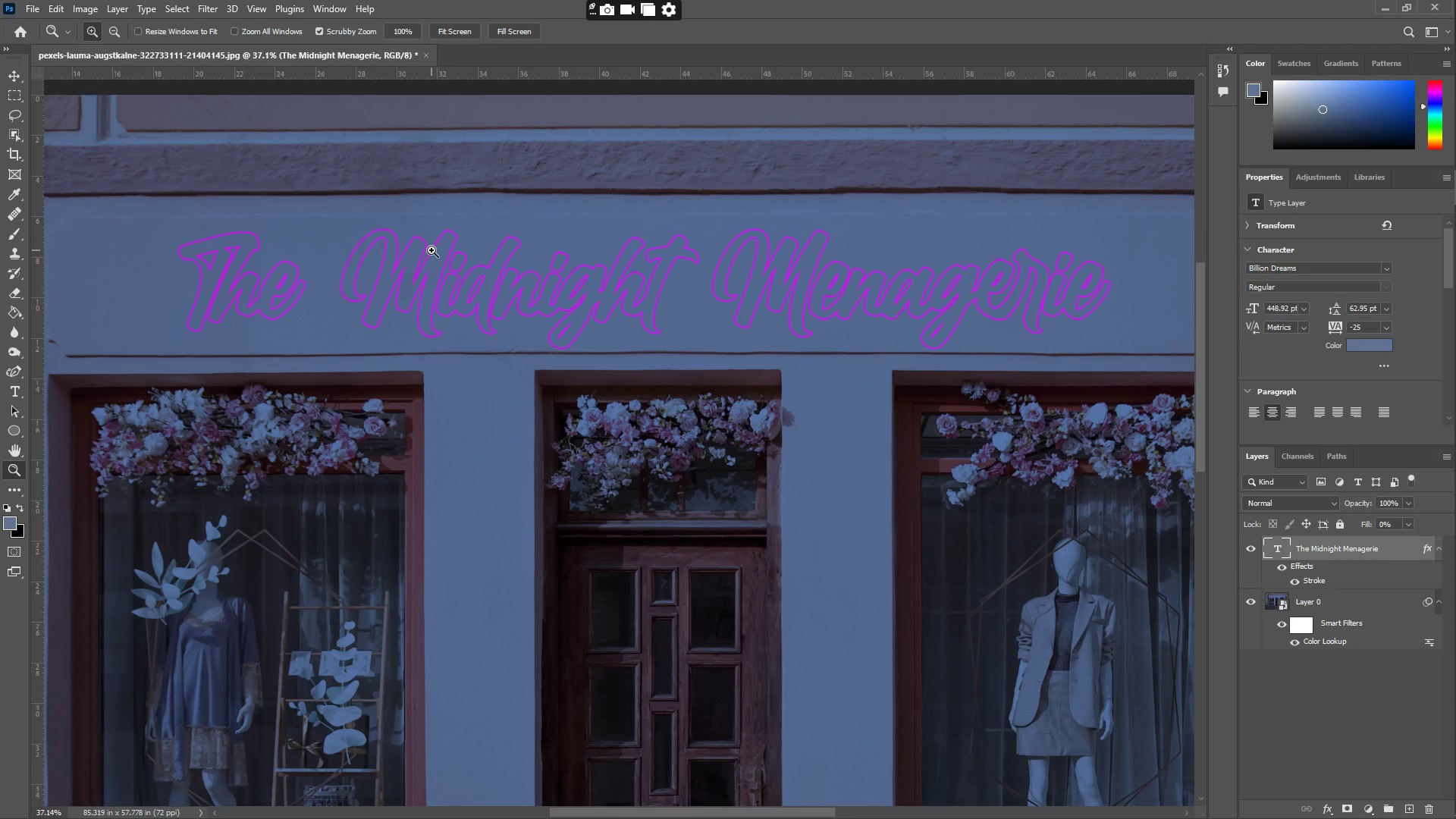 
left_click_drag(start_coordinate=[526, 269], to_coordinate=[442, 253])
 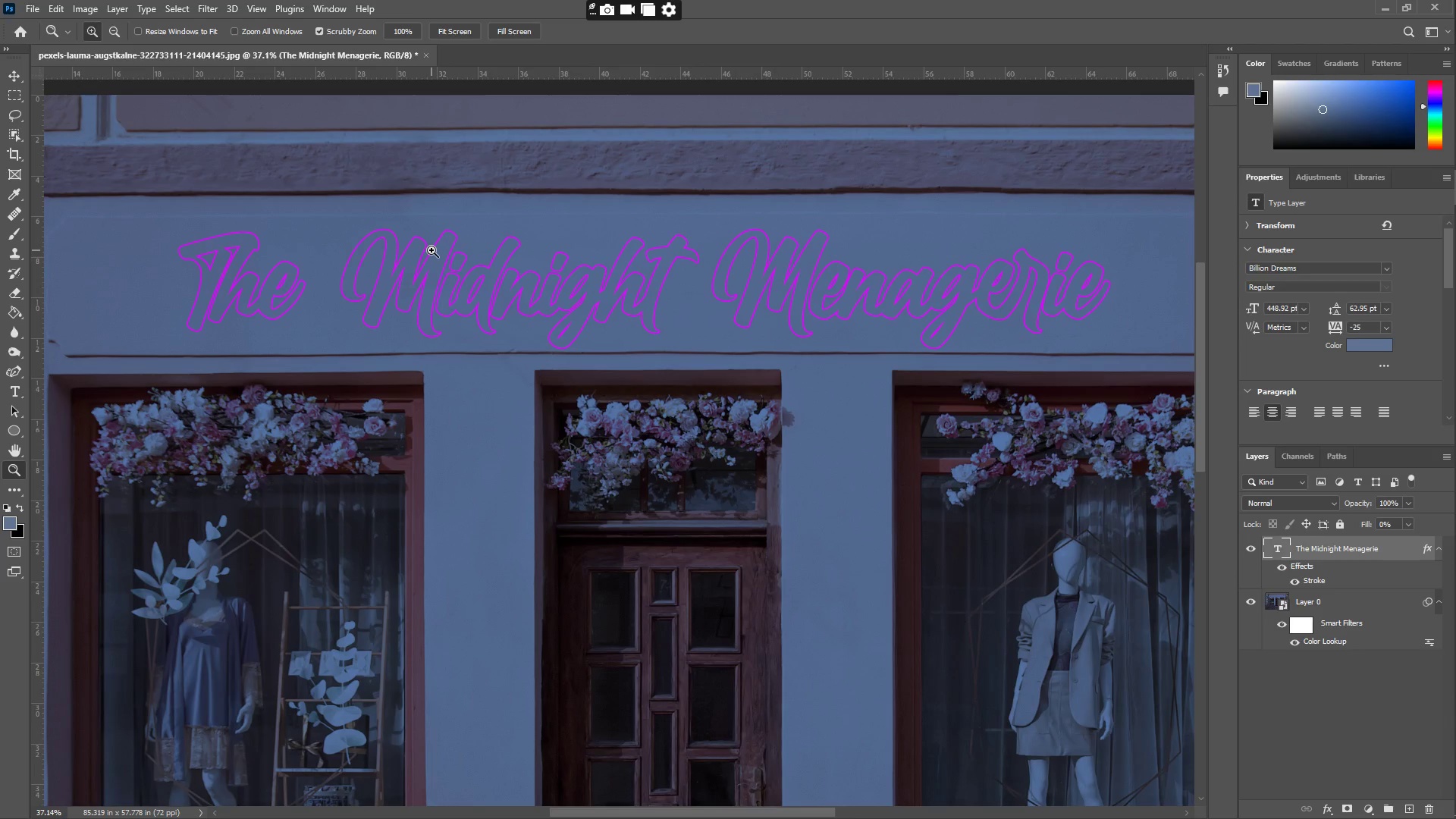 
wait(20.23)
 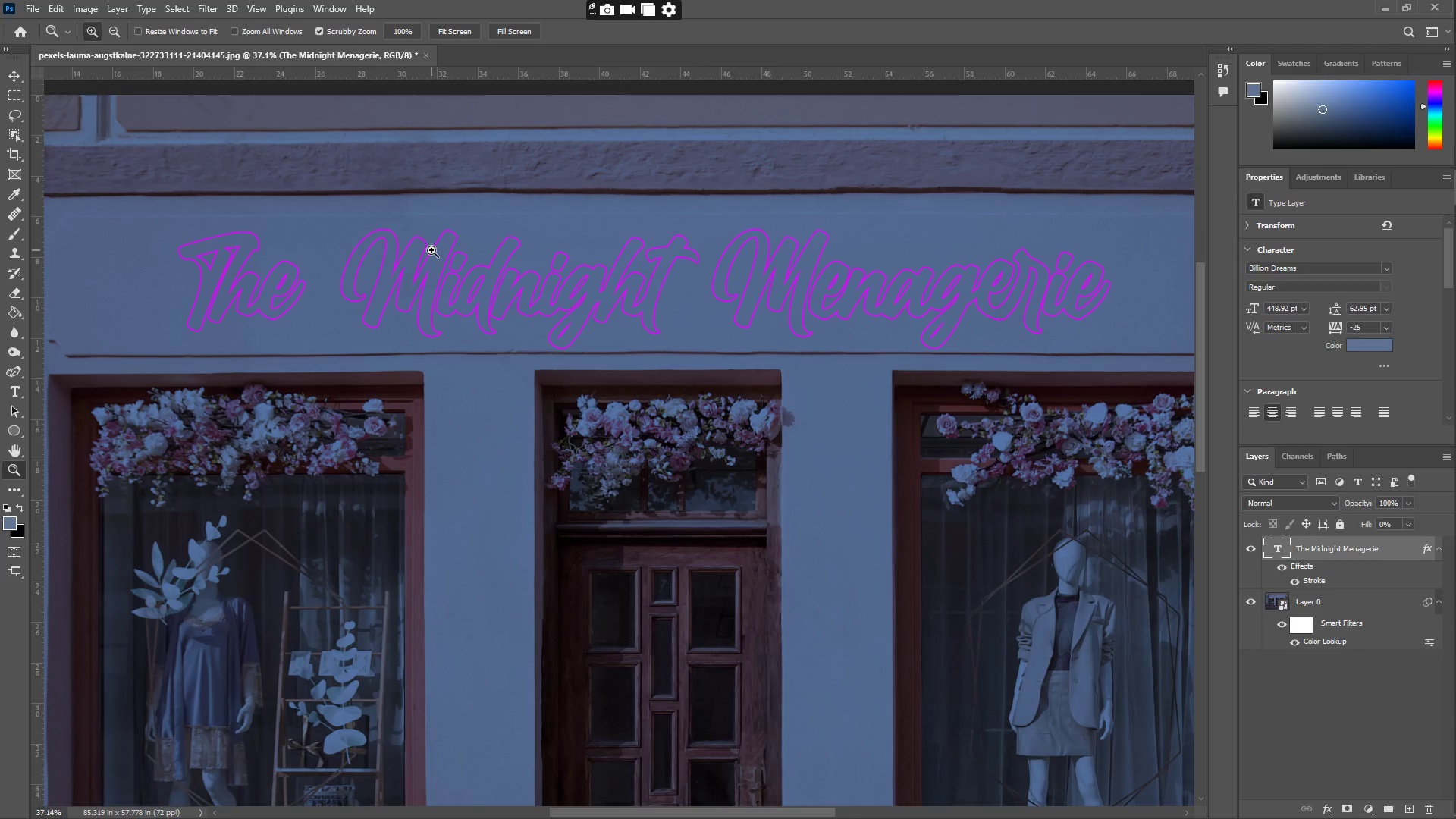 
left_click_drag(start_coordinate=[202, 229], to_coordinate=[290, 248])
 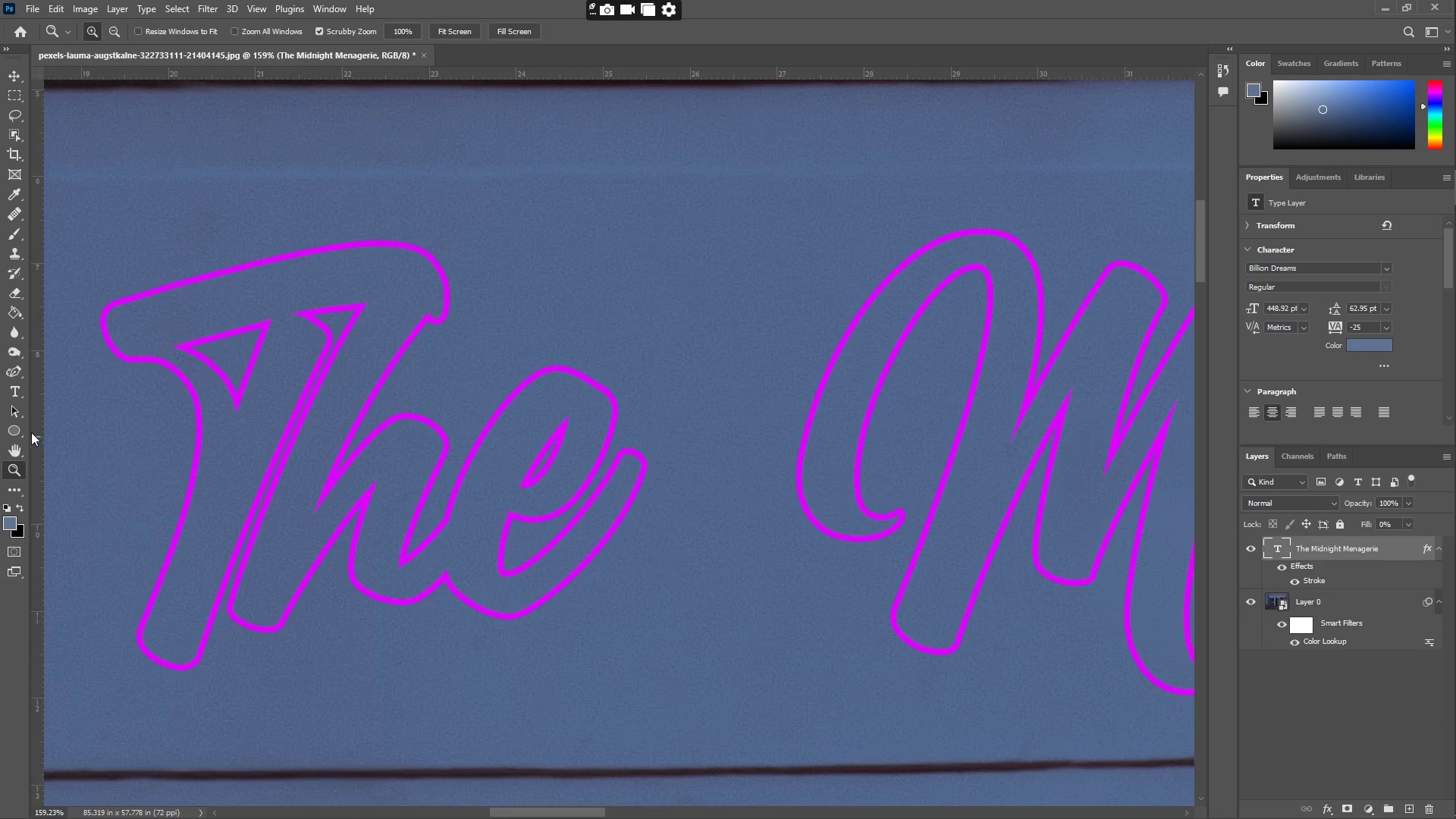 
left_click([16, 425])
 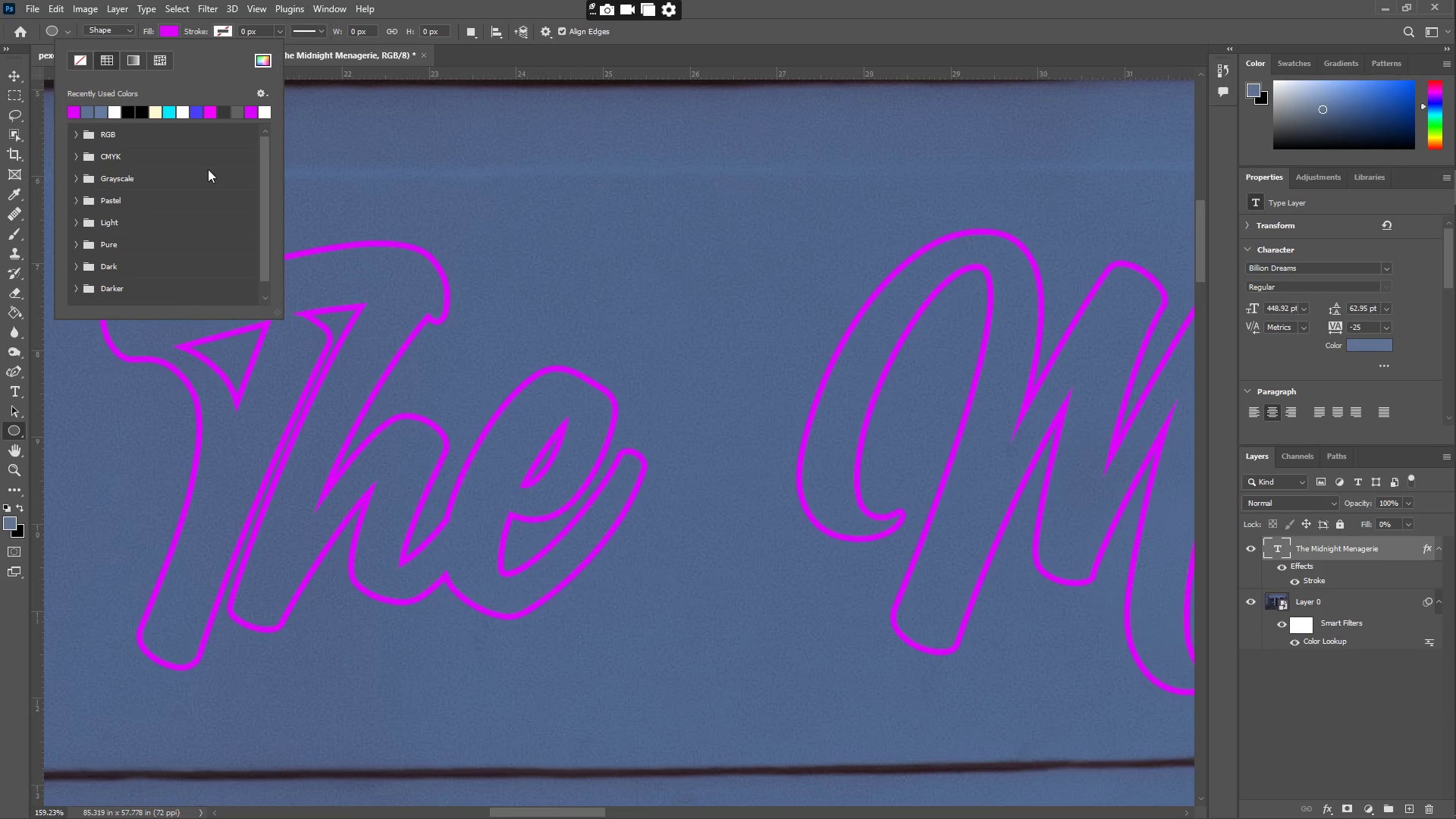 
left_click_drag(start_coordinate=[170, 397], to_coordinate=[186, 410])
 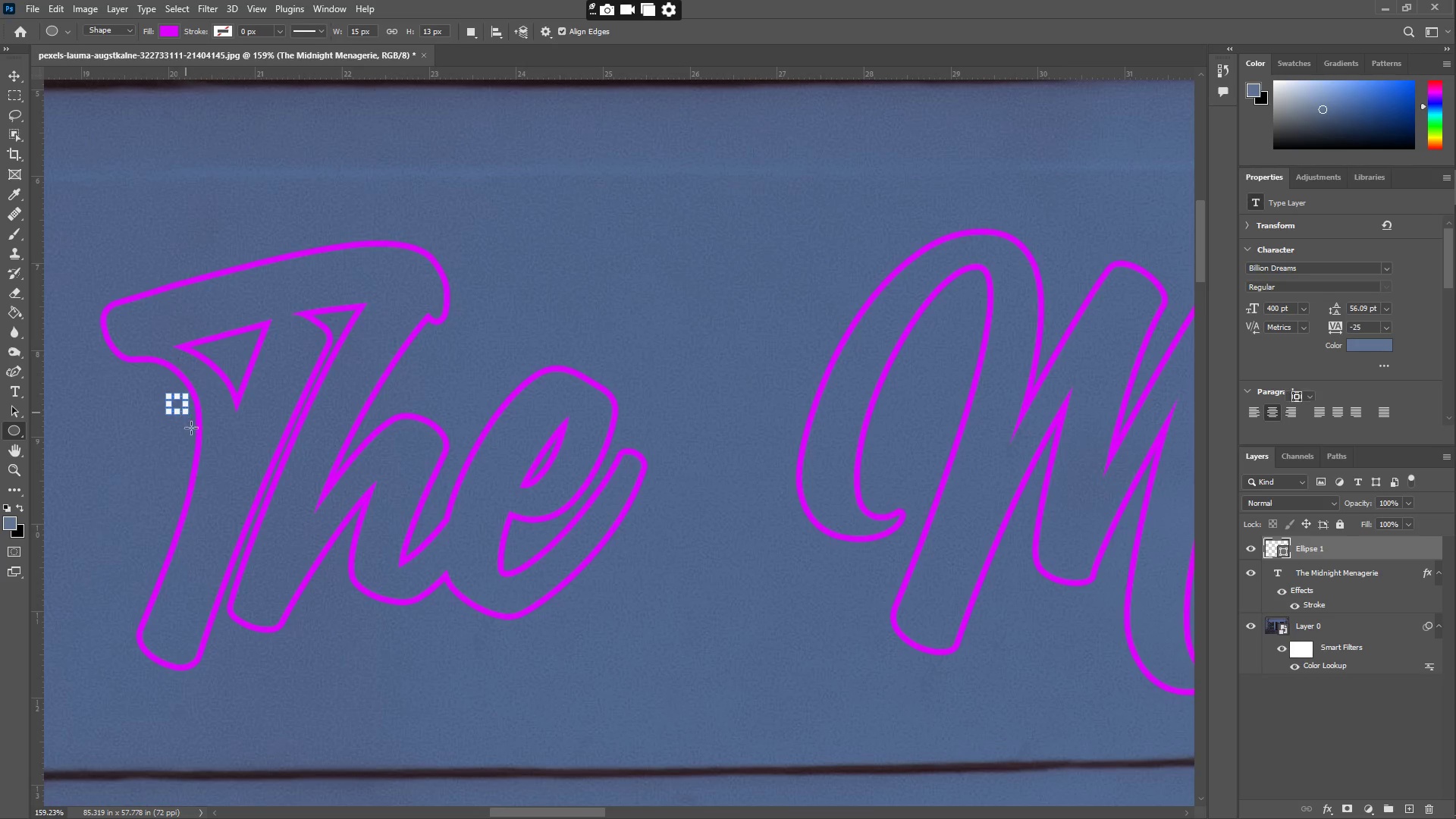 
key(Control+Z)
 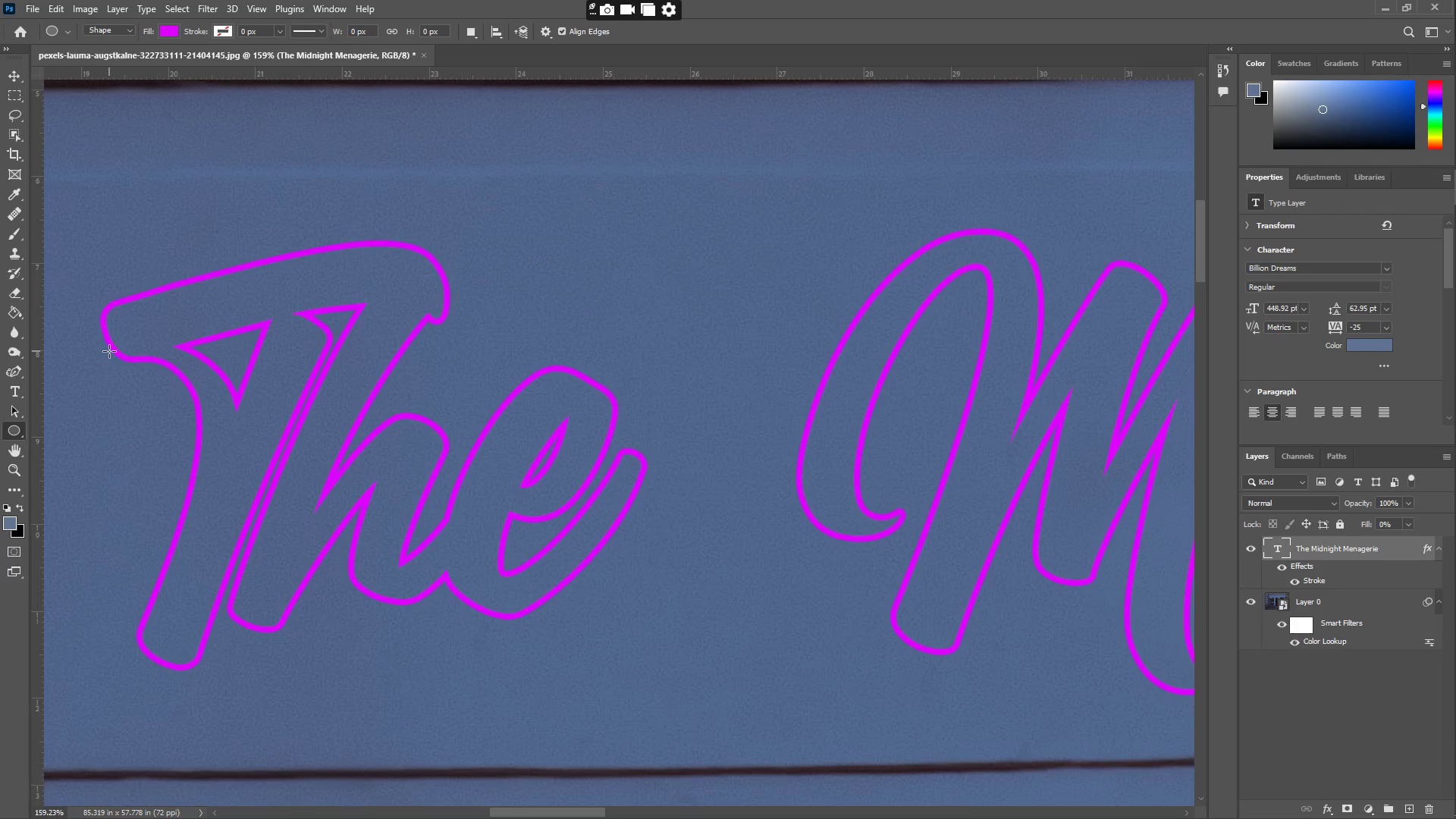 
left_click_drag(start_coordinate=[109, 350], to_coordinate=[132, 369])
 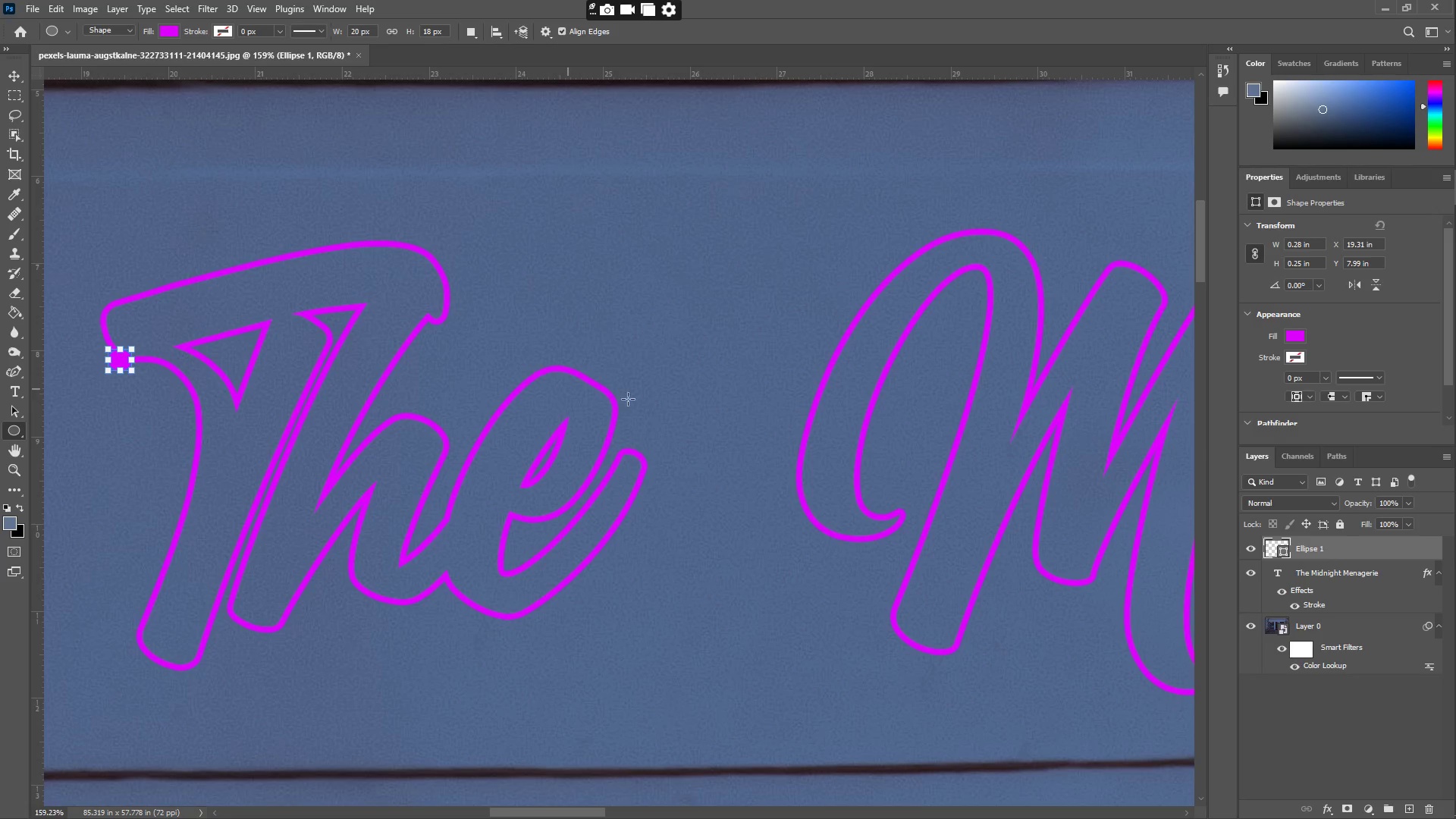 
wait(6.3)
 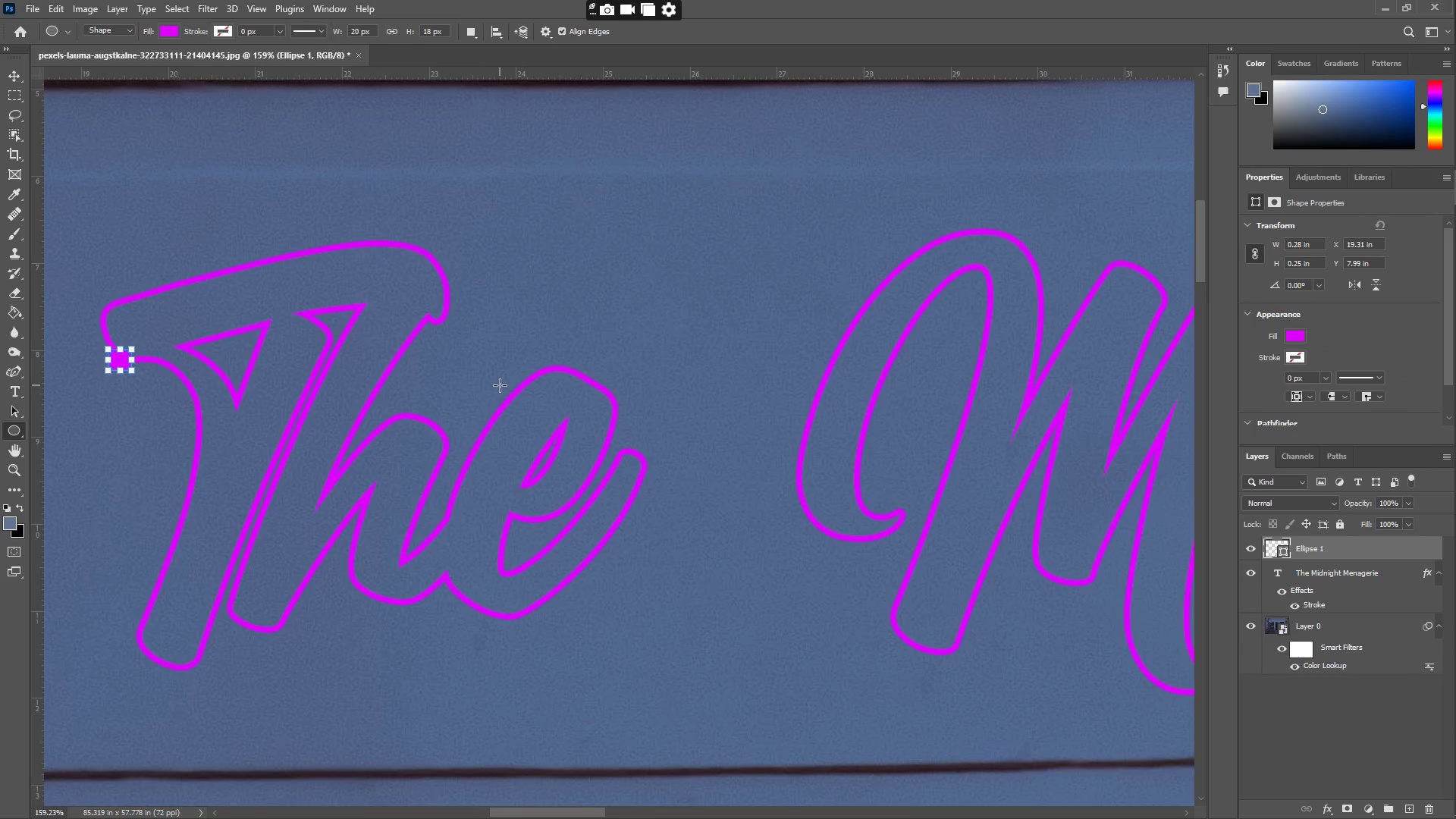 
key(Z)
 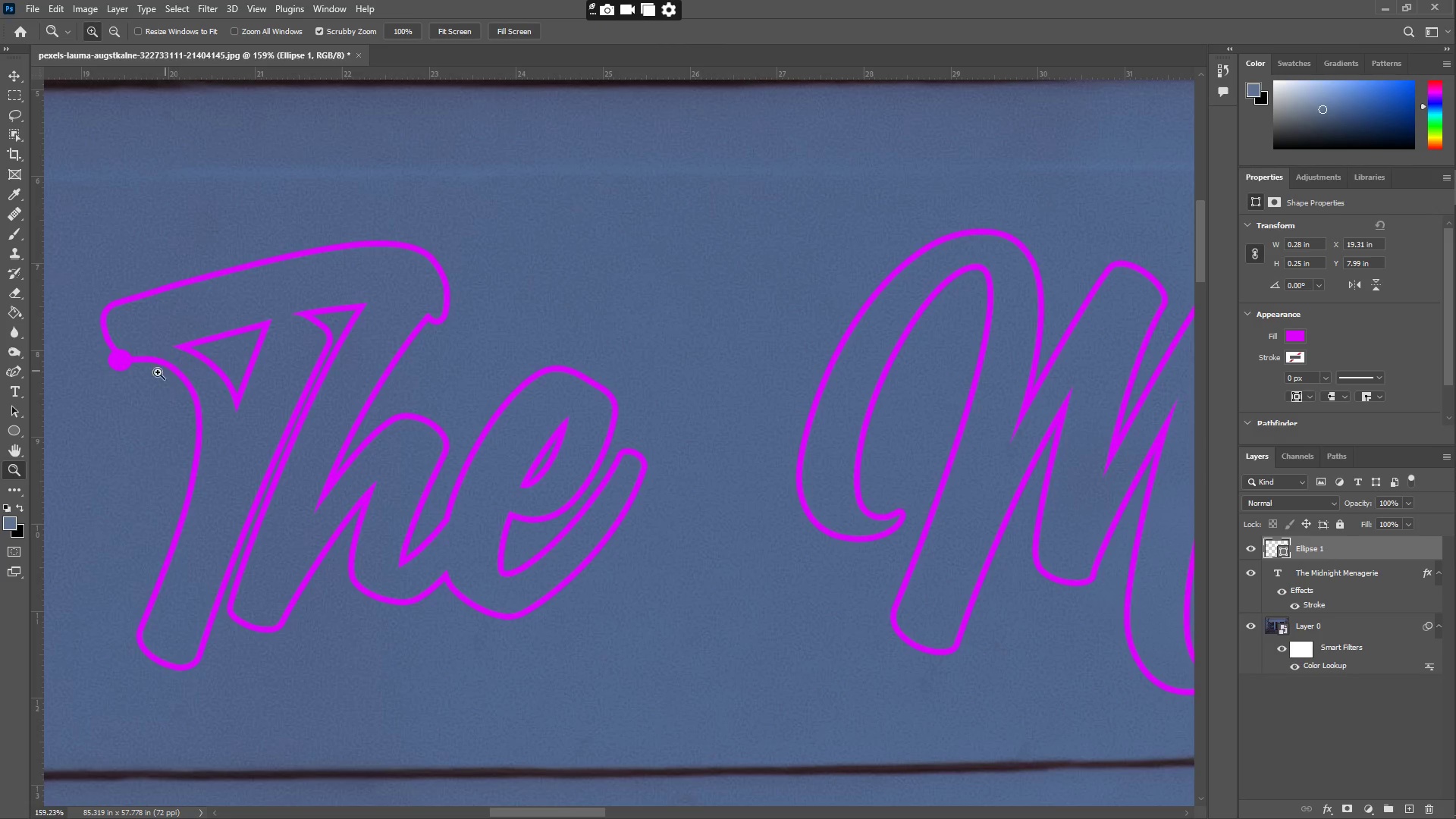 
left_click_drag(start_coordinate=[130, 379], to_coordinate=[118, 356])
 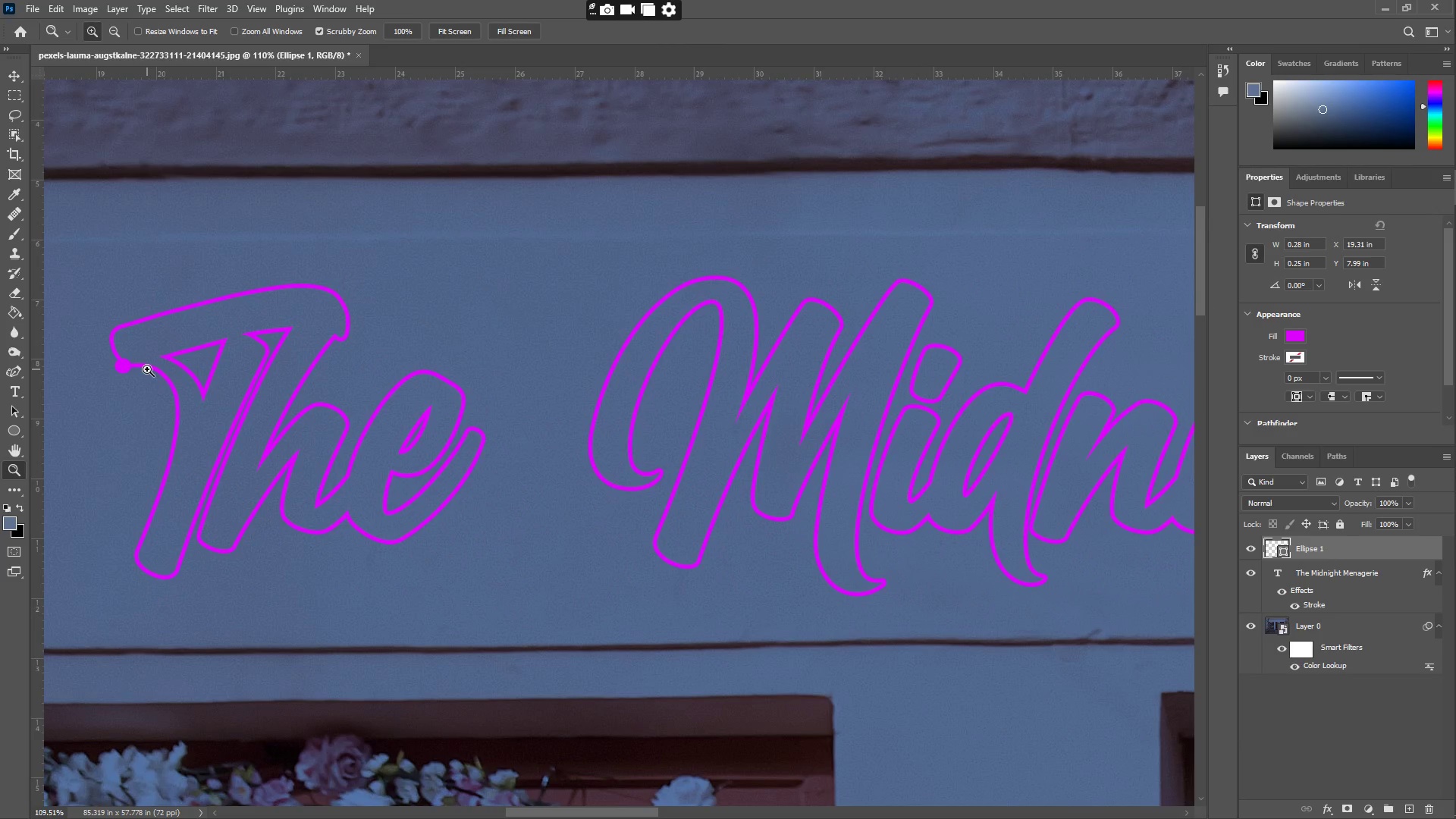 
wait(37.34)
 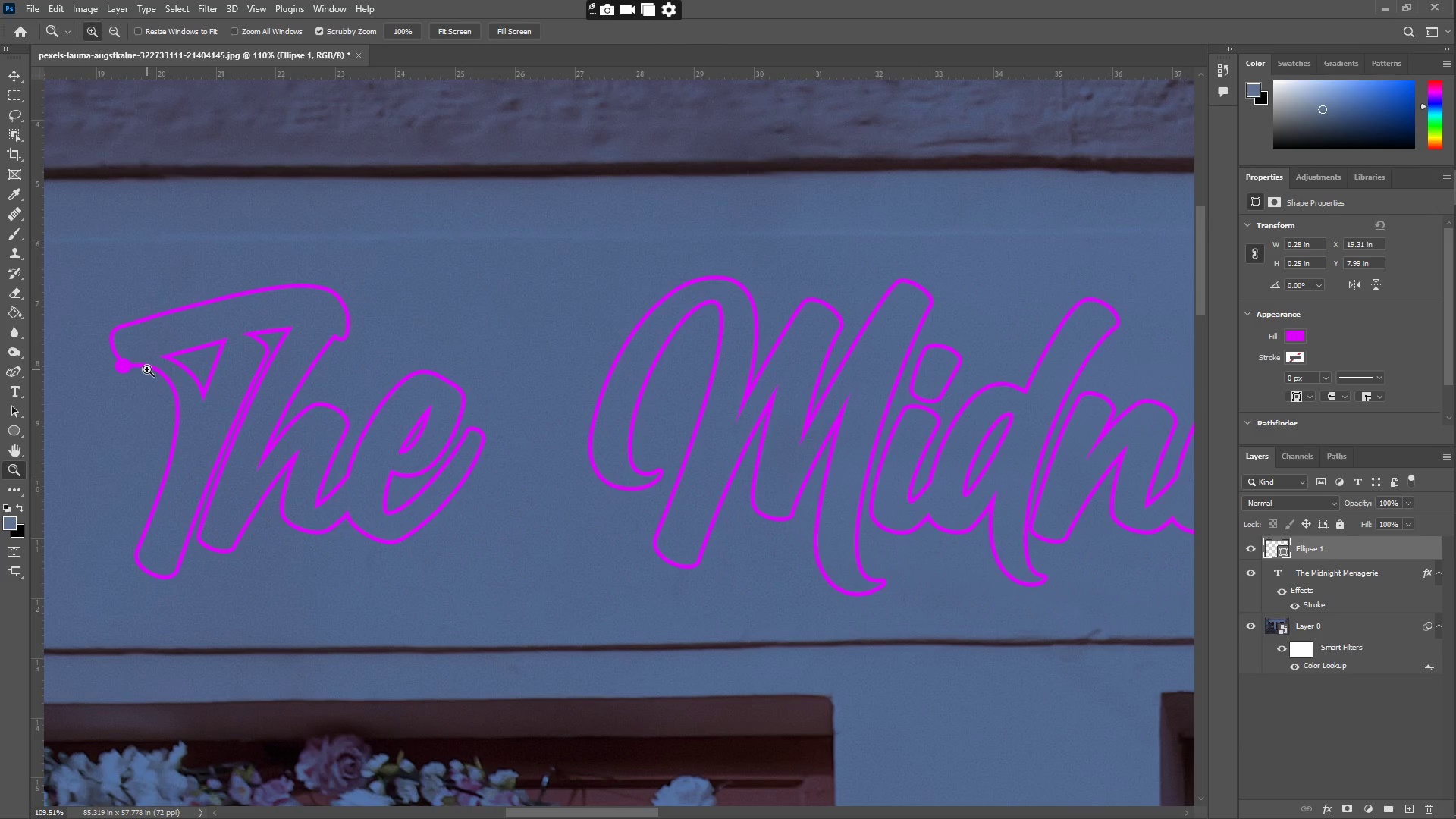 
left_click_drag(start_coordinate=[158, 532], to_coordinate=[196, 535])
 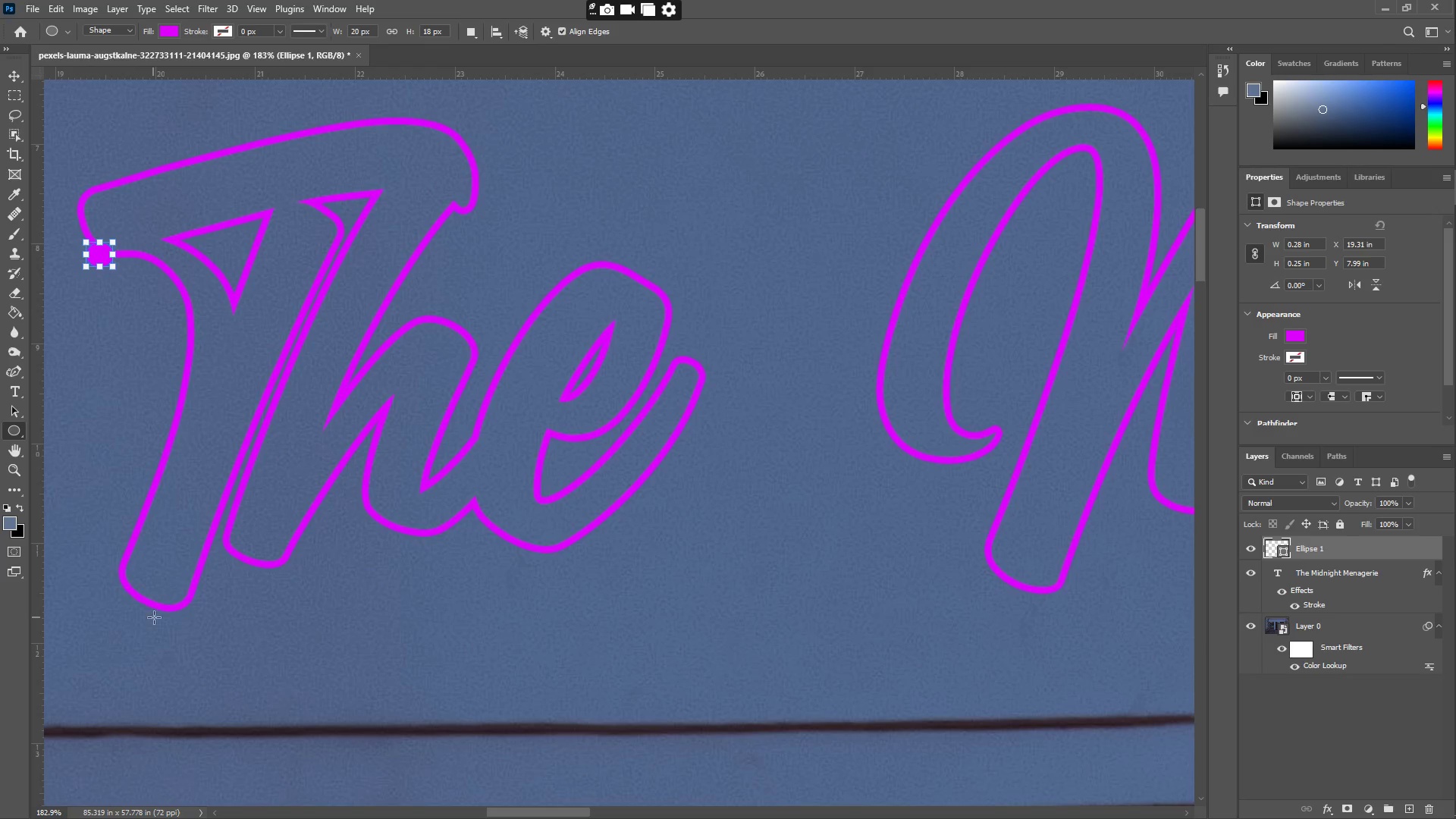 
left_click_drag(start_coordinate=[175, 604], to_coordinate=[192, 621])
 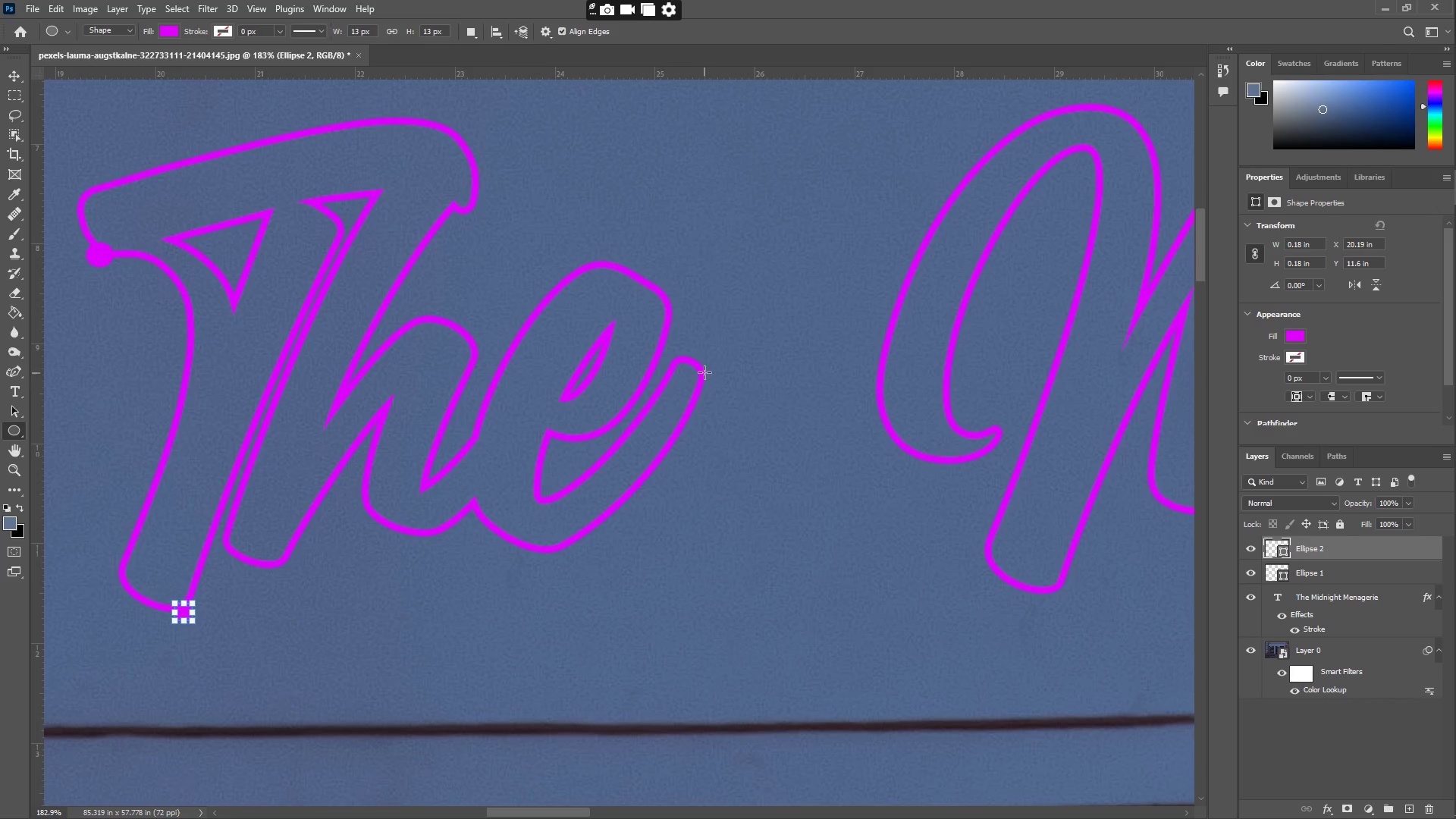 
left_click_drag(start_coordinate=[701, 367], to_coordinate=[711, 380])
 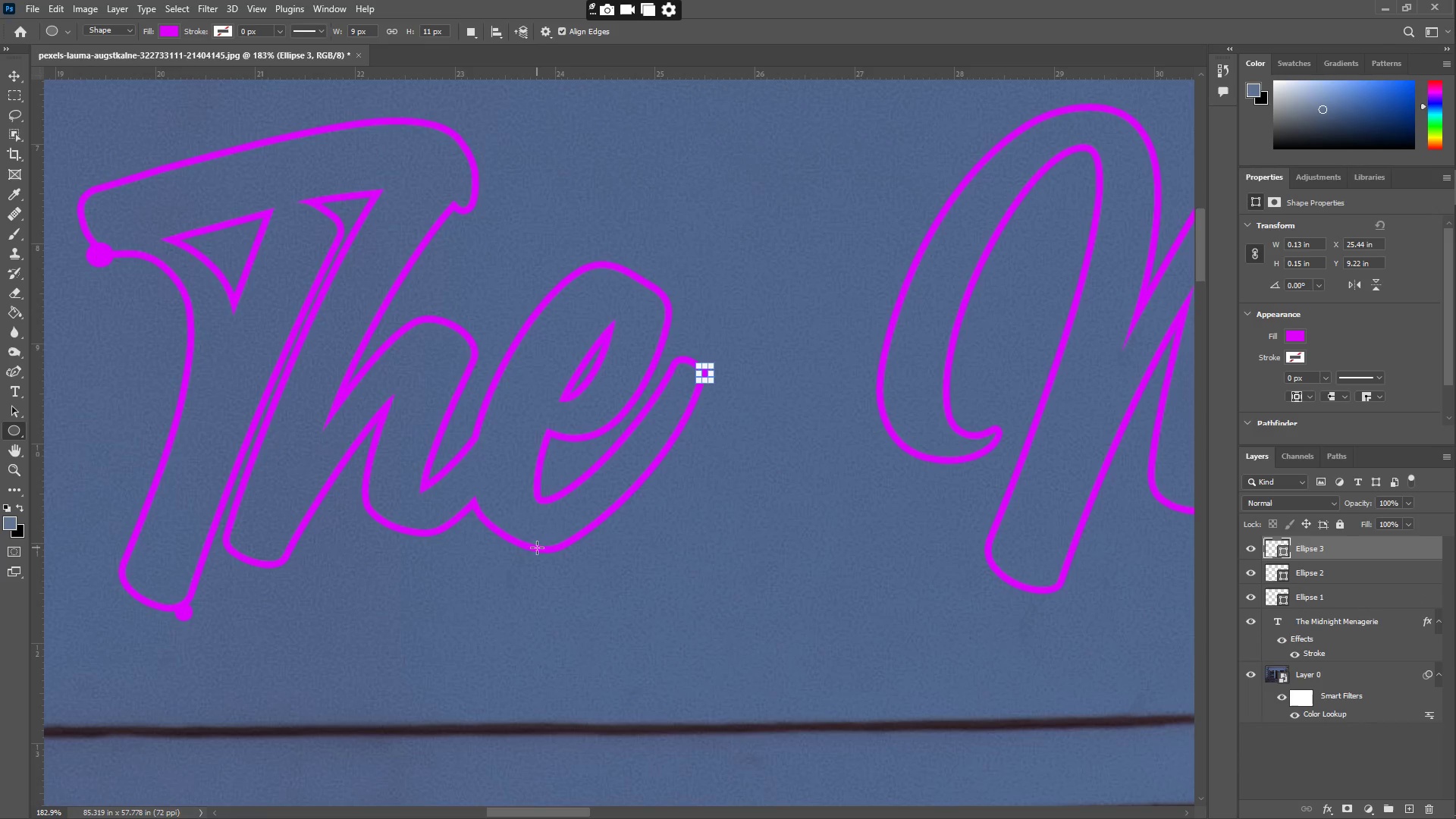 
left_click_drag(start_coordinate=[538, 548], to_coordinate=[552, 563])
 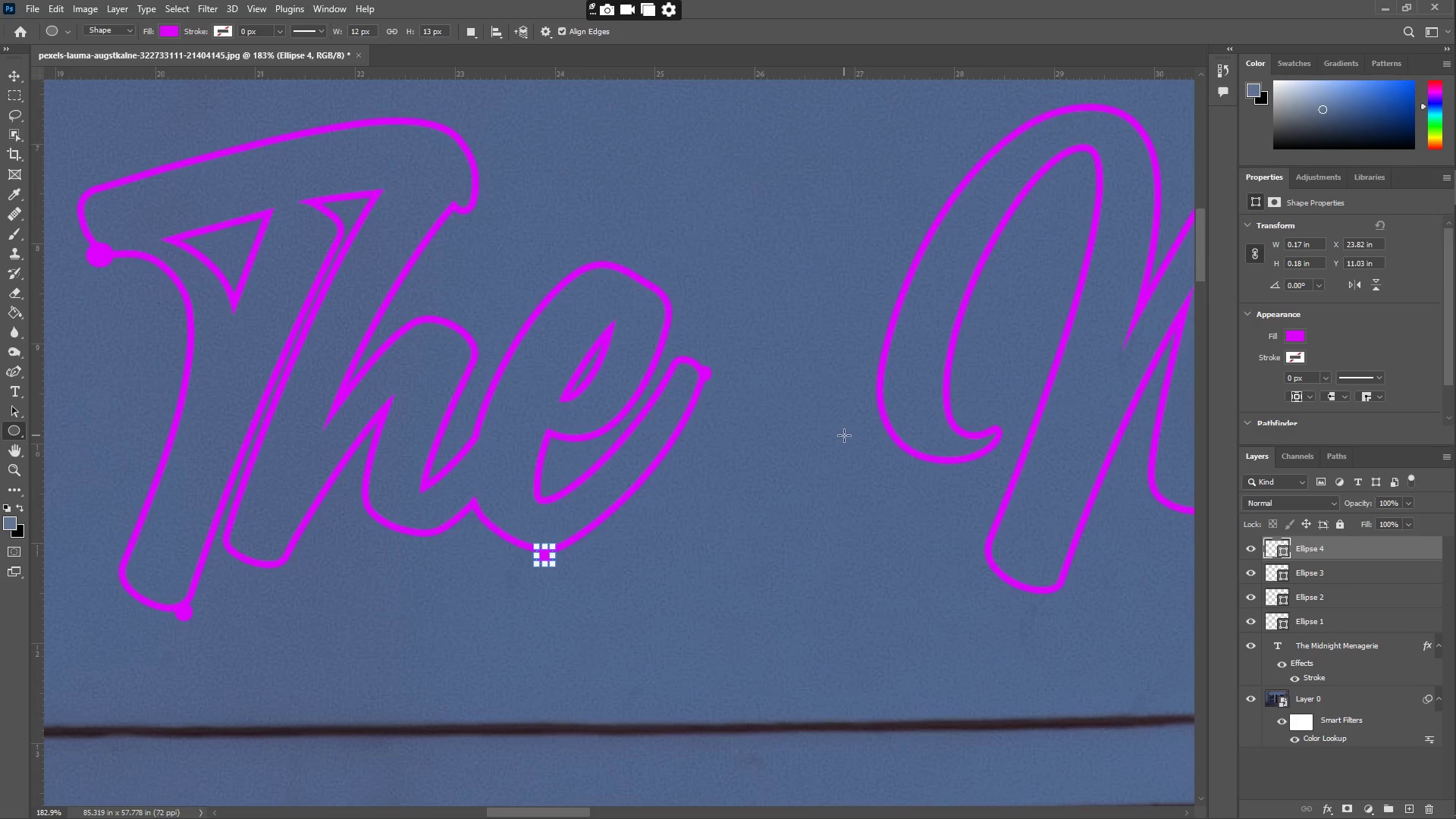 
hold_key(key=Space, duration=0.86)
 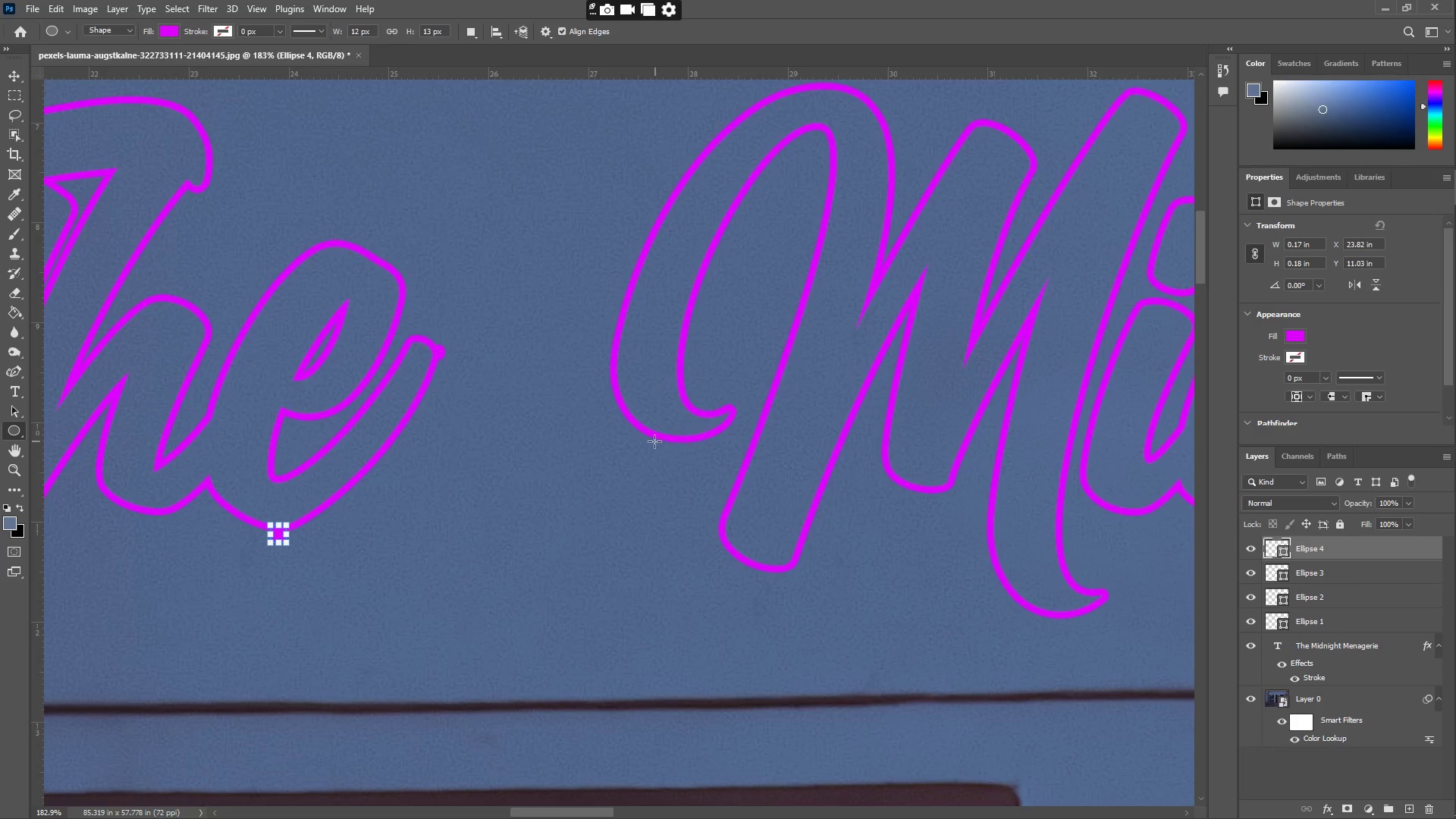 
left_click_drag(start_coordinate=[828, 532], to_coordinate=[562, 510])
 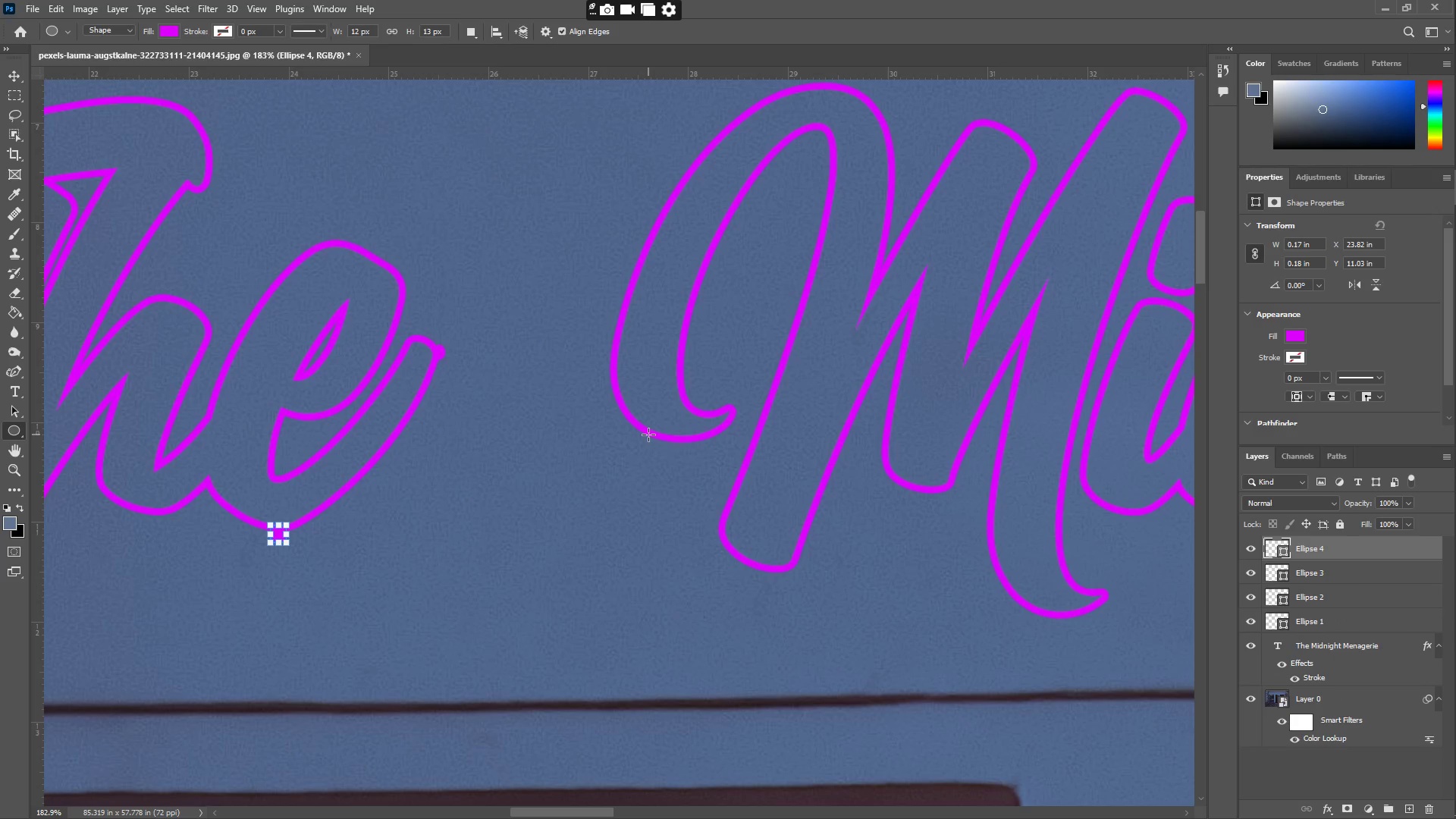 
left_click_drag(start_coordinate=[648, 434], to_coordinate=[663, 447])
 